 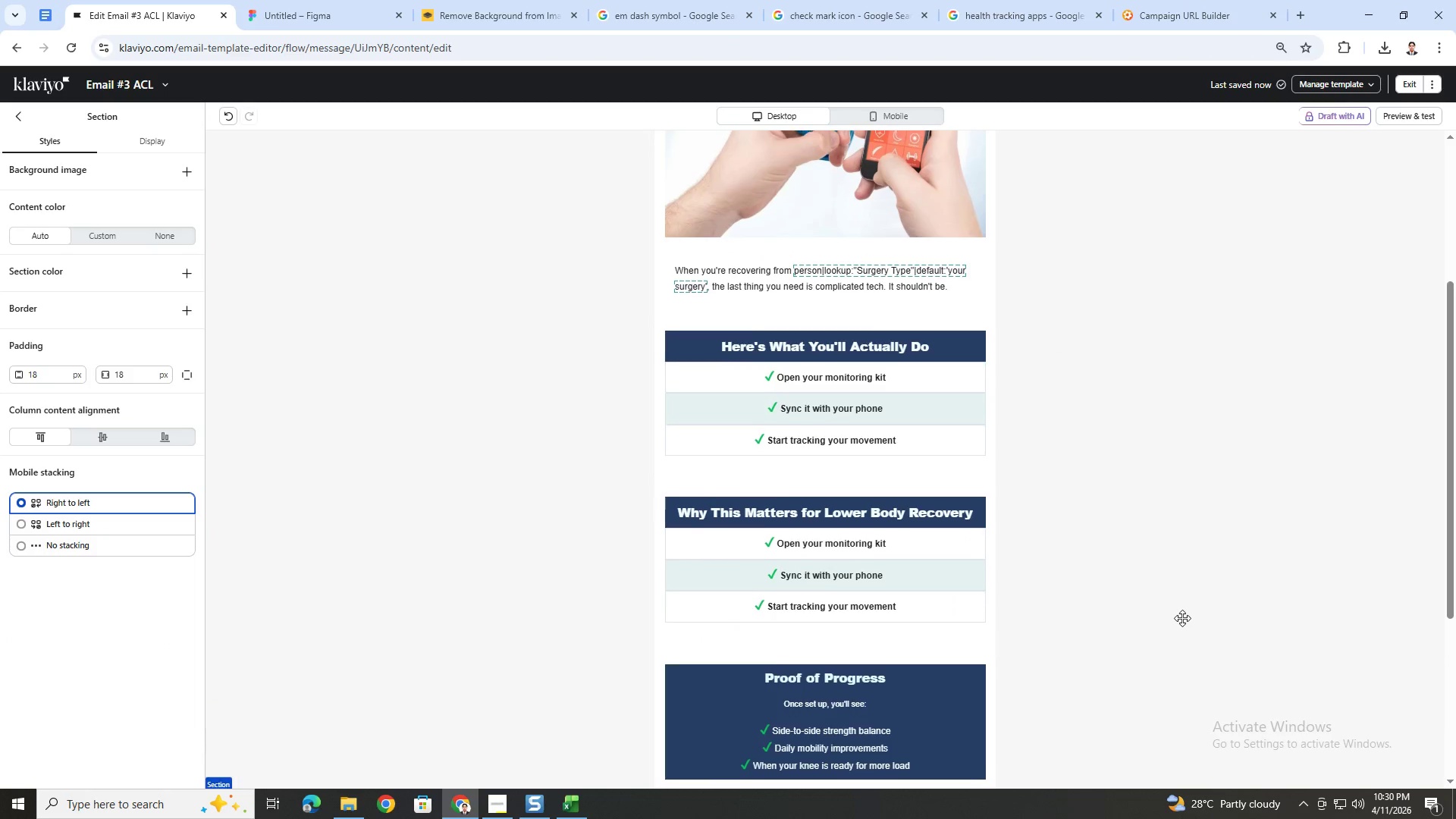 
scroll: coordinate [1183, 624], scroll_direction: up, amount: 7.0
 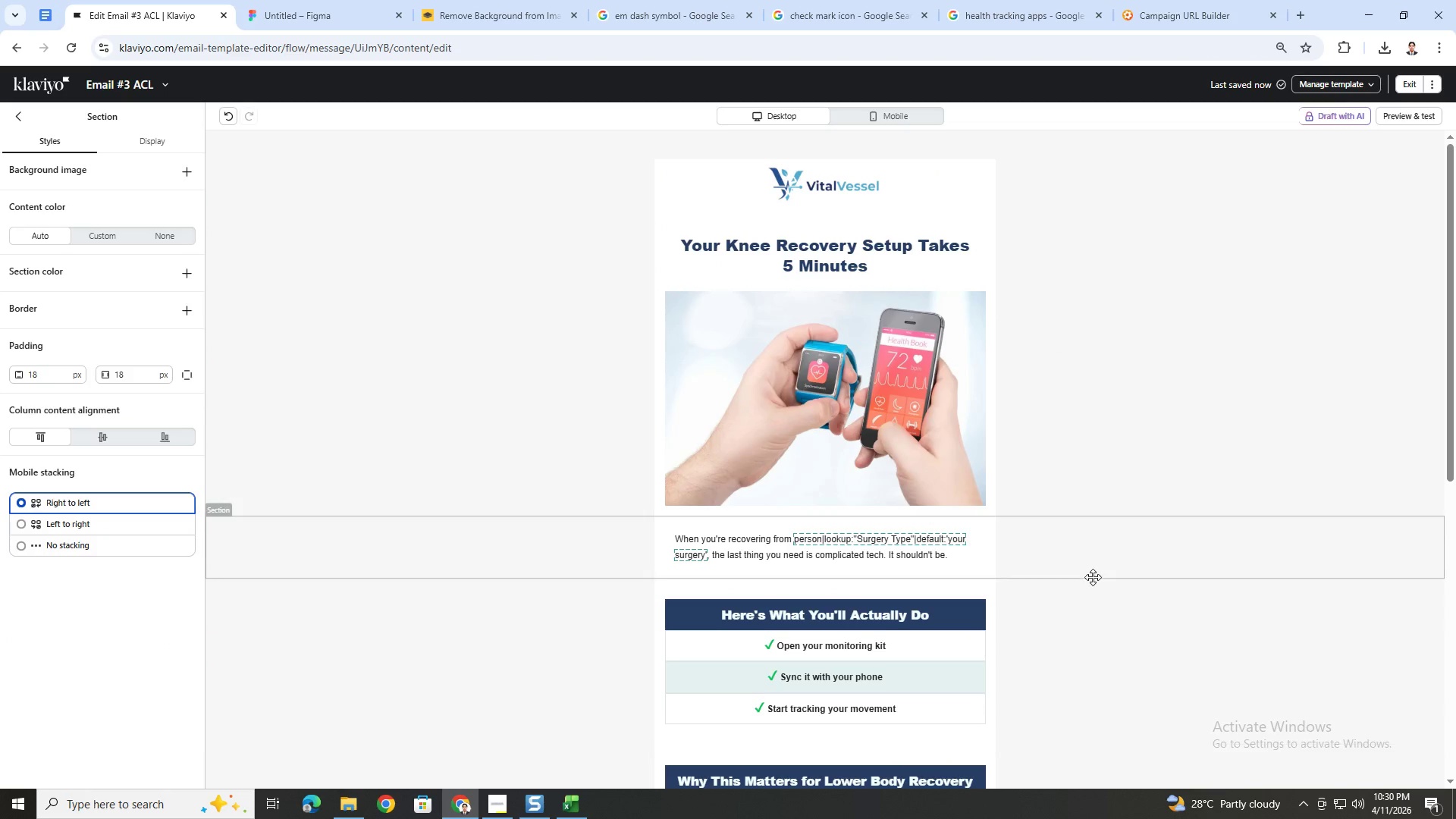 
hold_key(key=ControlLeft, duration=1.42)
scroll: coordinate [1093, 576], scroll_direction: down, amount: 4.0
 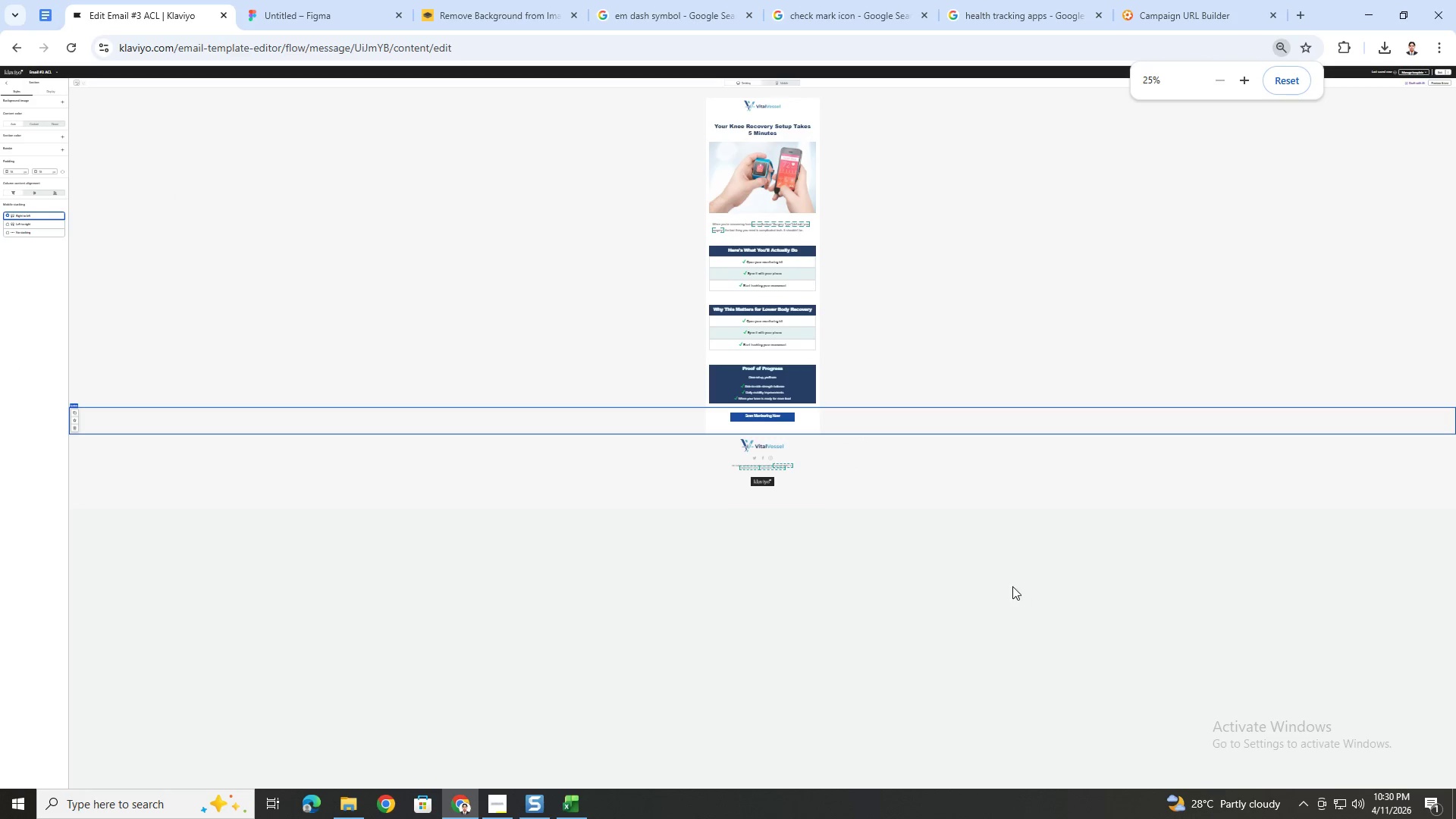 
scroll: coordinate [999, 582], scroll_direction: up, amount: 3.0
 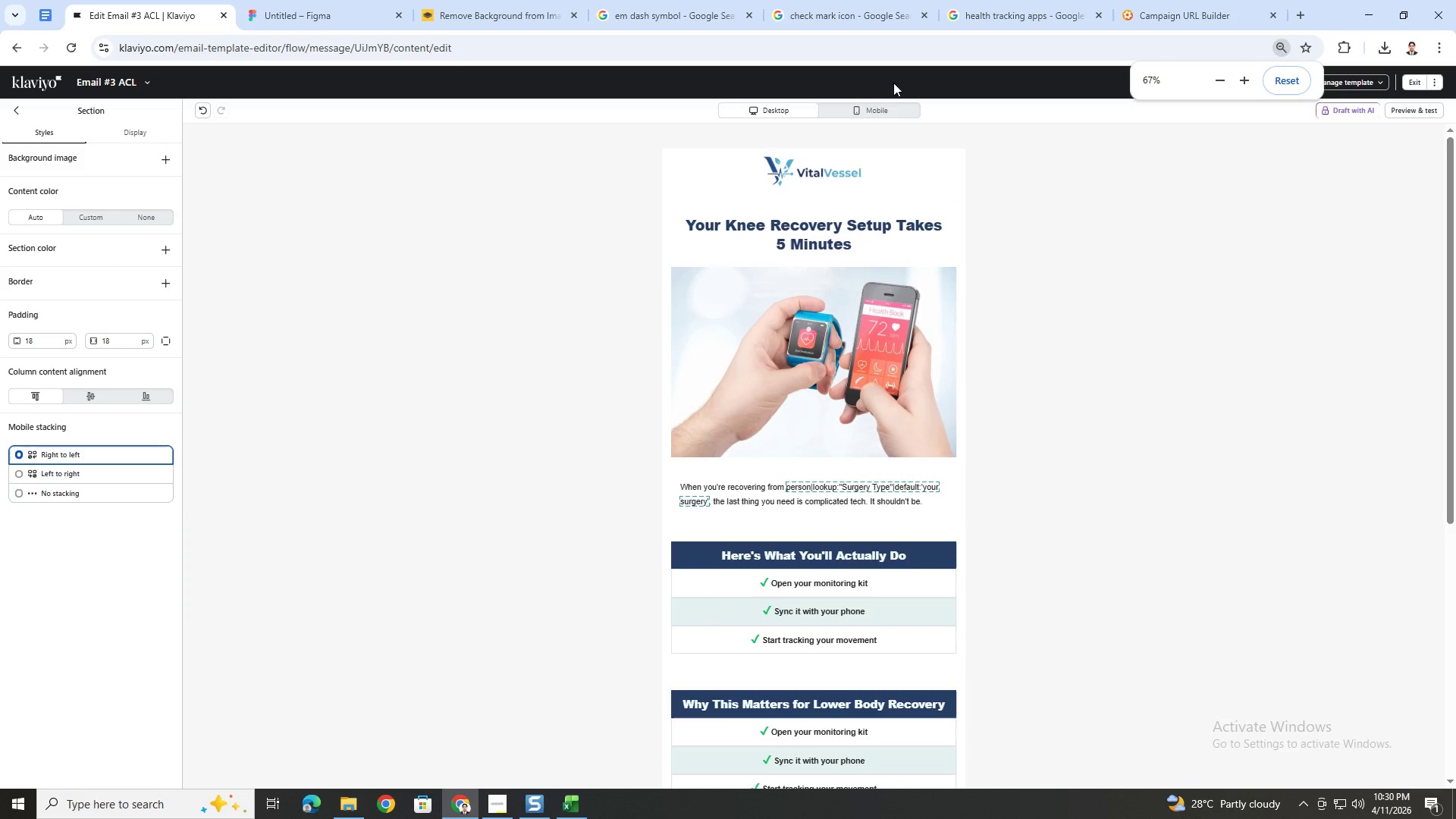 
left_click([885, 111])
 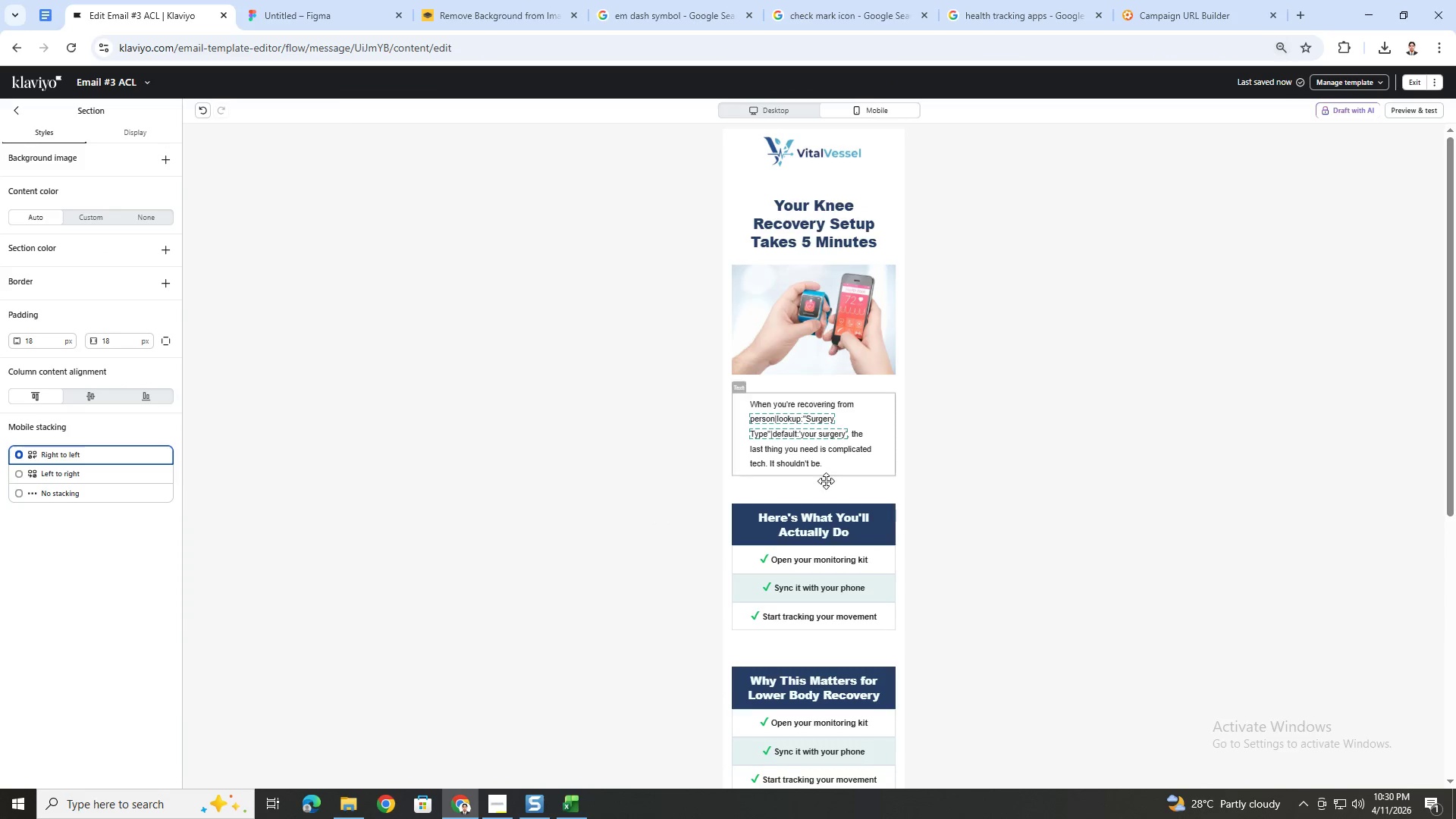 
scroll: coordinate [844, 486], scroll_direction: down, amount: 6.0
 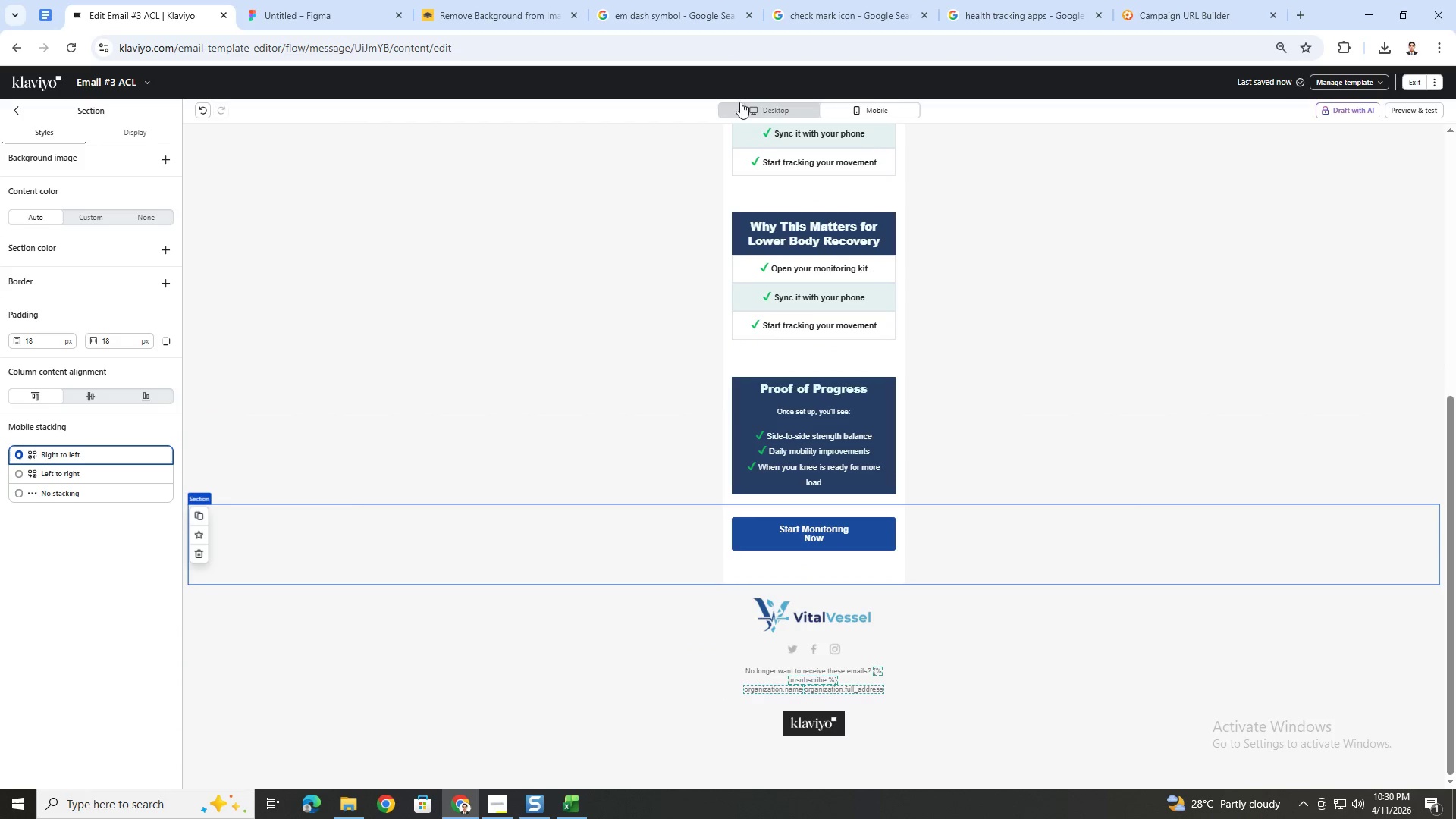 
left_click([749, 106])
 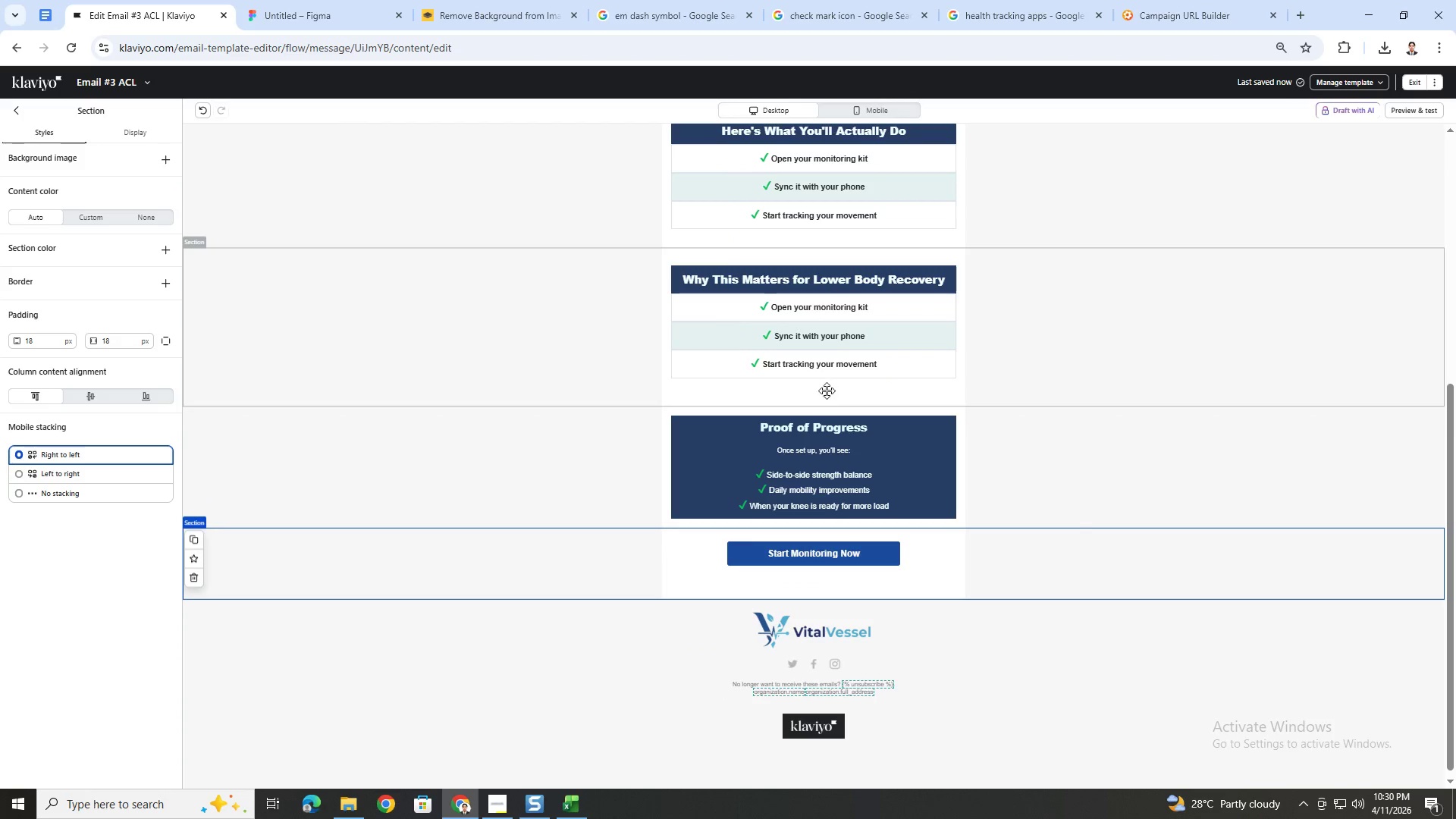 
left_click([827, 392])
 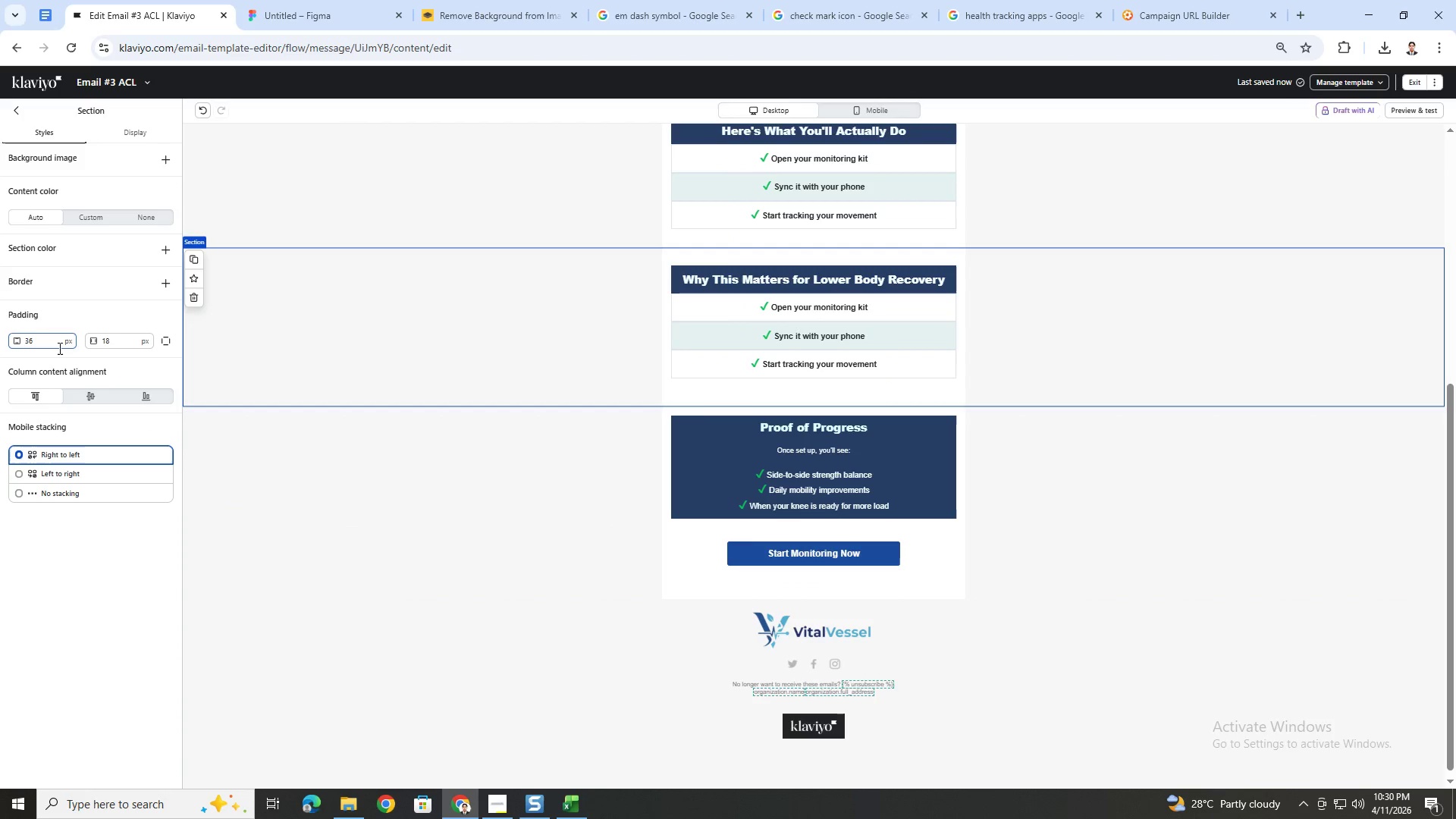 
double_click([49, 344])
 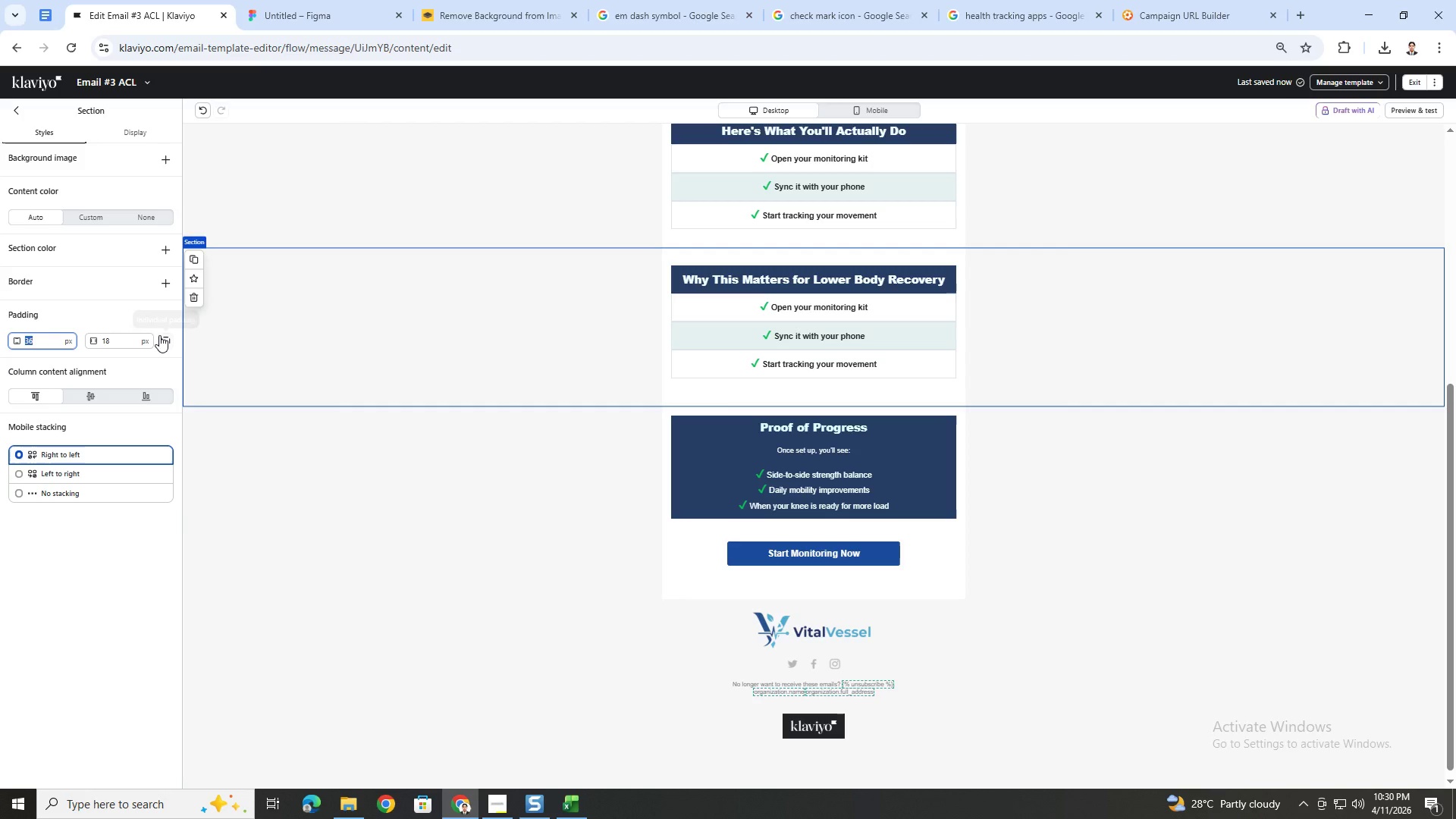 
left_click([164, 337])
 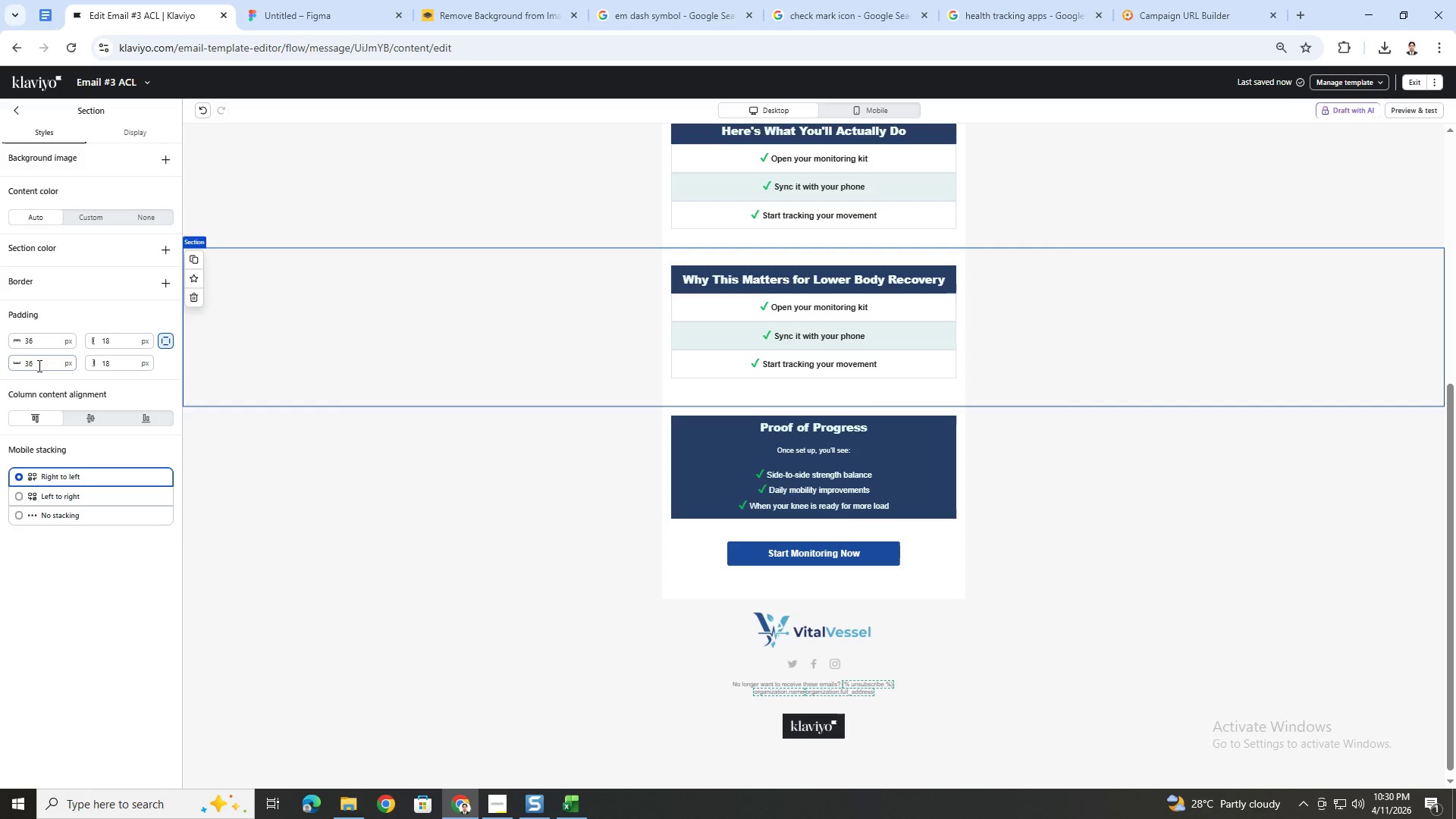 
double_click([39, 366])
 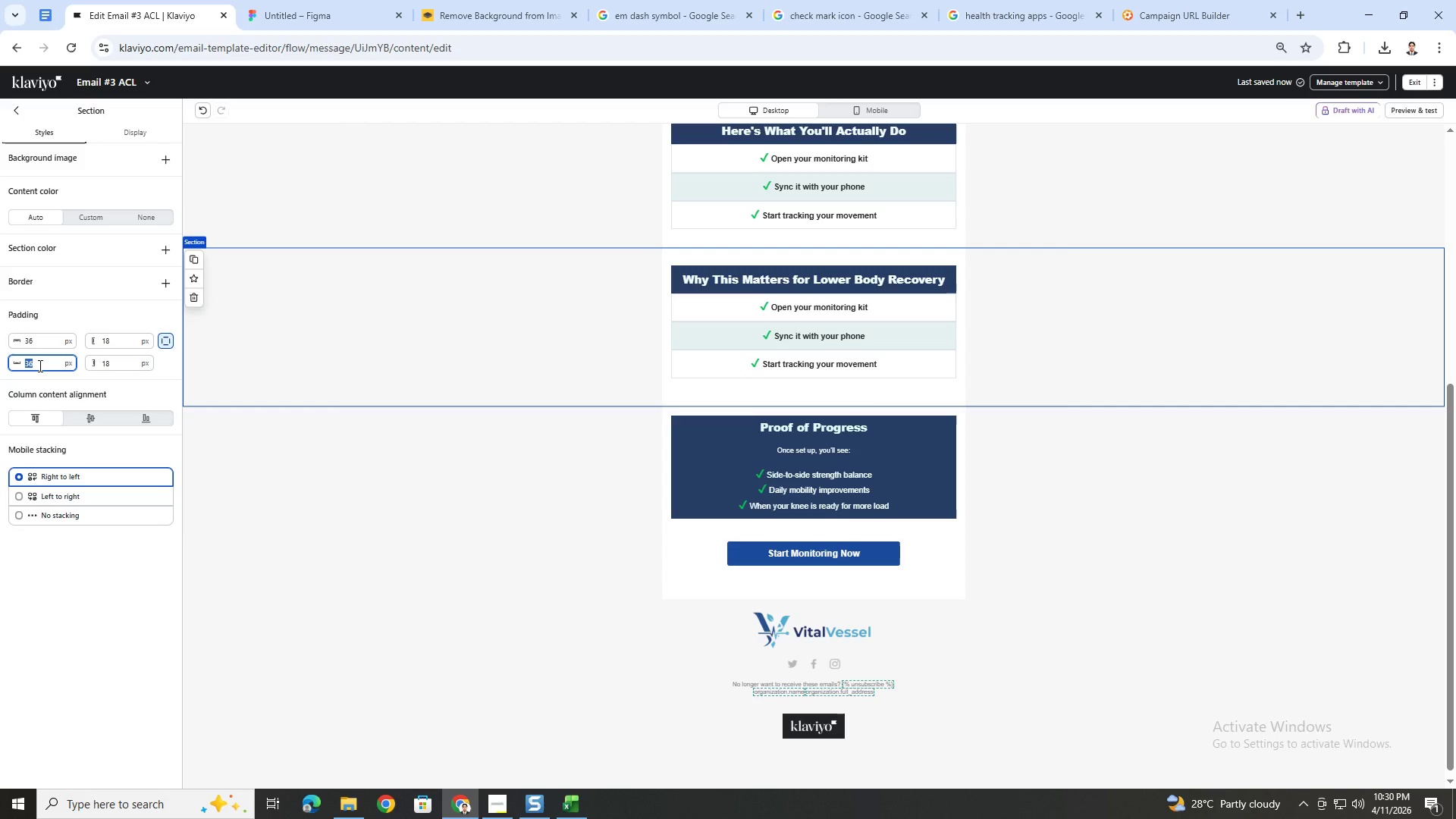 
key(Numpad2)
 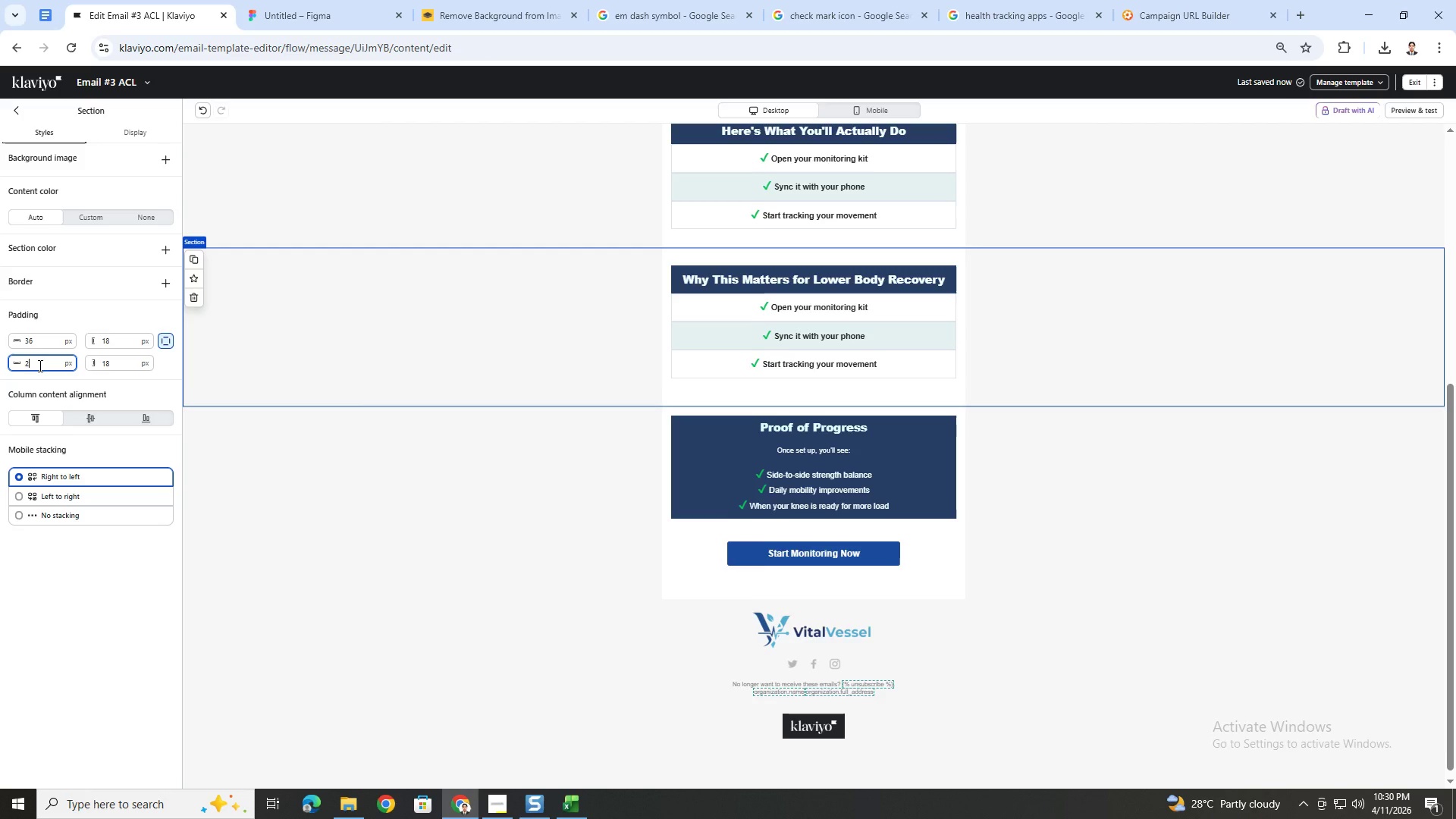 
key(Numpad4)
 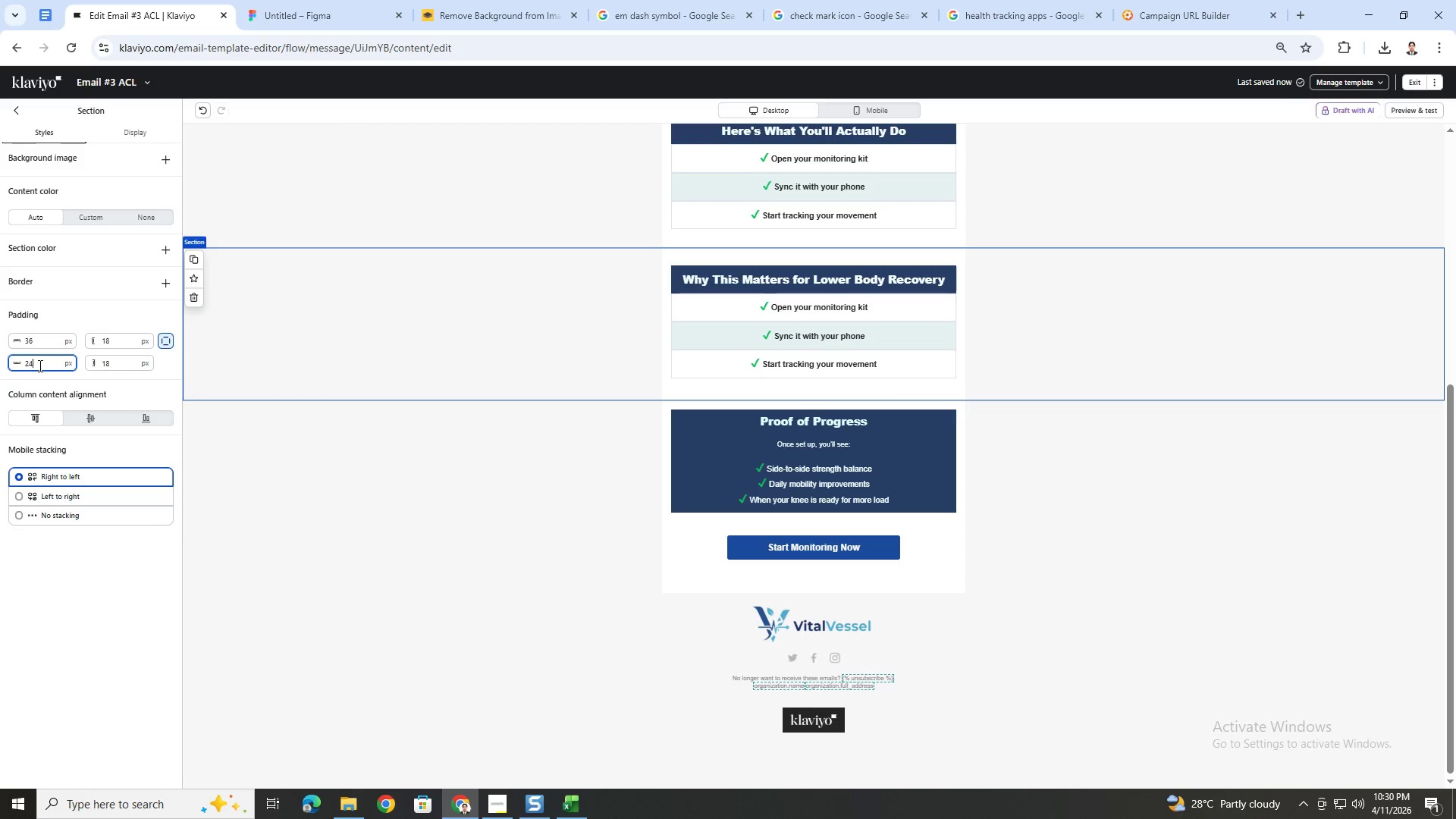 
double_click([39, 366])
 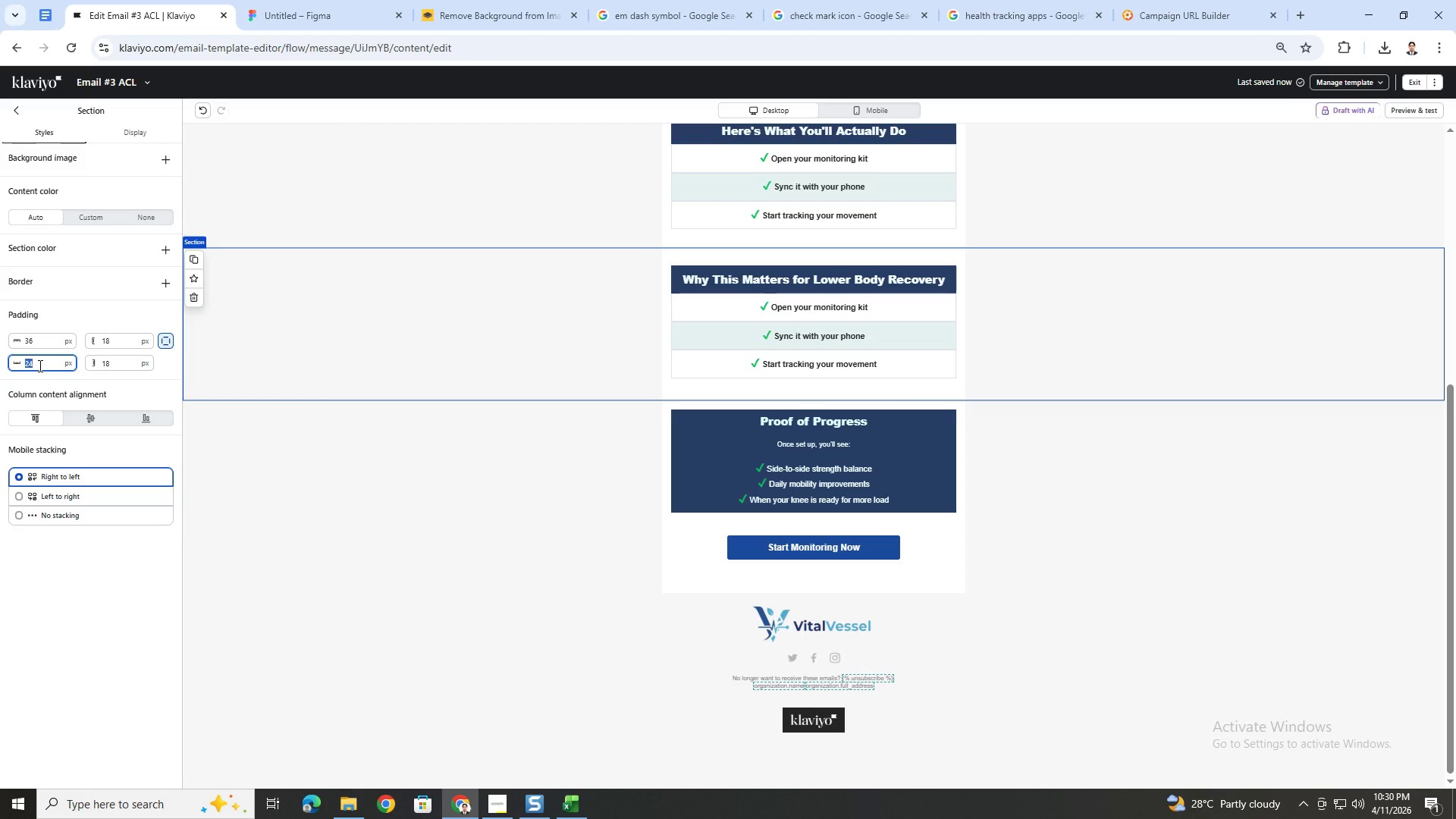 
key(Numpad1)
 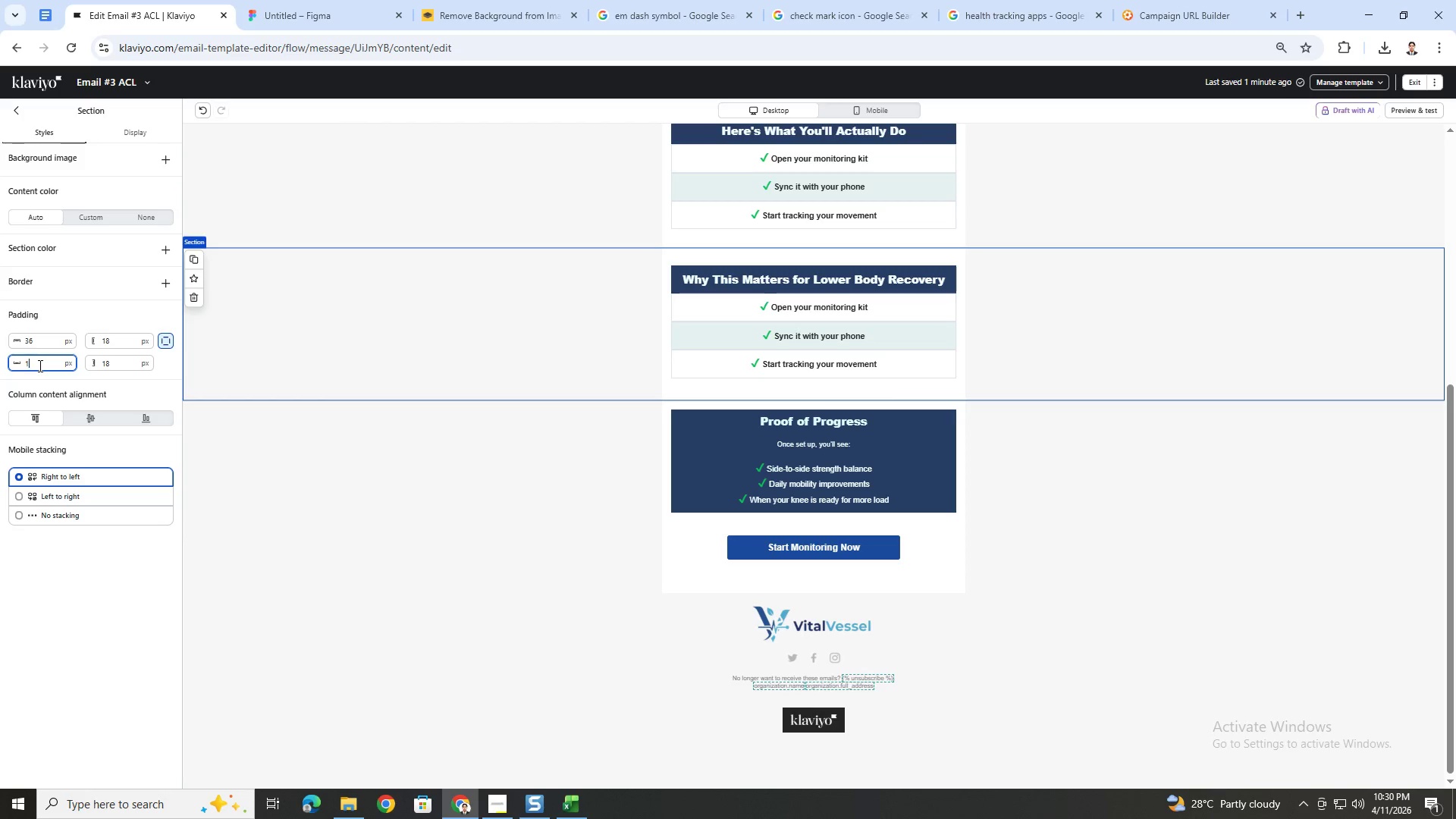 
key(Numpad8)
 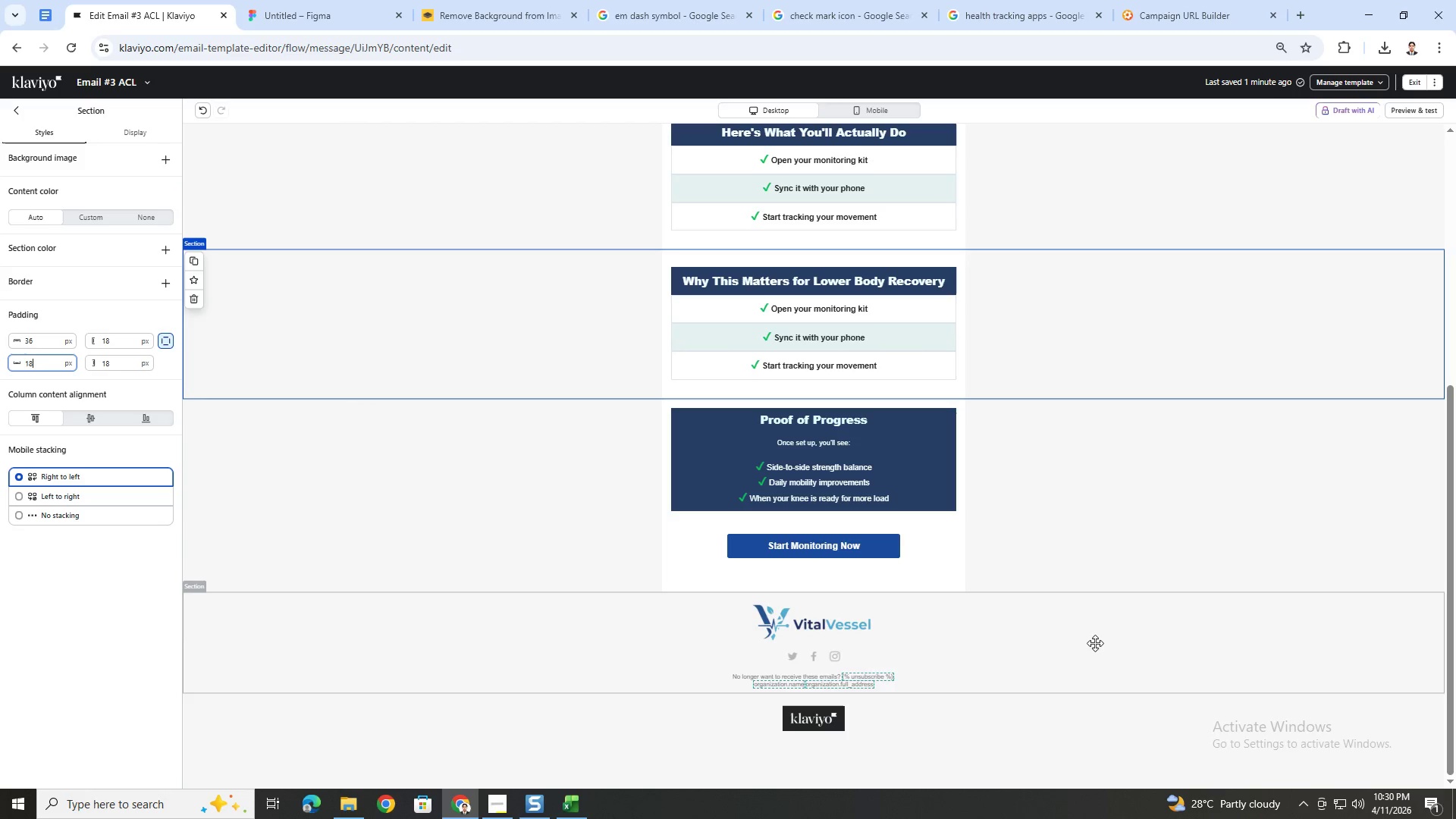 
left_click([1127, 646])
 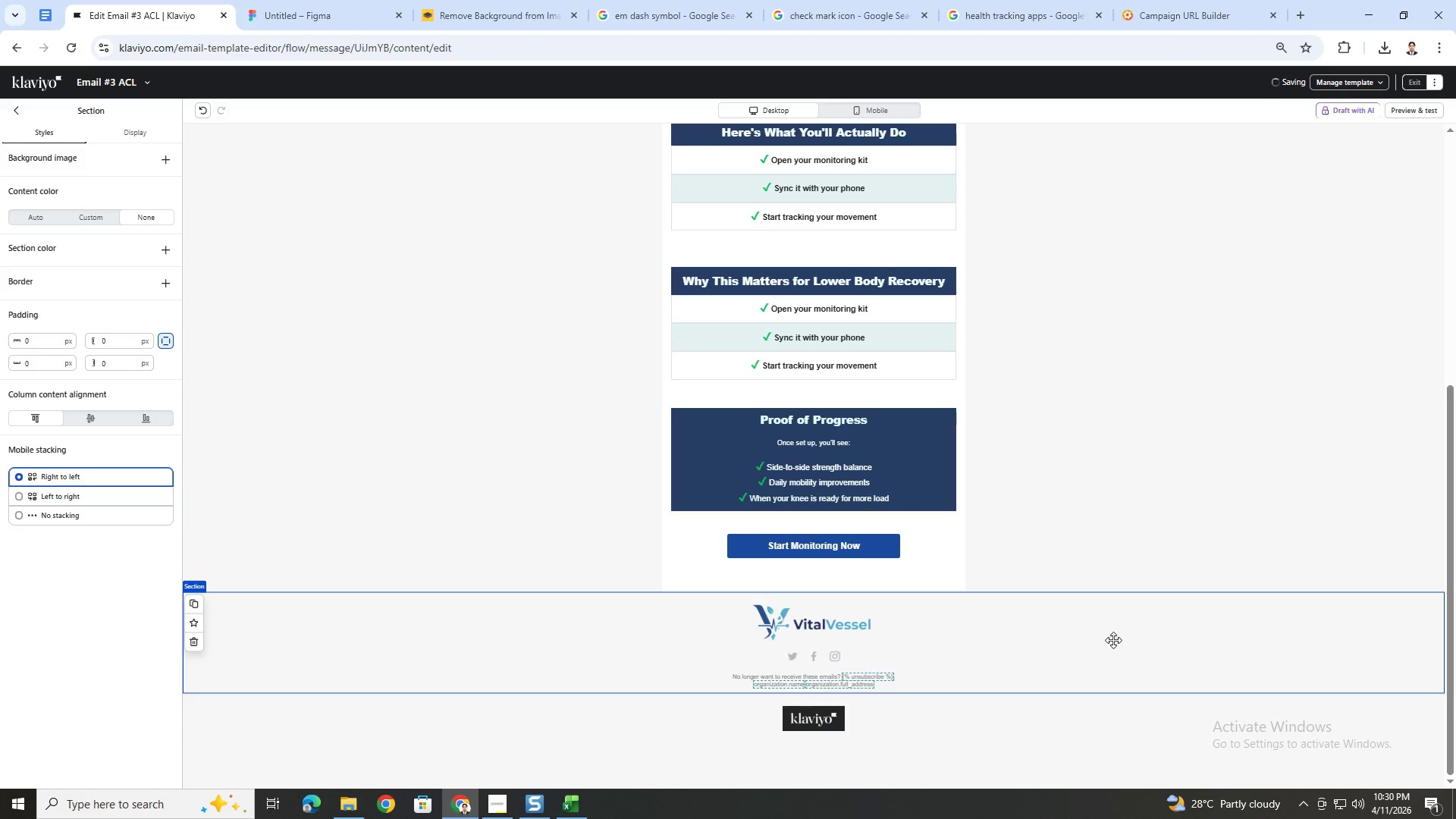 
scroll: coordinate [1112, 640], scroll_direction: up, amount: 2.0
 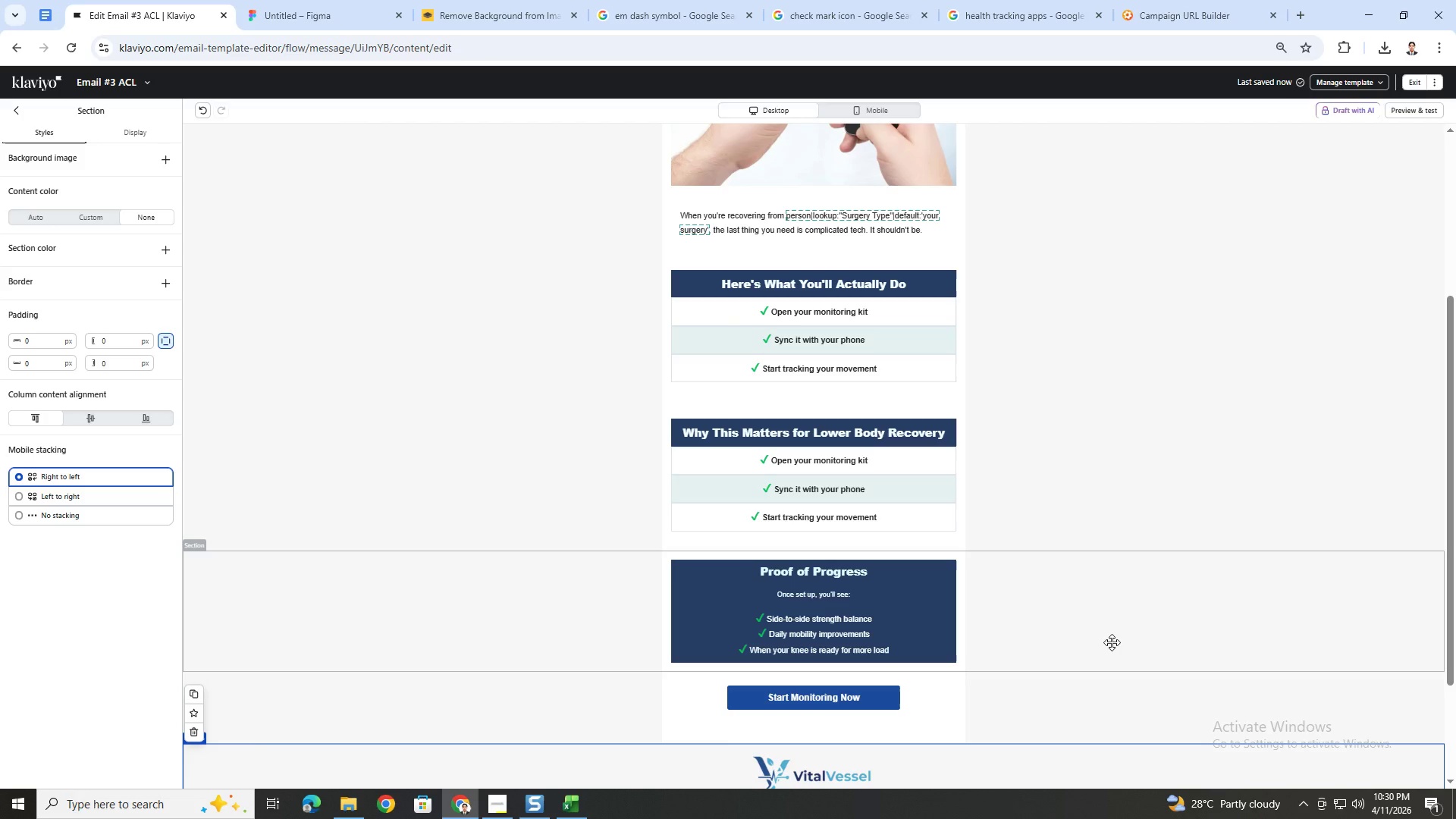 
wait(6.83)
 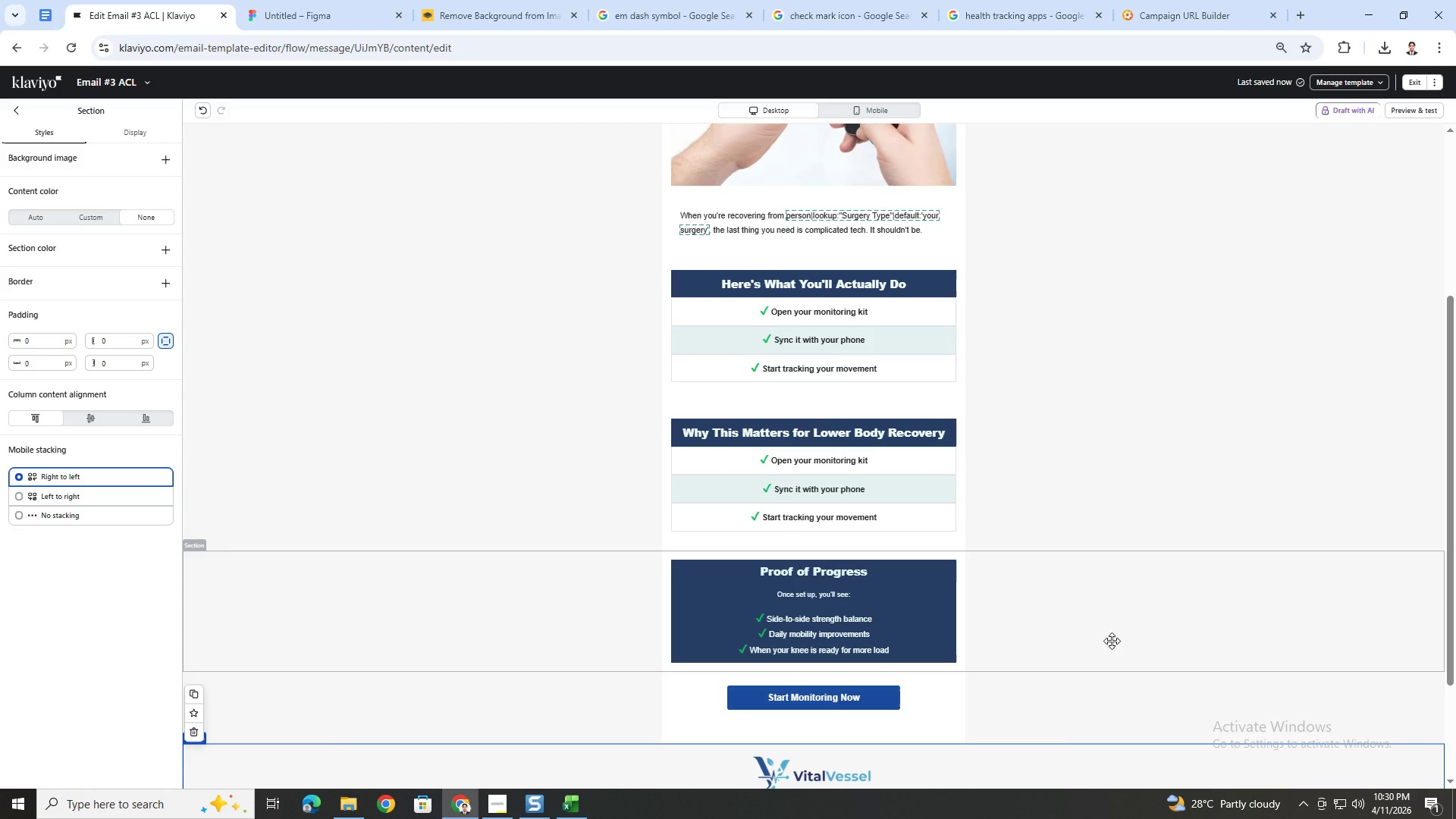 
scroll: coordinate [1112, 642], scroll_direction: up, amount: 3.0
 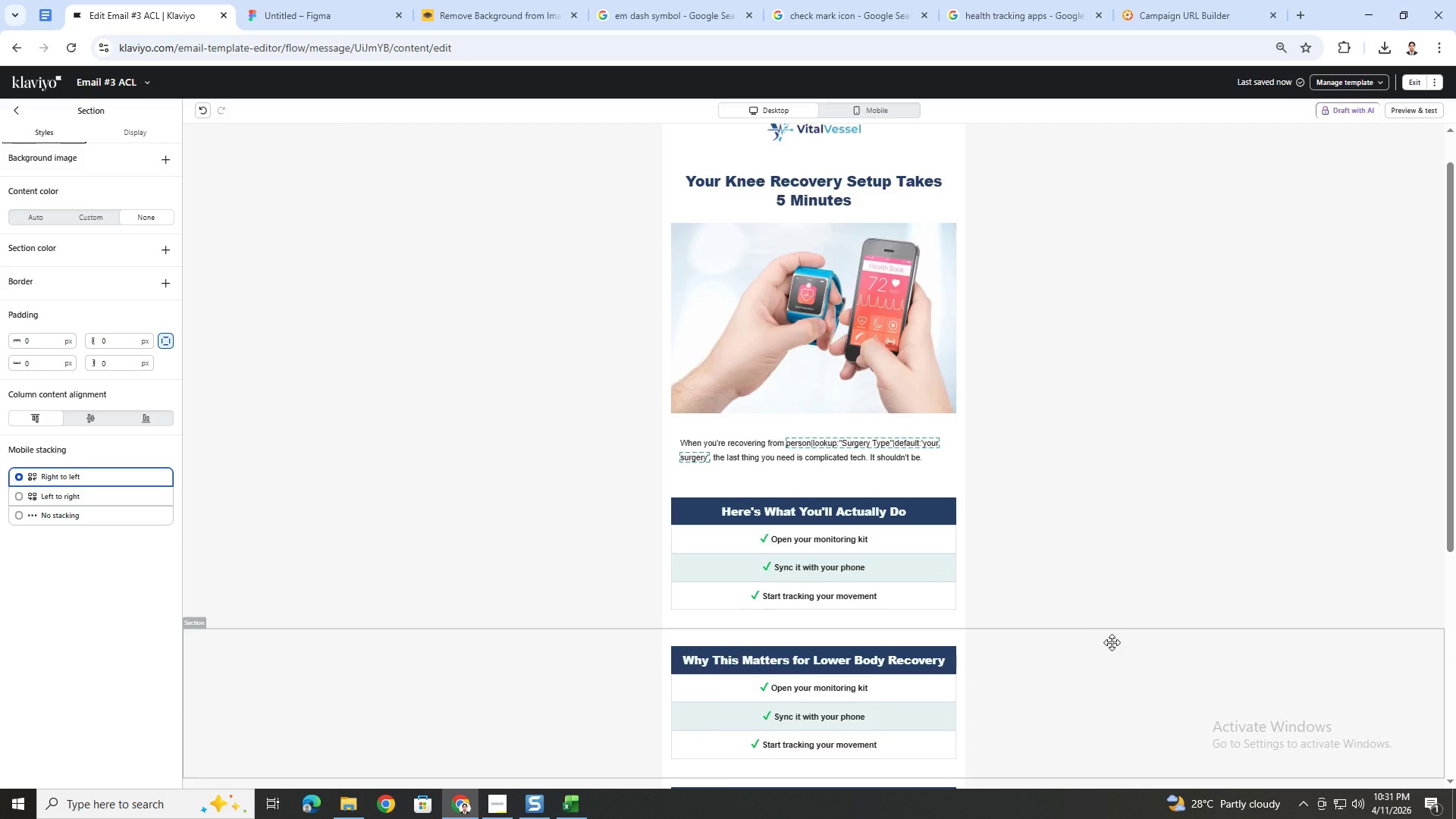 
scroll: coordinate [1112, 642], scroll_direction: down, amount: 5.0
 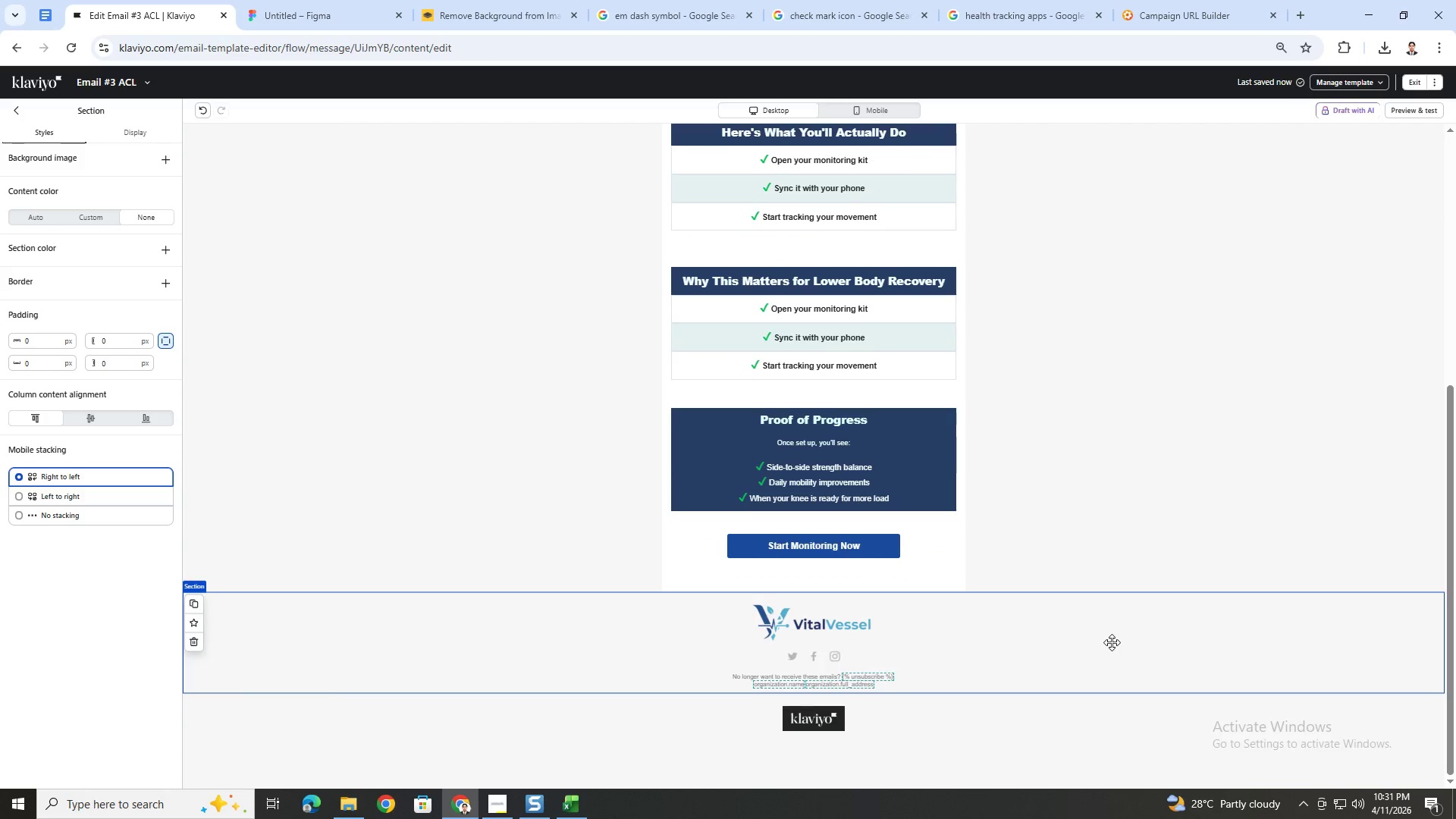 
scroll: coordinate [1112, 642], scroll_direction: up, amount: 1.0
 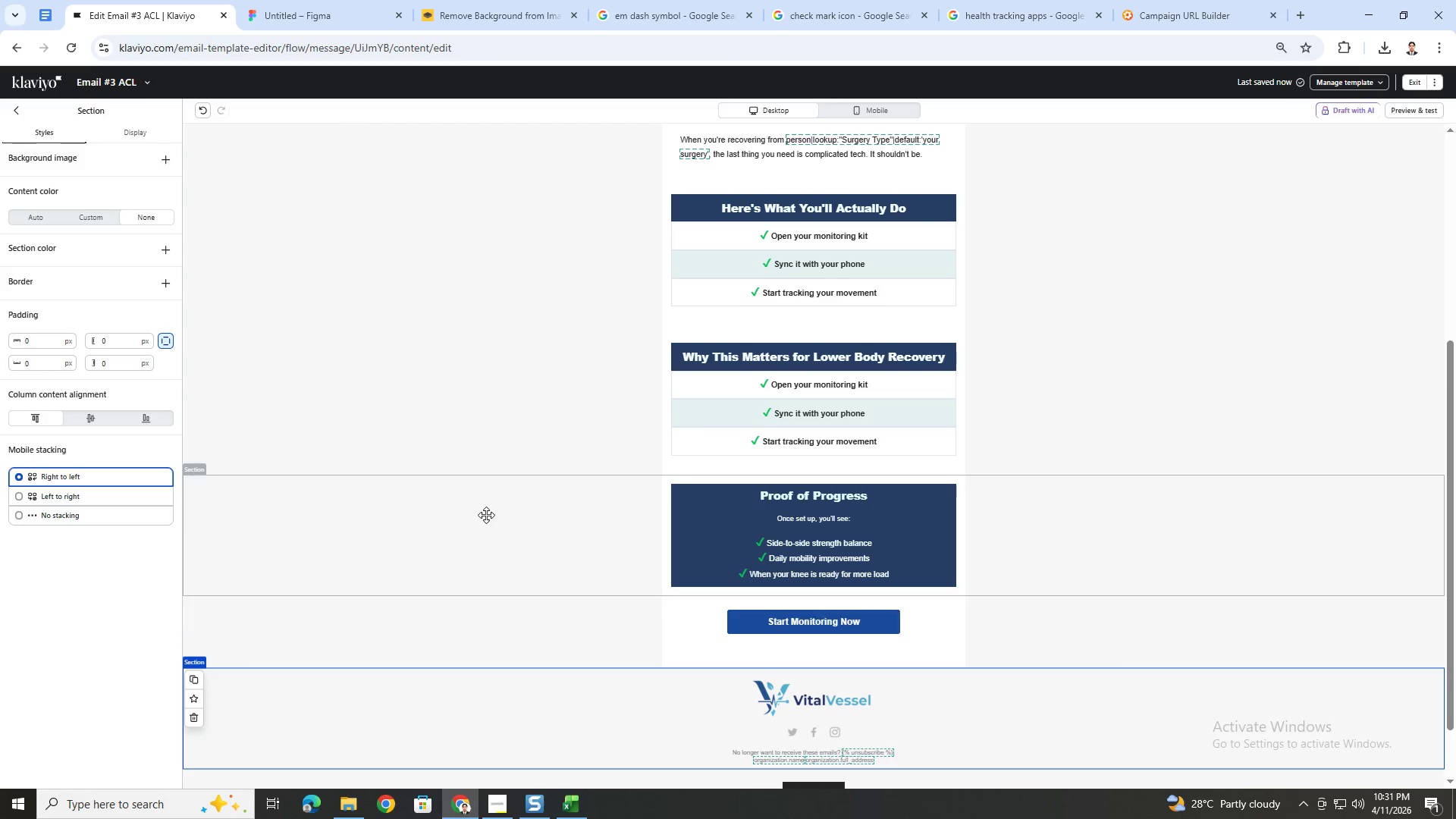 
left_click([486, 515])
 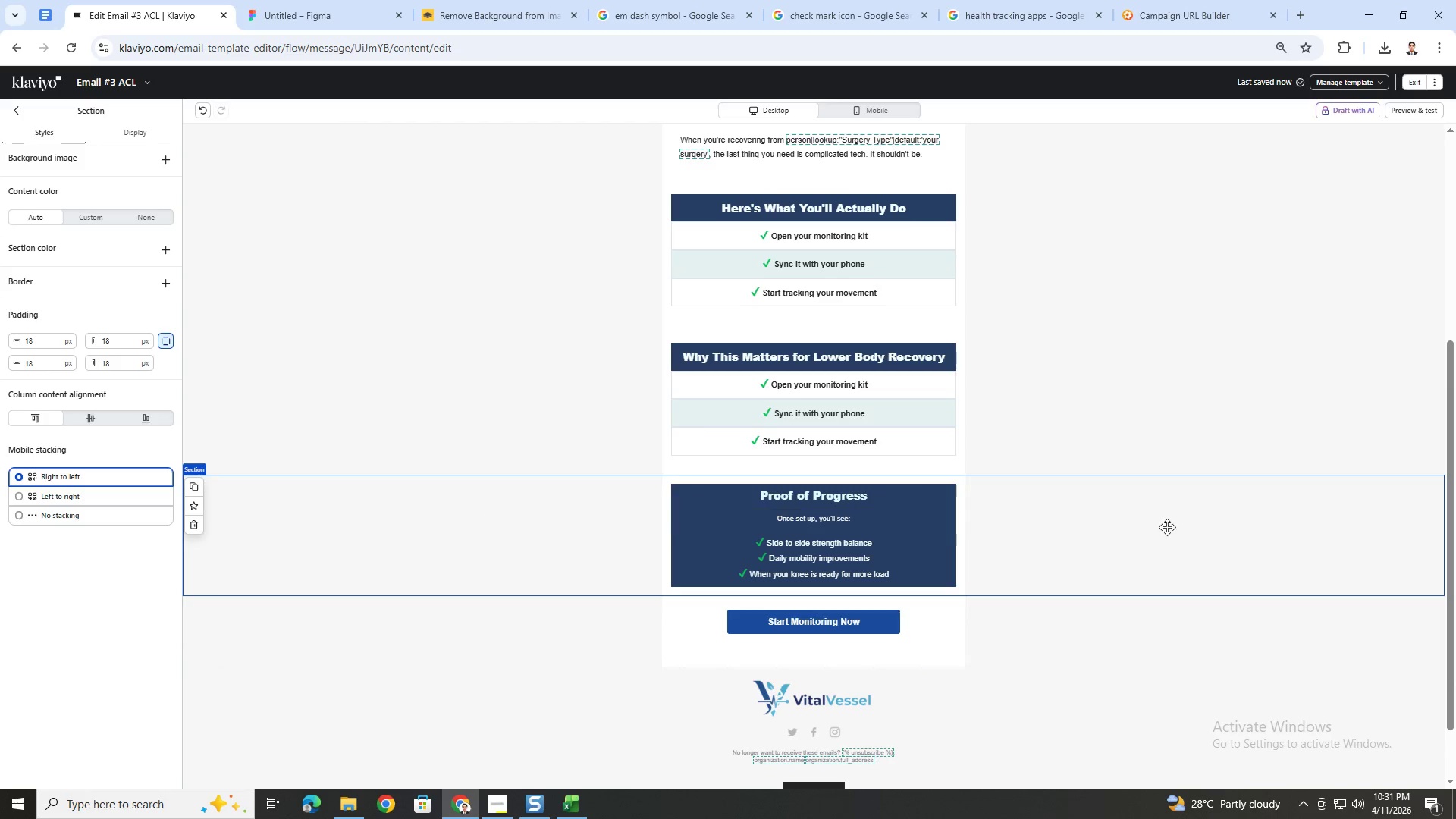 
scroll: coordinate [1156, 544], scroll_direction: up, amount: 3.0
 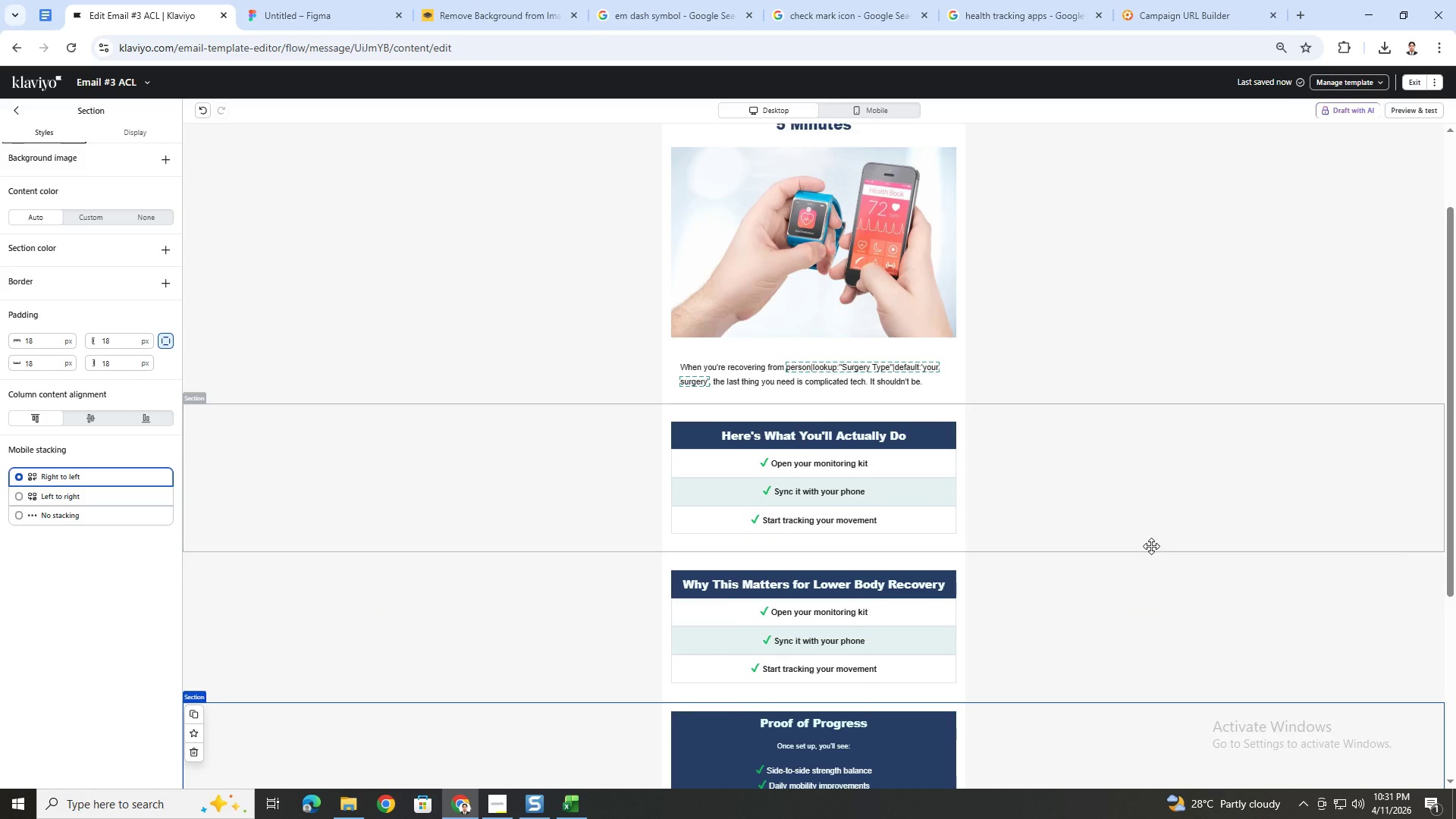 
scroll: coordinate [1150, 546], scroll_direction: down, amount: 2.0
 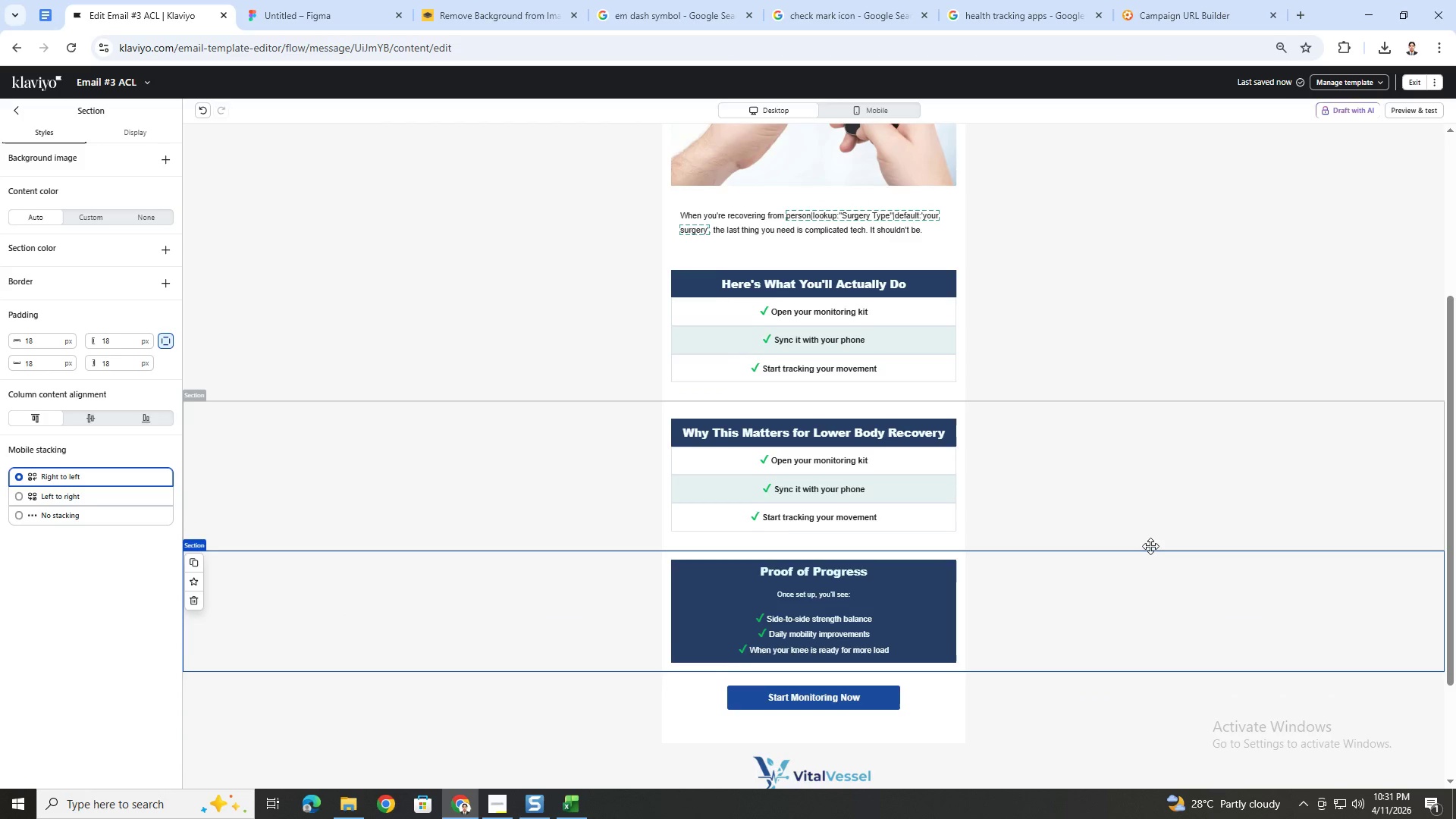 
scroll: coordinate [1150, 546], scroll_direction: up, amount: 2.0
 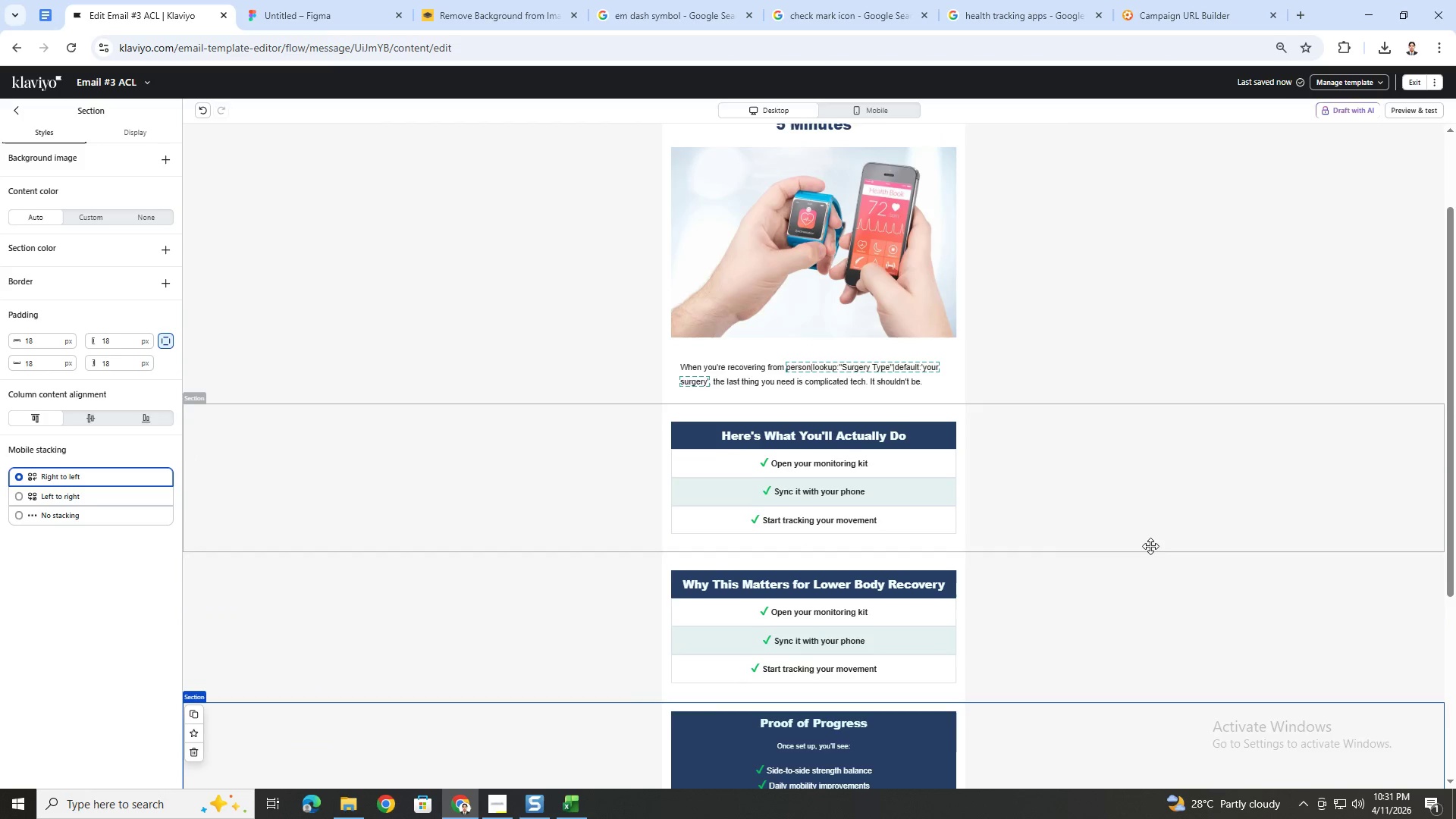 
scroll: coordinate [1150, 546], scroll_direction: down, amount: 2.0
 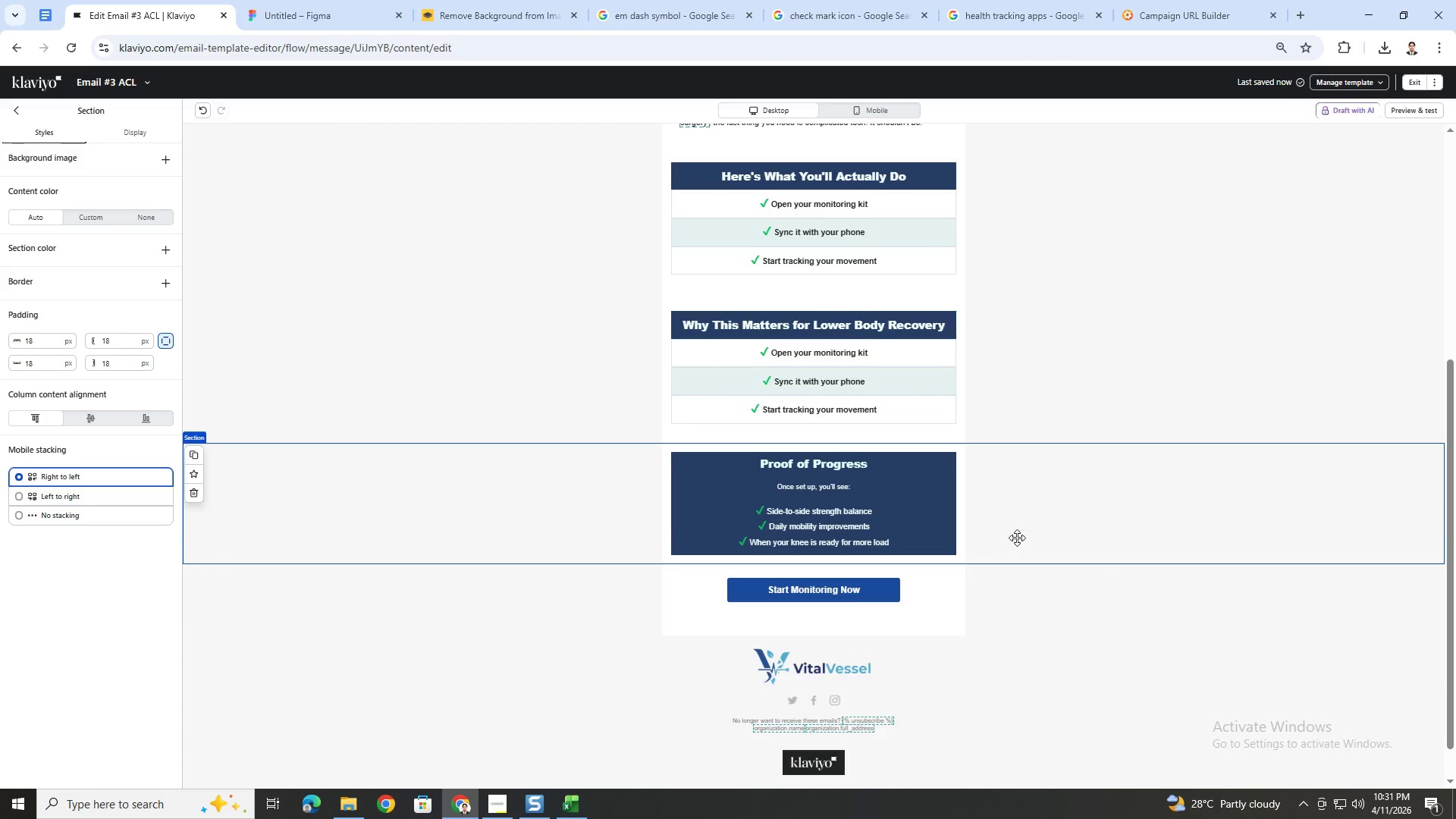 
left_click([1014, 529])
 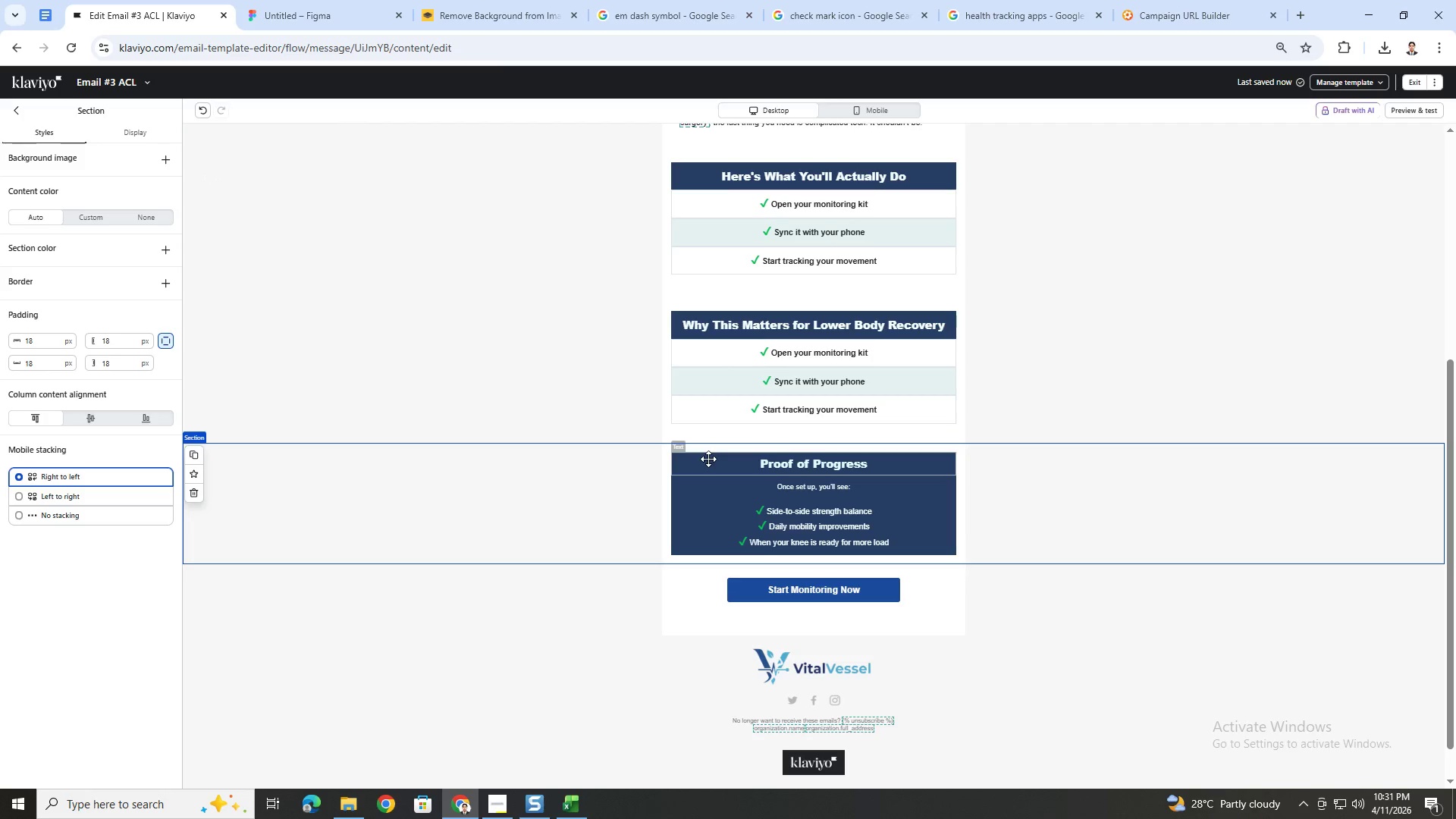 
left_click([698, 469])
 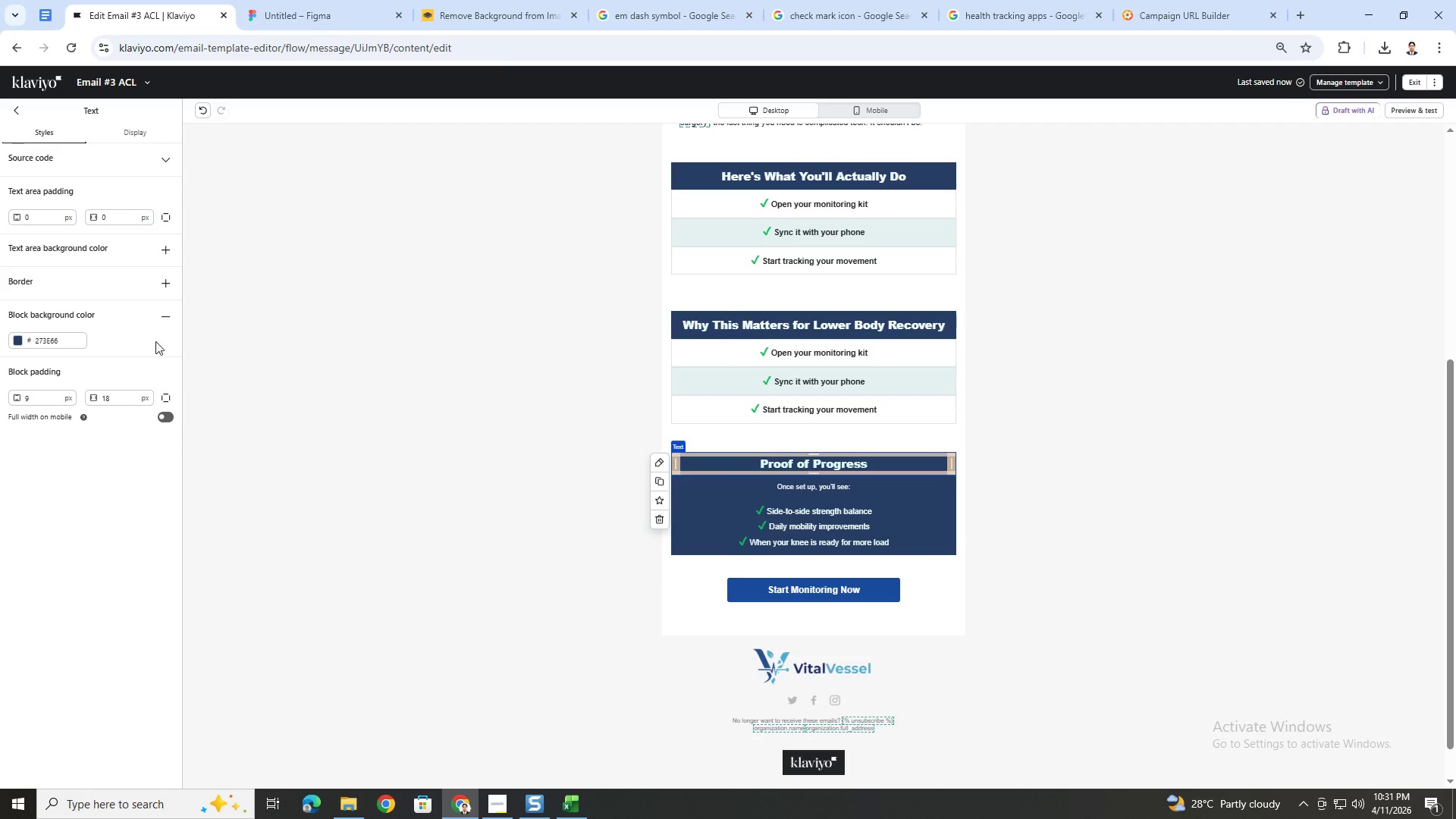 
left_click([165, 320])
 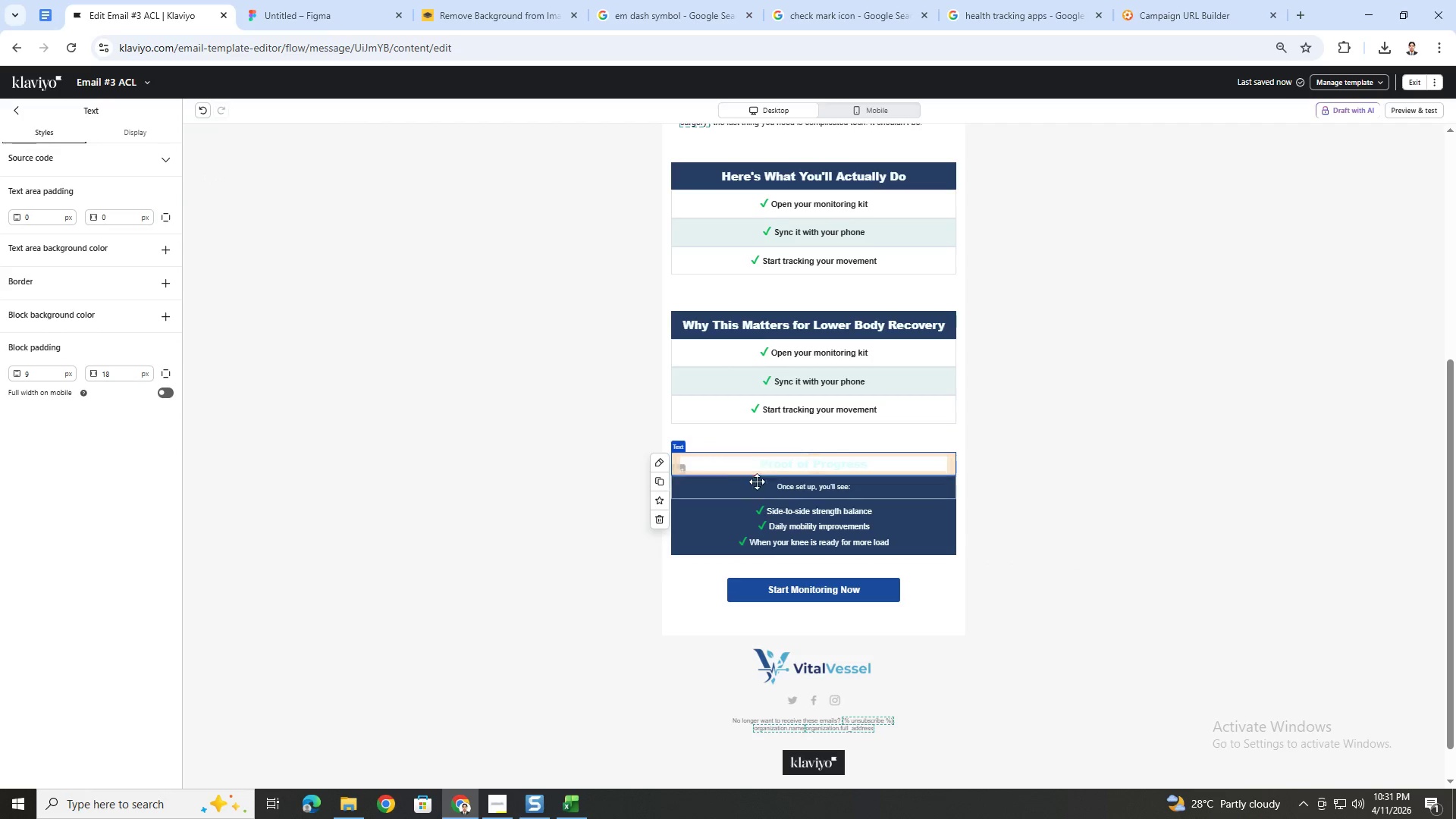 
left_click([750, 490])
 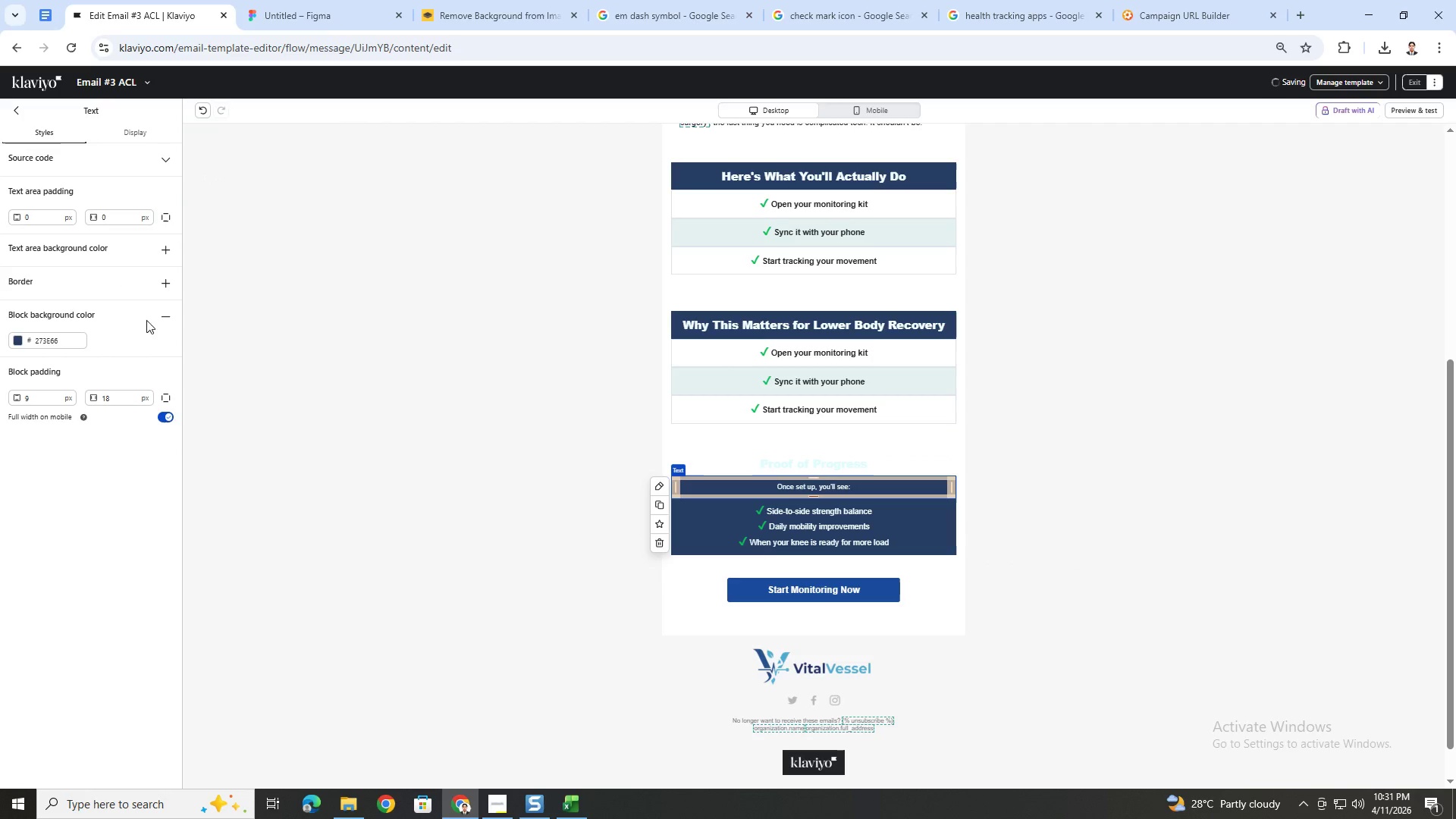 
left_click([165, 320])
 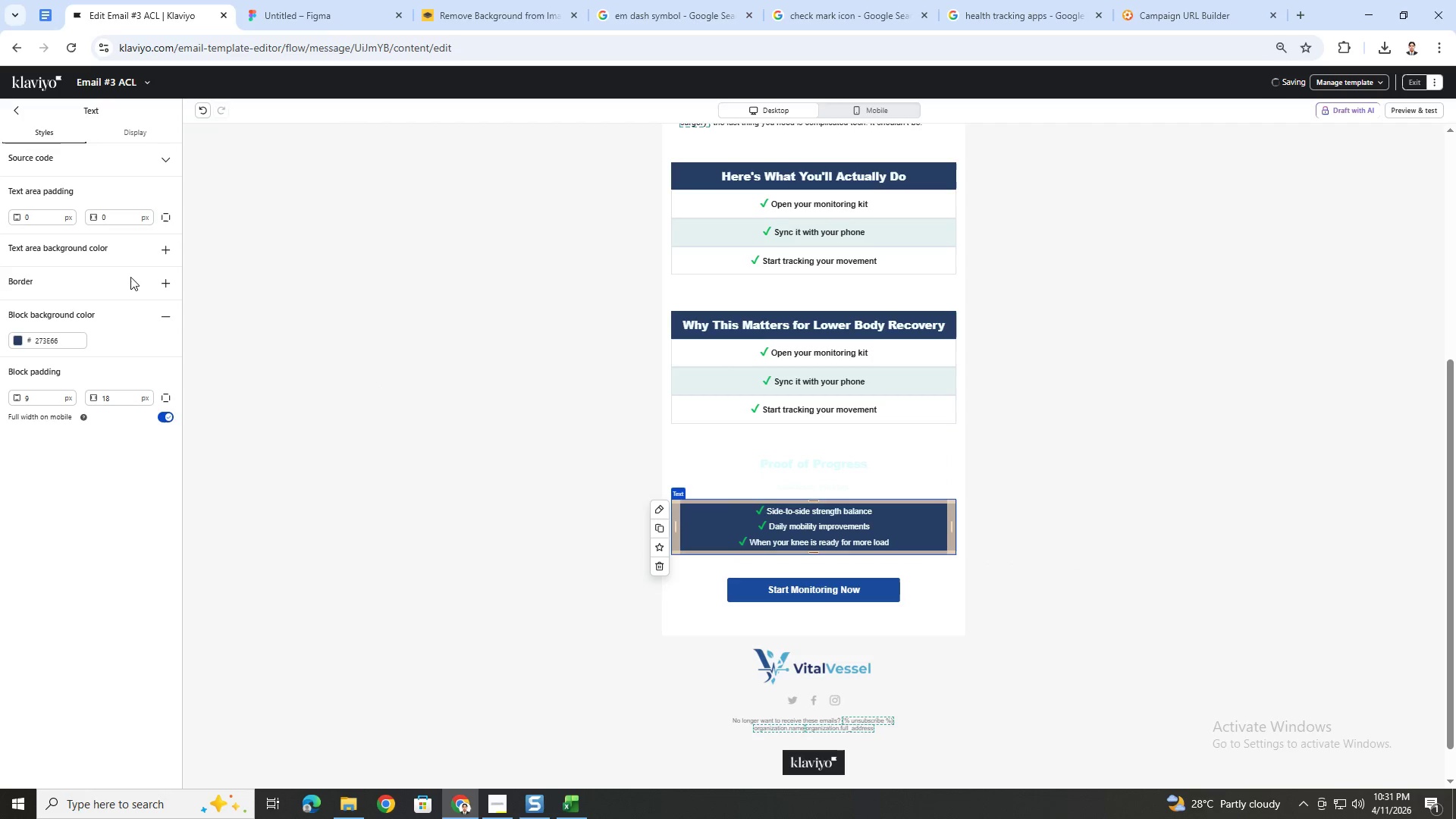 
left_click([164, 322])
 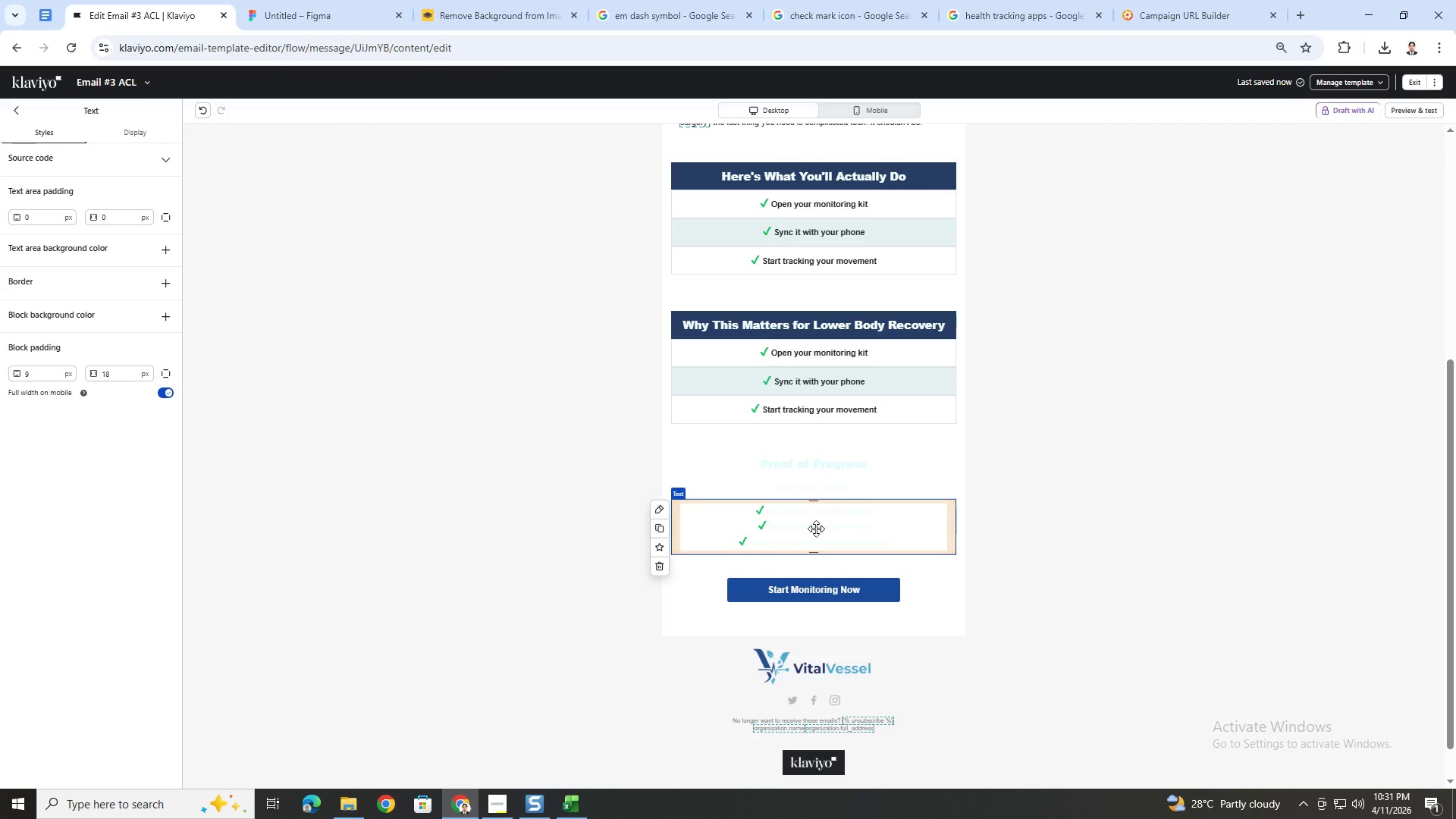 
double_click([838, 529])
 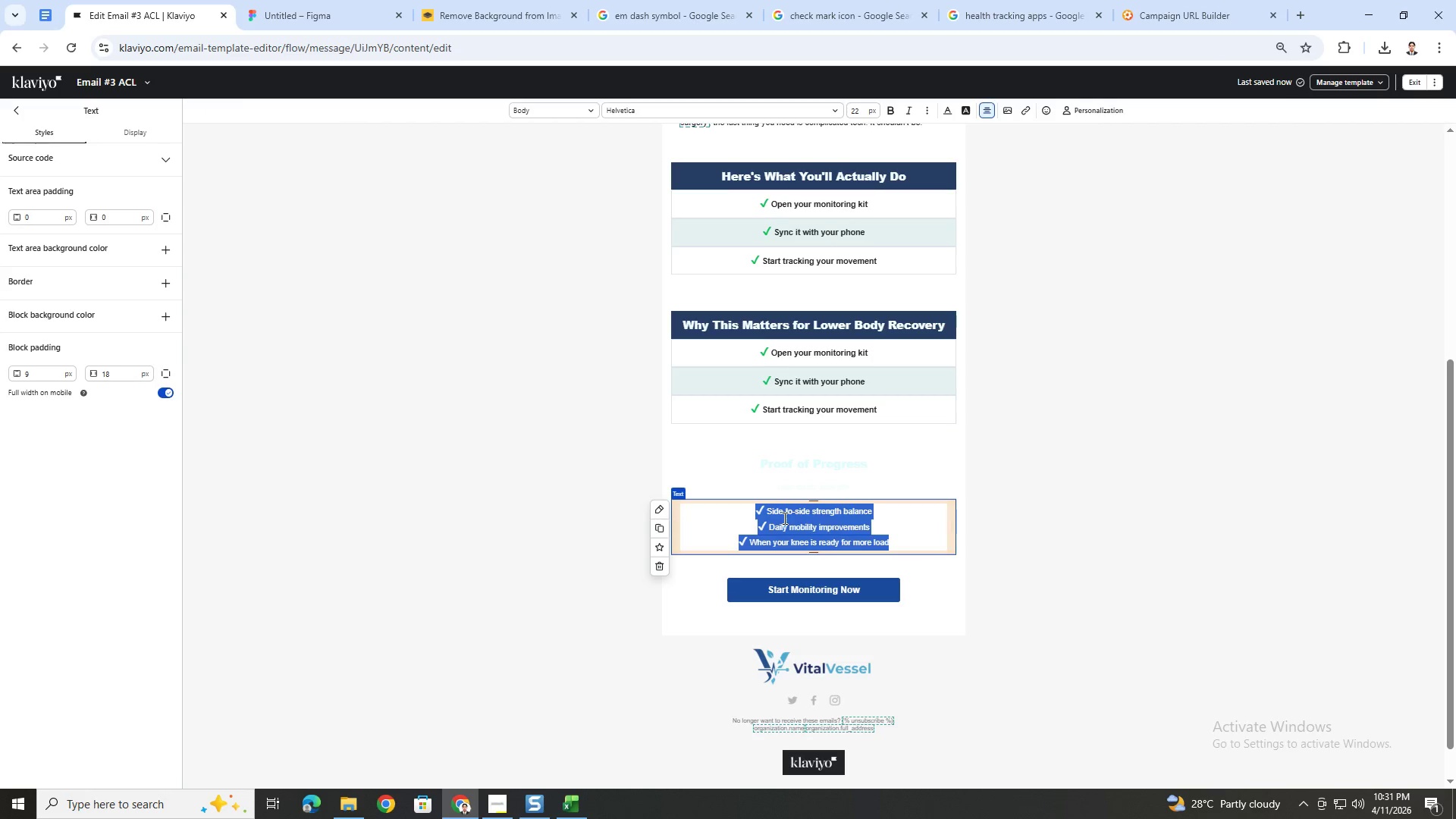 
left_click([778, 527])
 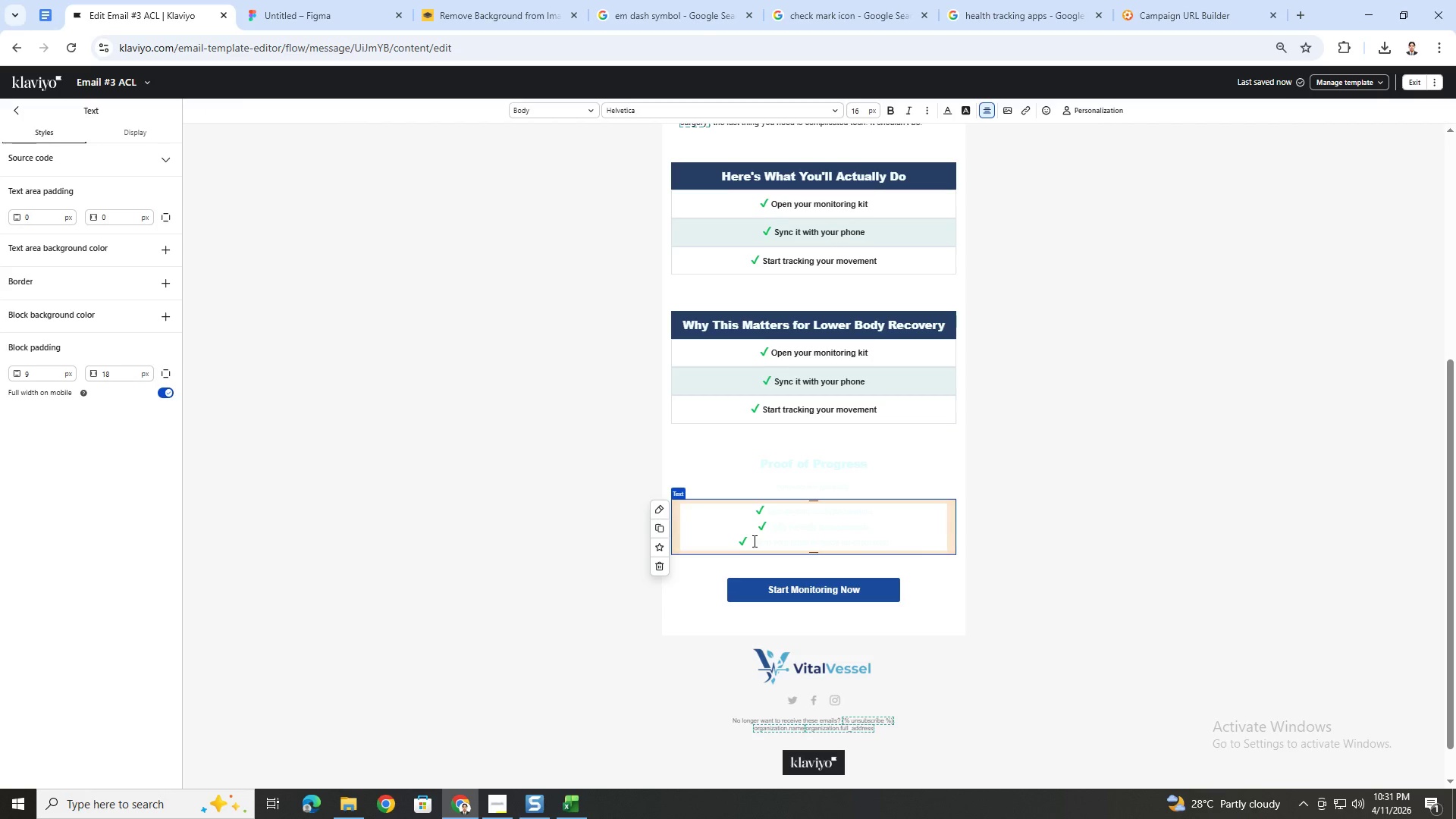 
left_click_drag(start_coordinate=[754, 541], to_coordinate=[930, 541])
 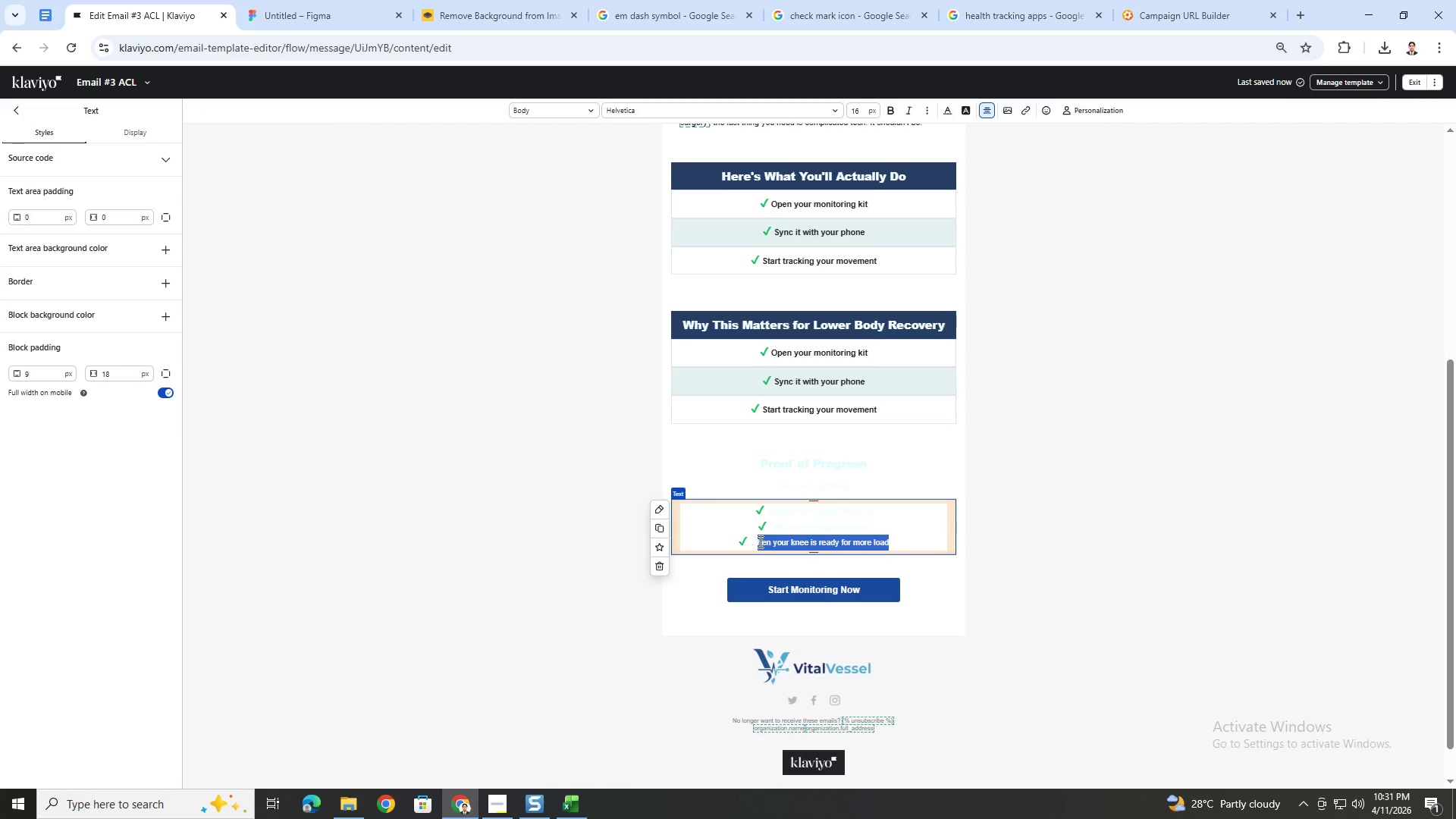 
left_click([763, 541])
 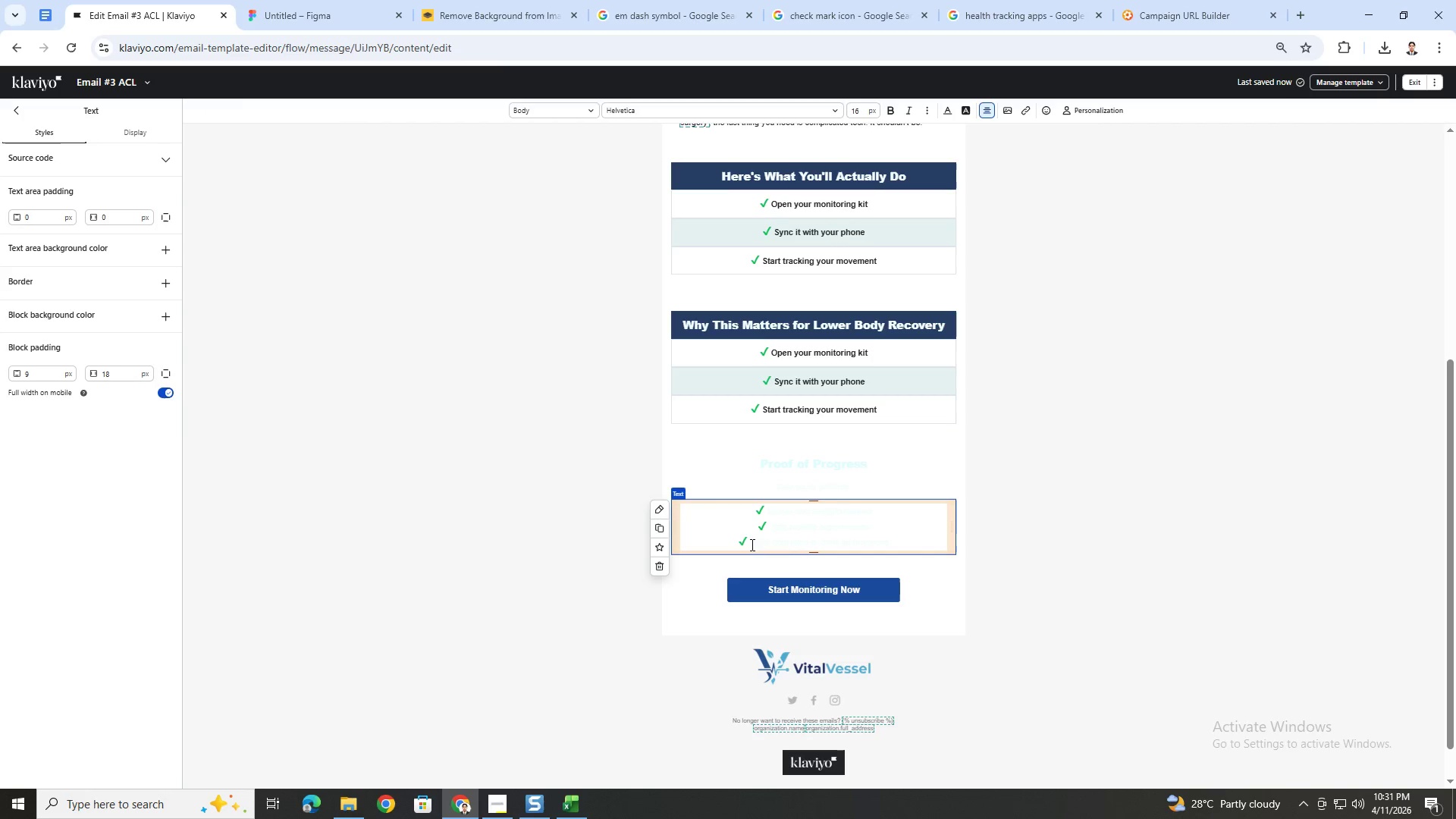 
left_click_drag(start_coordinate=[751, 544], to_coordinate=[945, 544])
 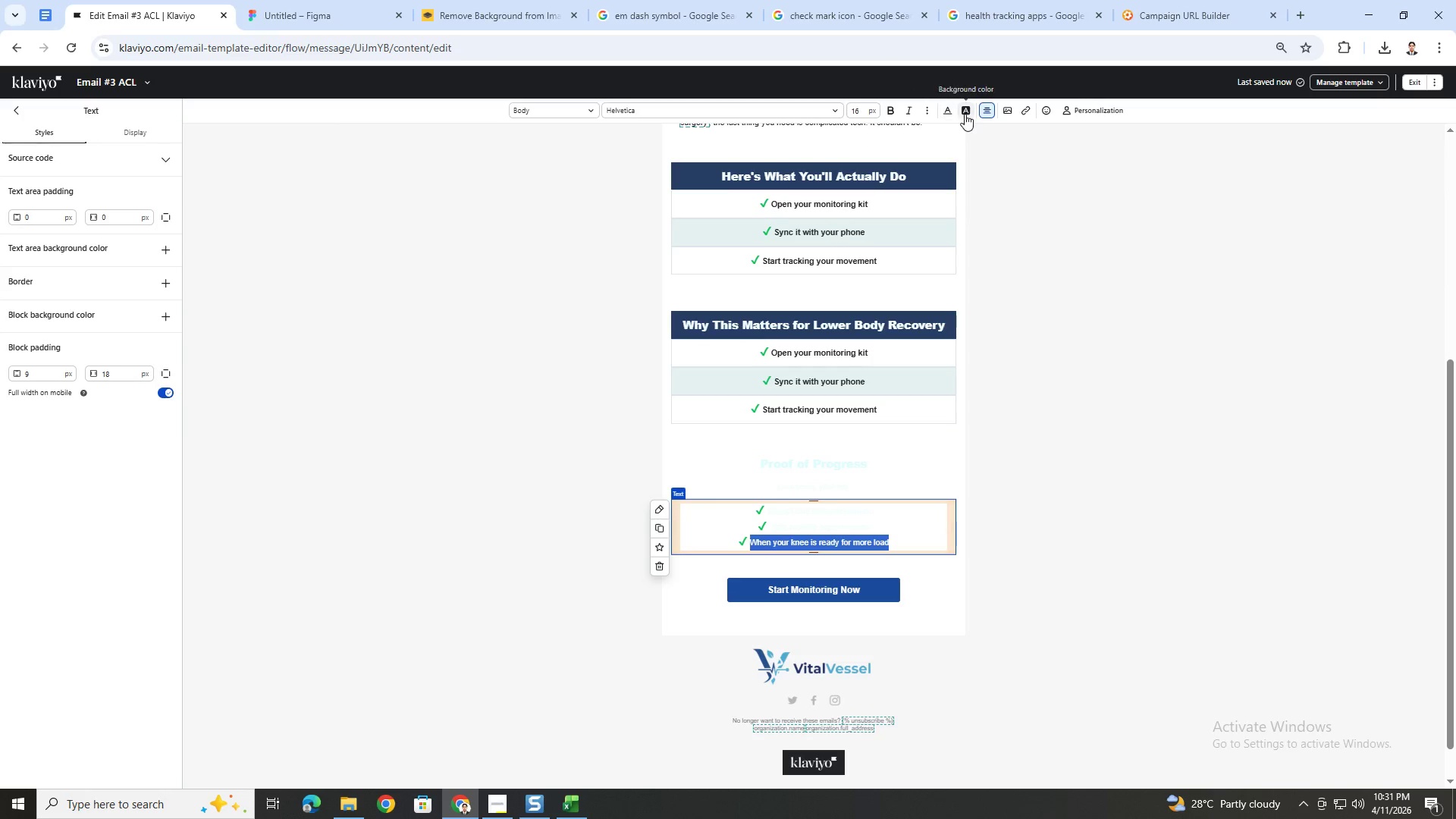 
wait(7.09)
 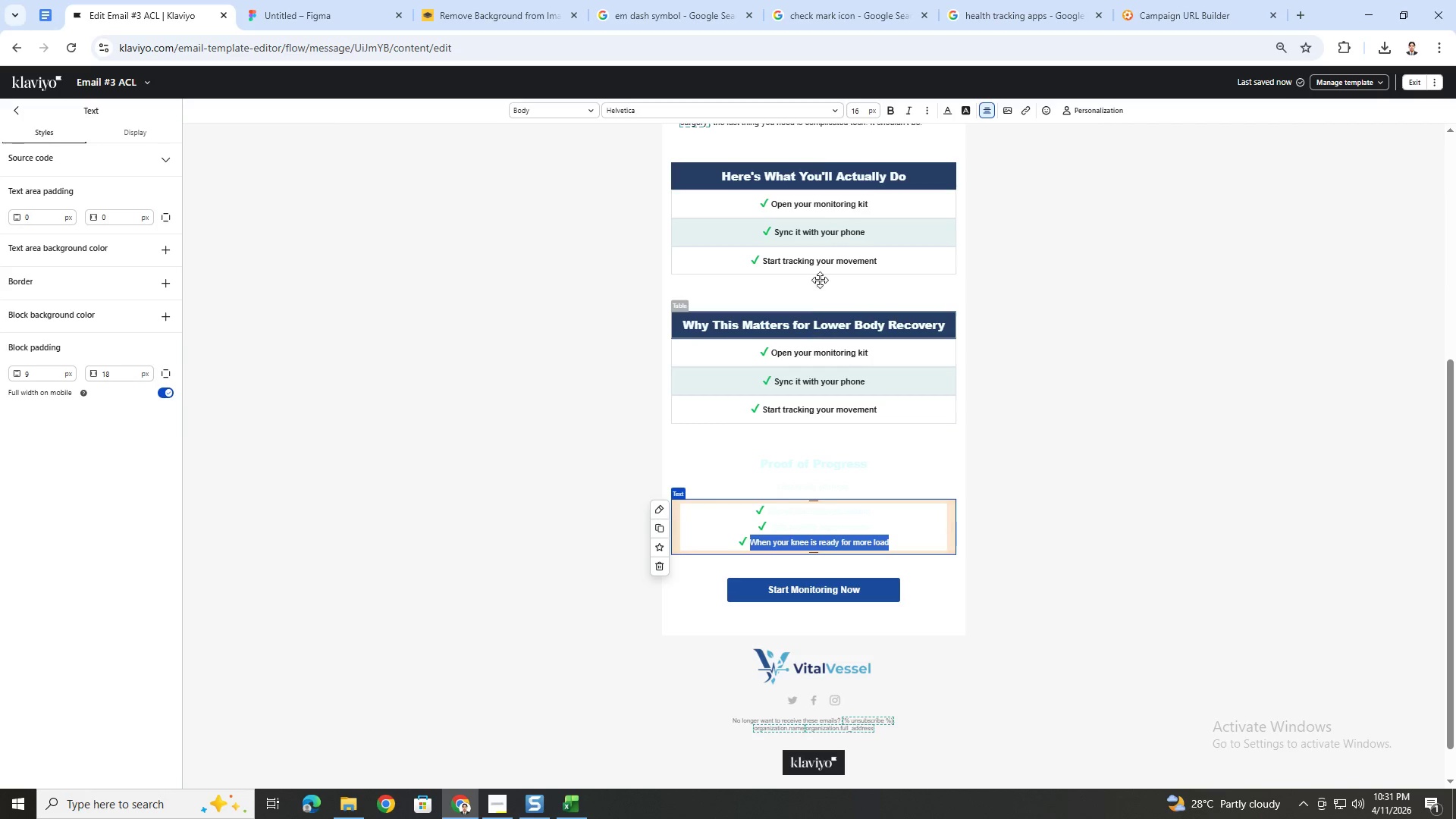 
left_click([952, 112])
 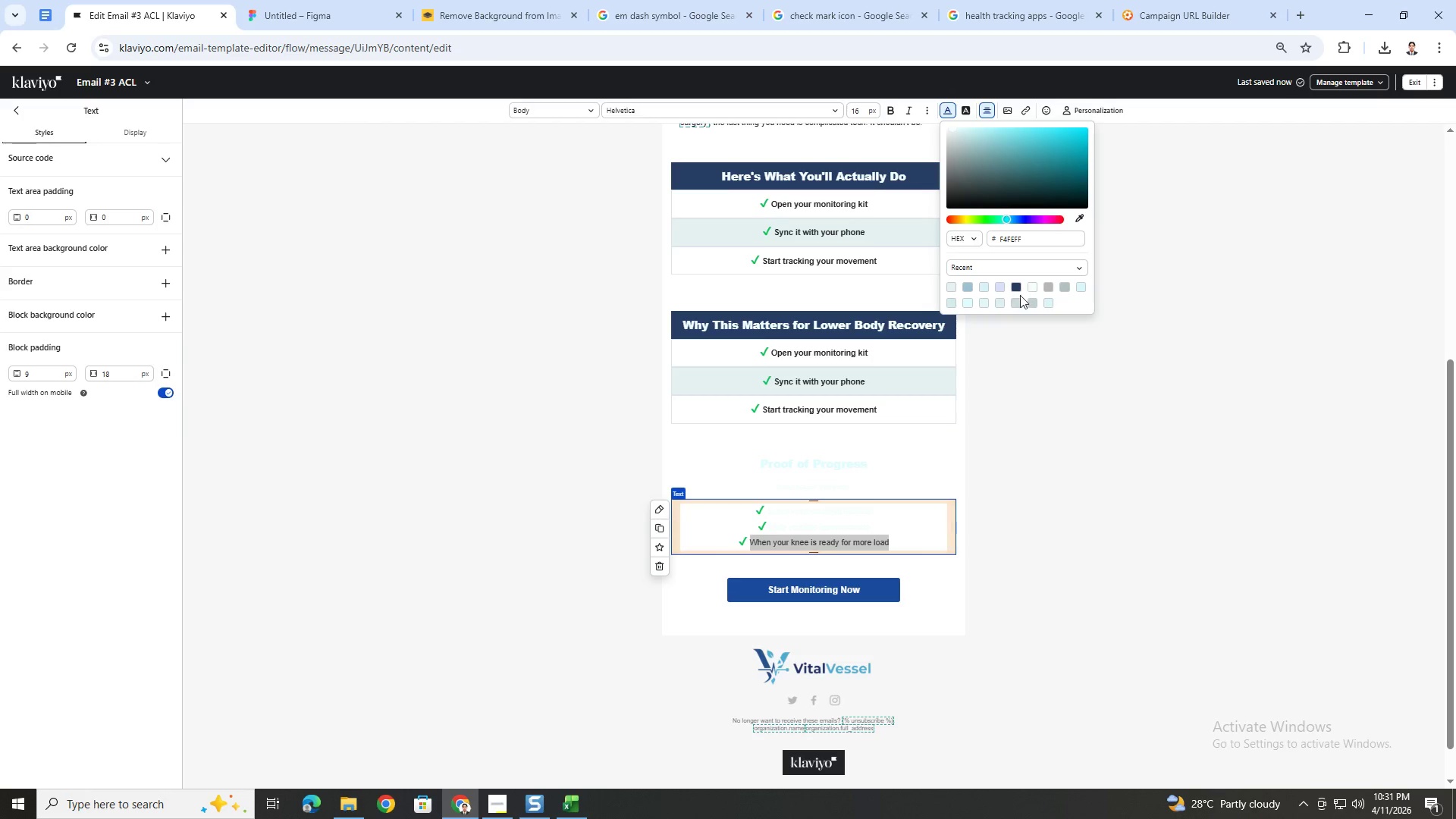 
left_click([1015, 288])
 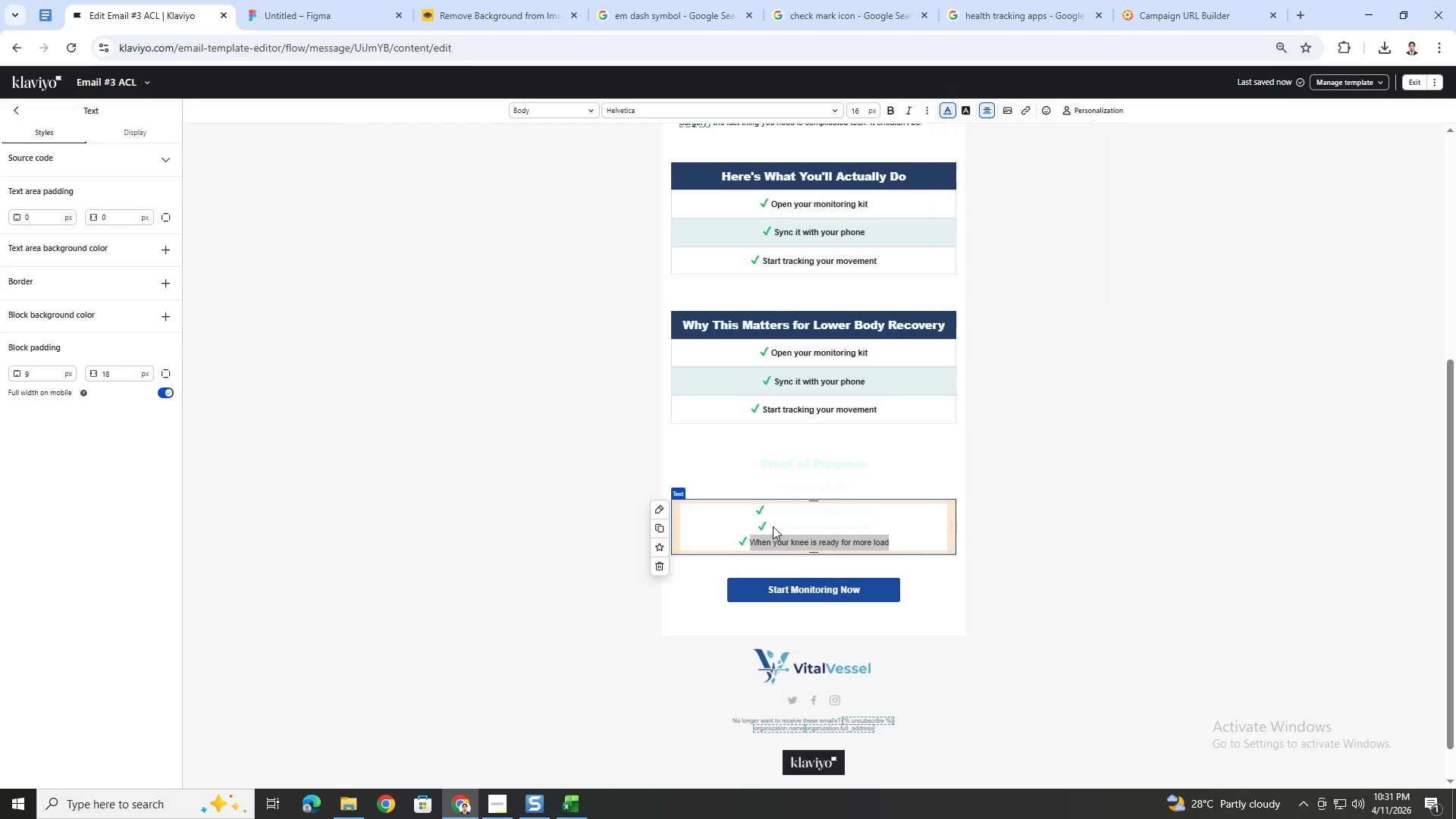 
double_click([780, 525])
 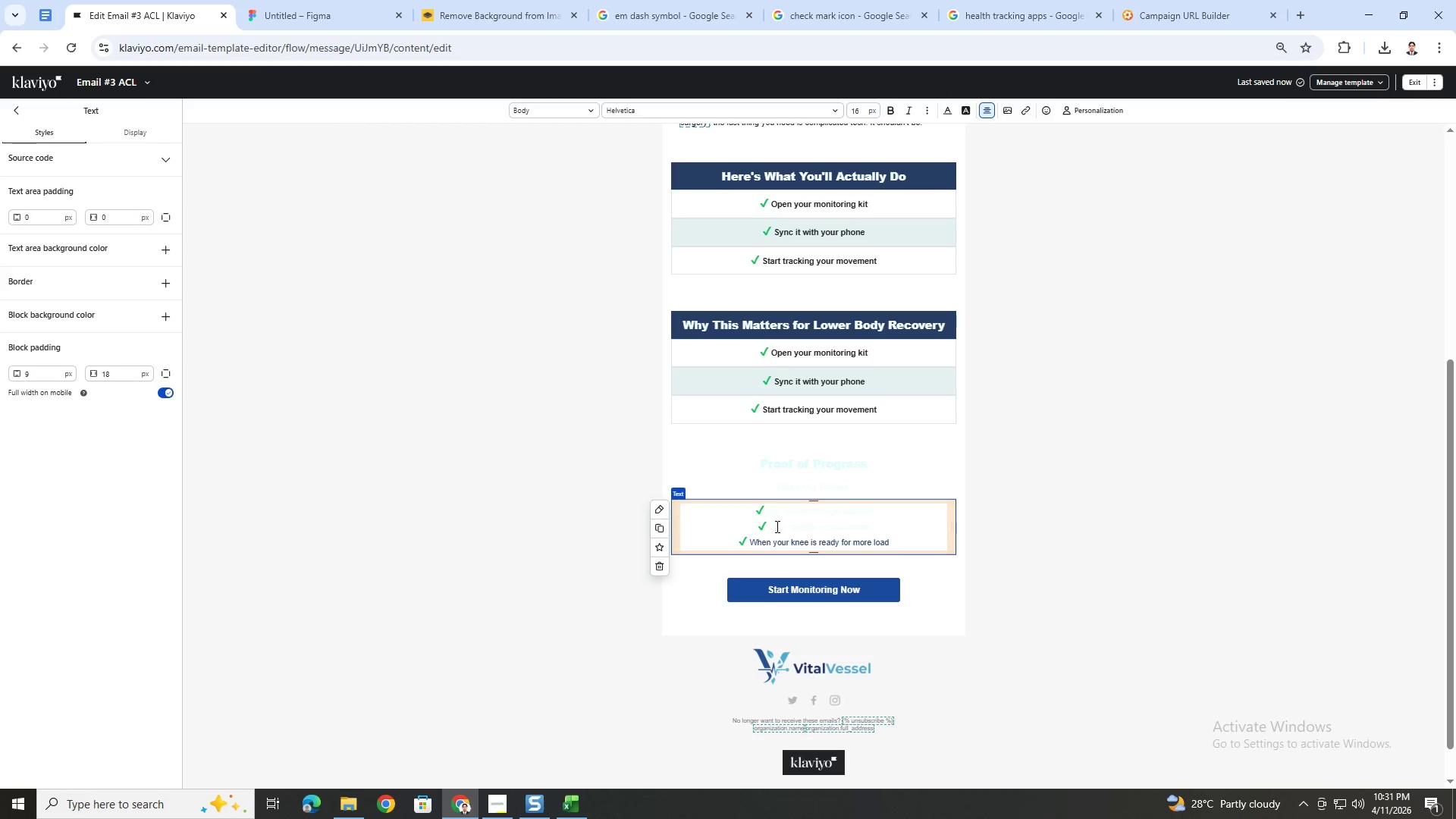 
left_click_drag(start_coordinate=[776, 526], to_coordinate=[945, 528])
 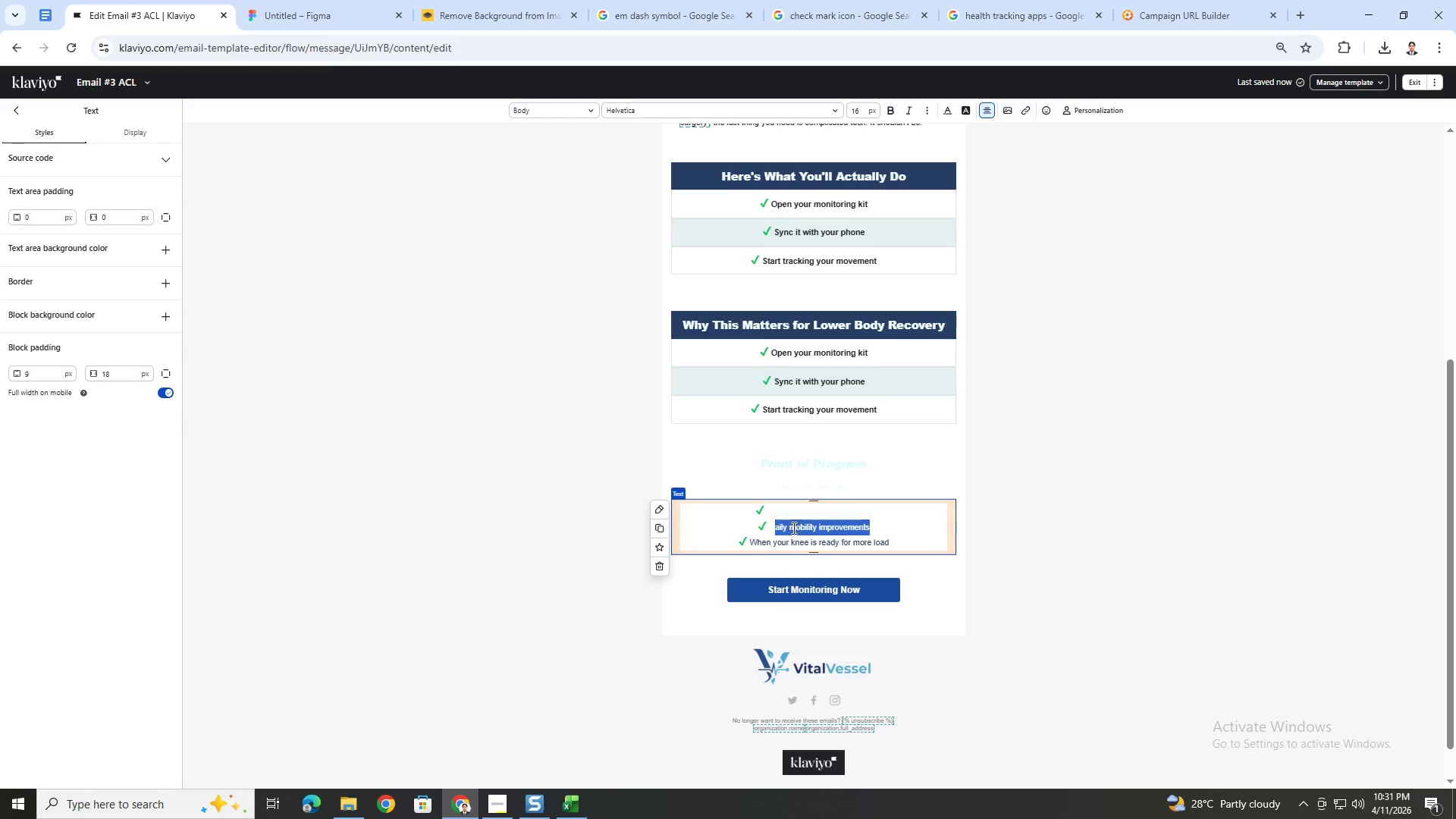 
left_click([792, 528])
 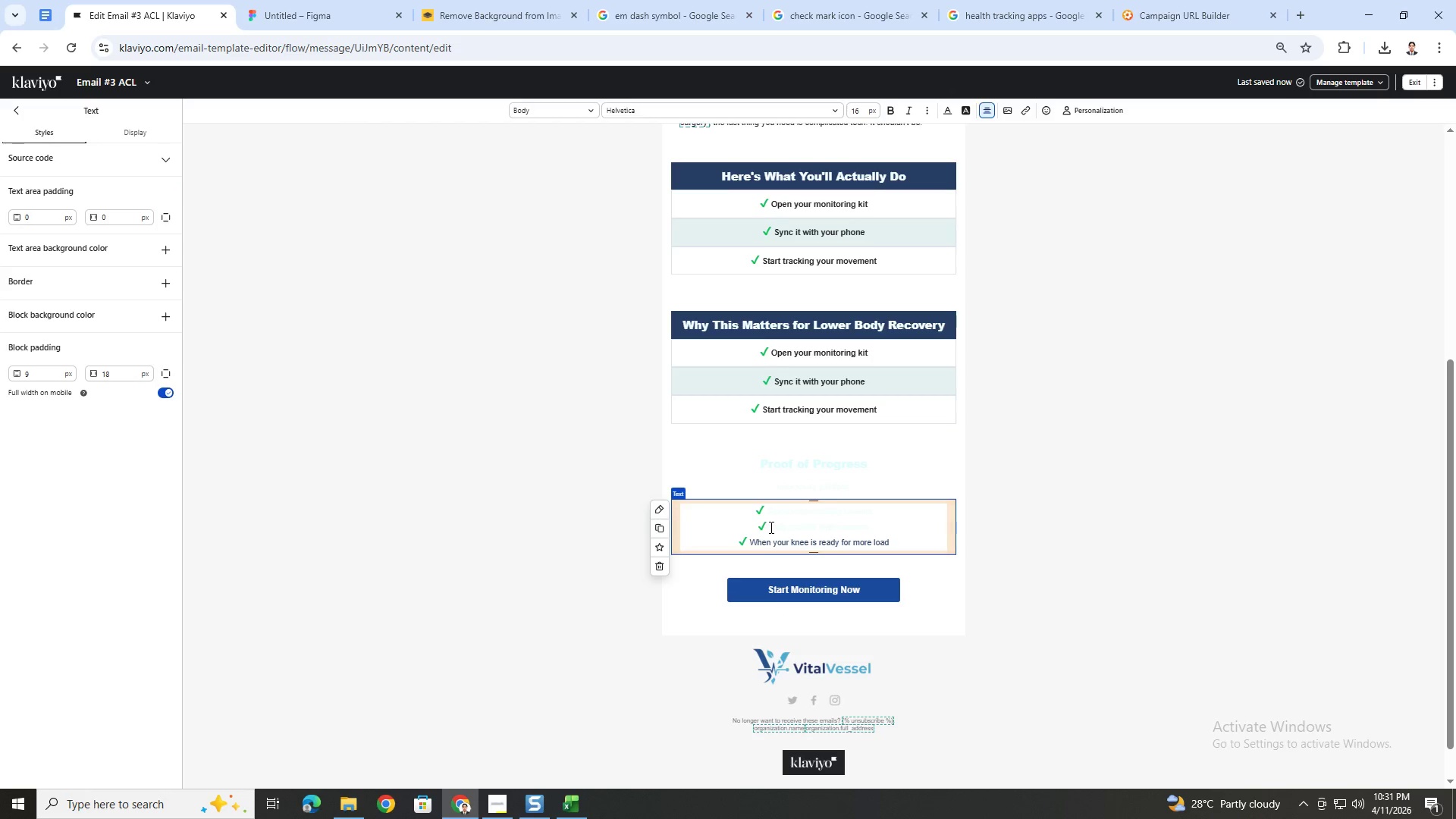 
left_click_drag(start_coordinate=[770, 527], to_coordinate=[924, 528])
 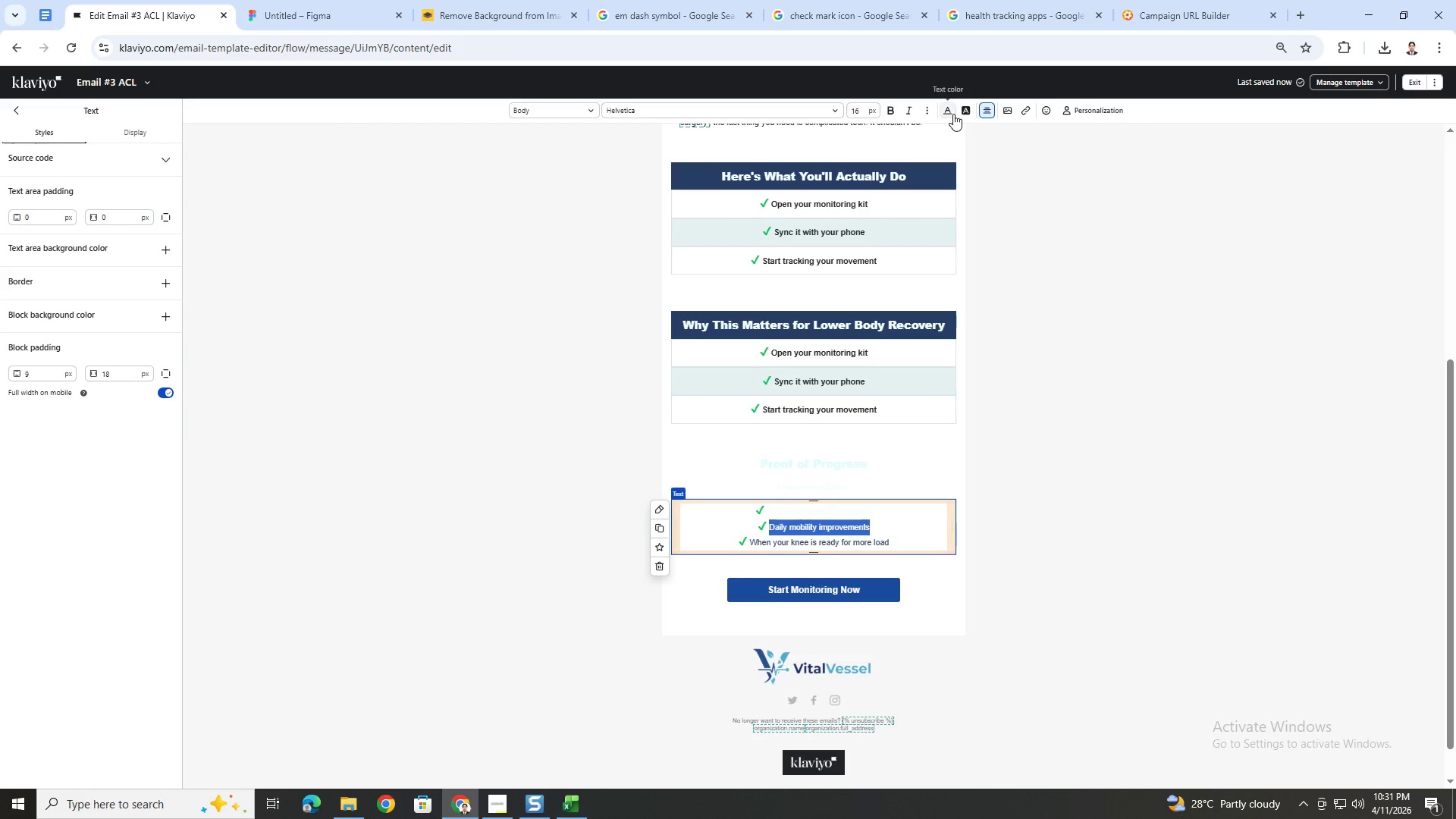 
left_click([953, 114])
 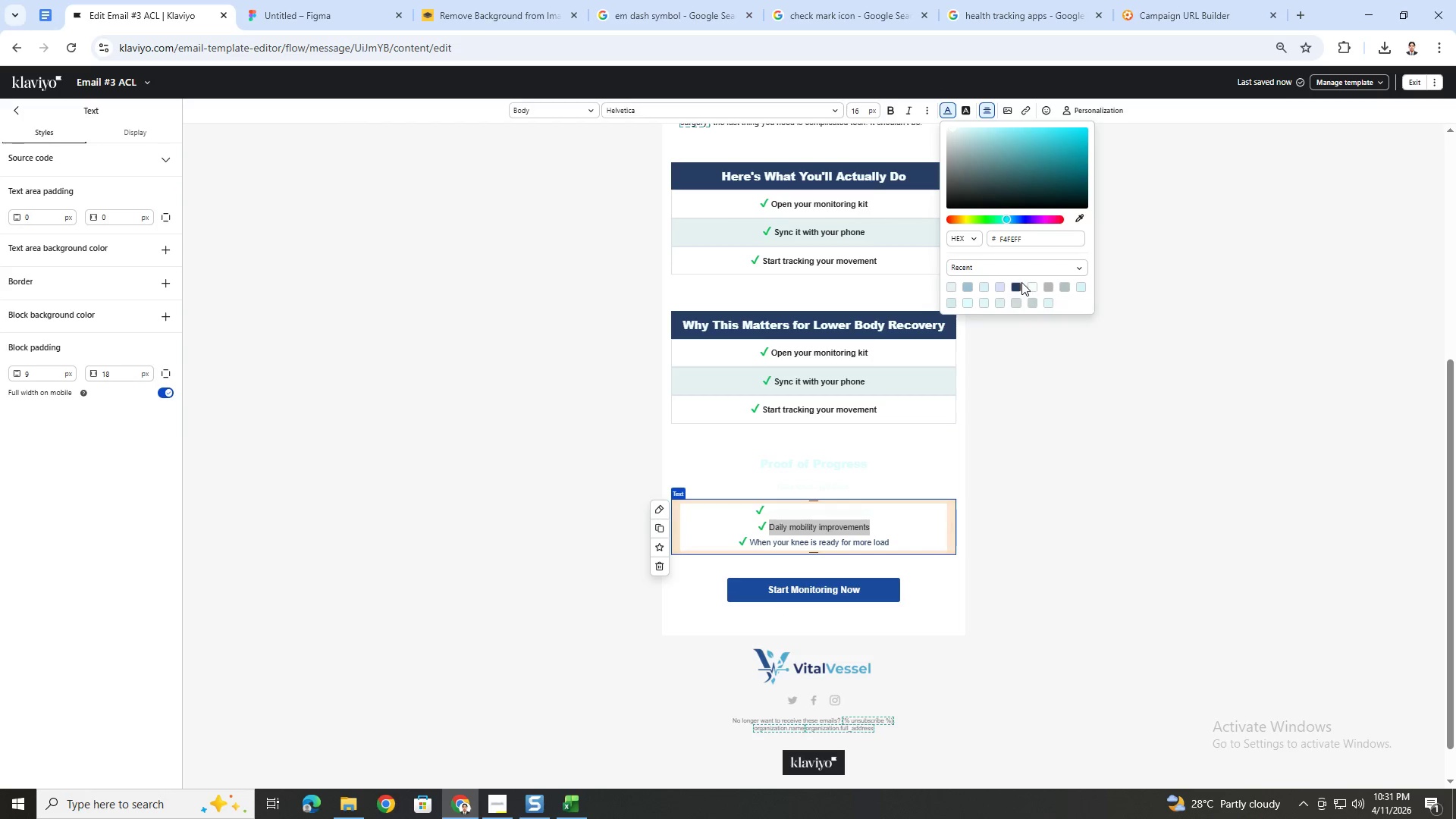 
left_click([1018, 283])
 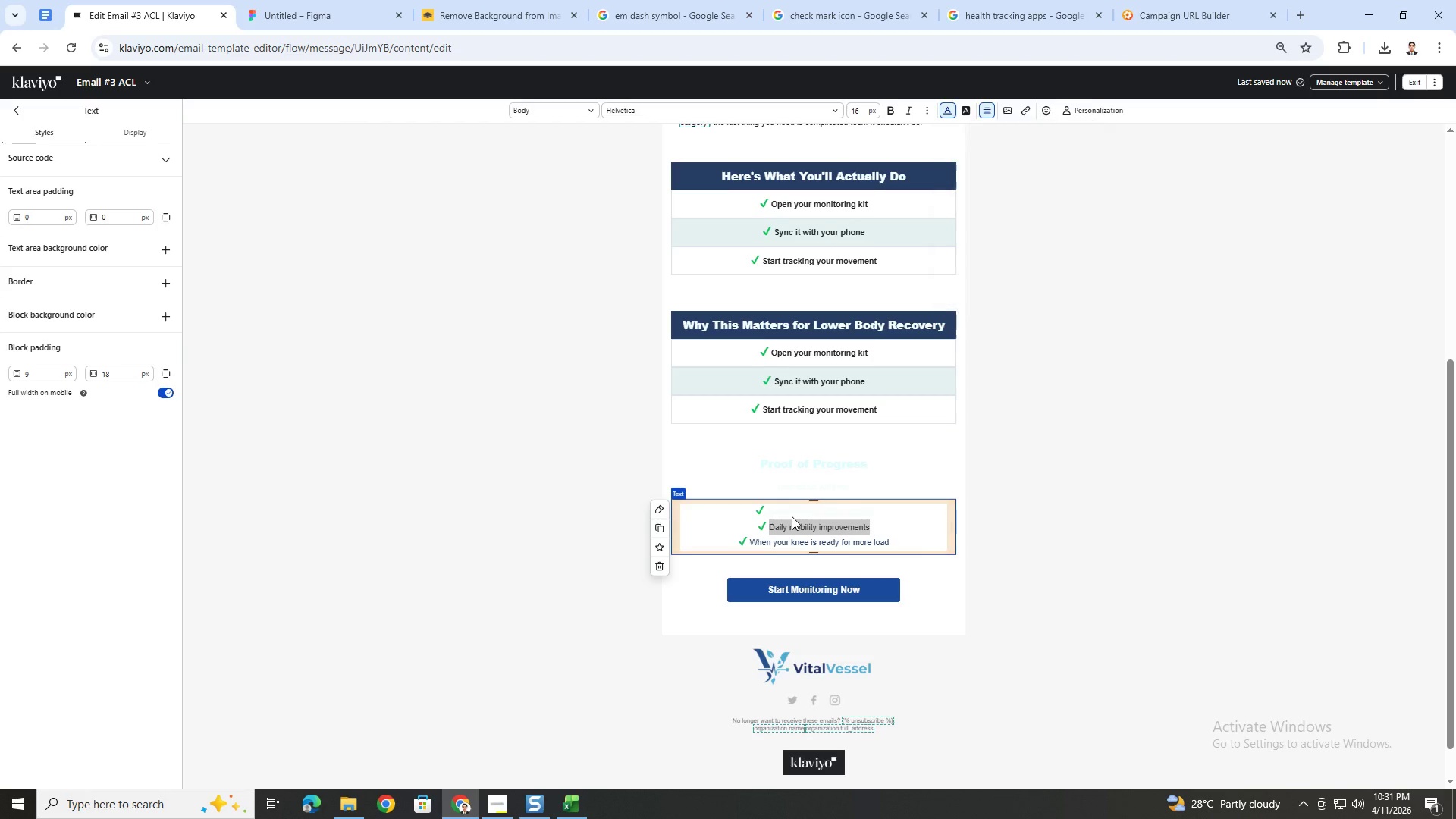 
double_click([789, 512])
 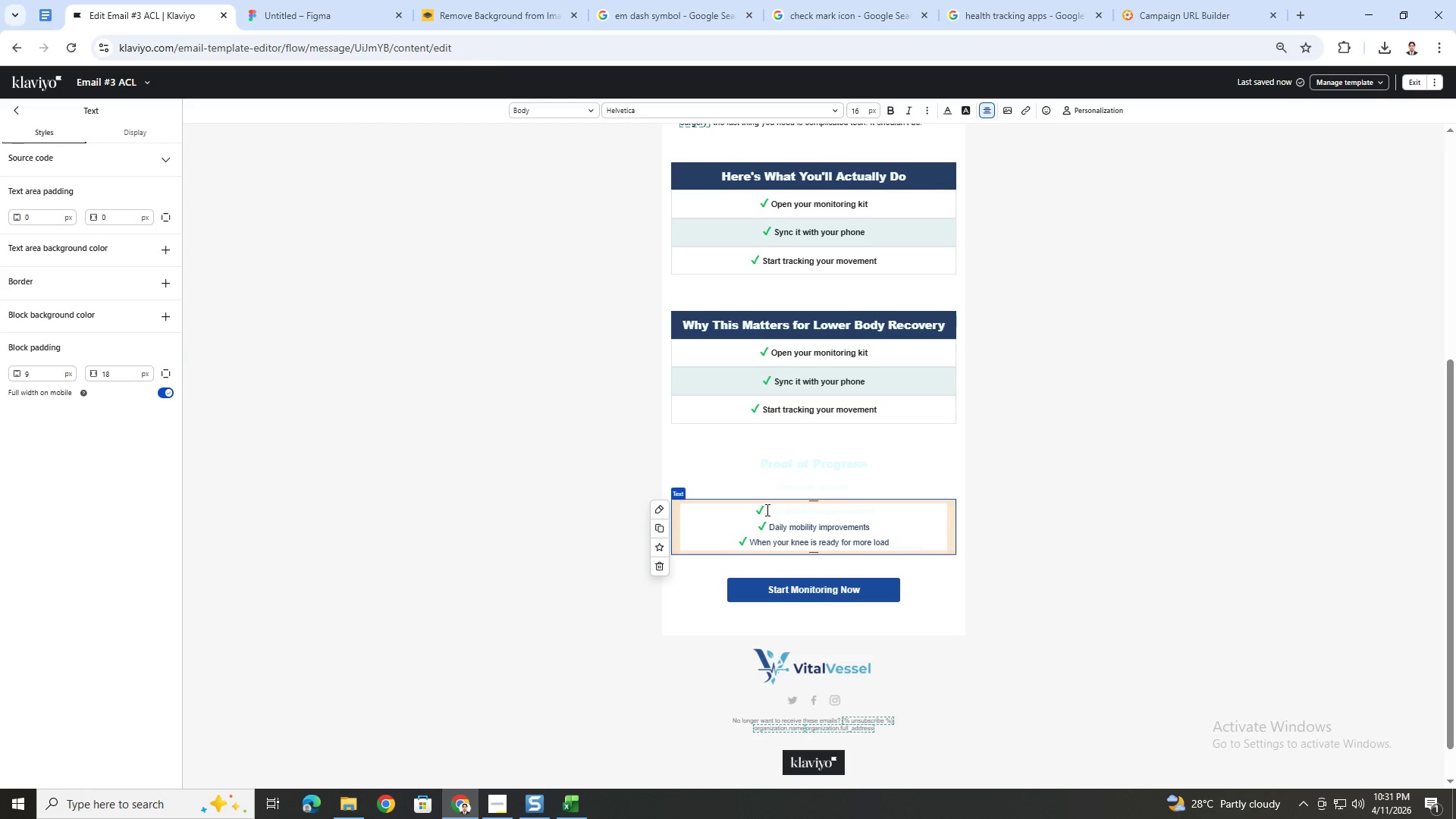 
left_click_drag(start_coordinate=[765, 510], to_coordinate=[943, 511])
 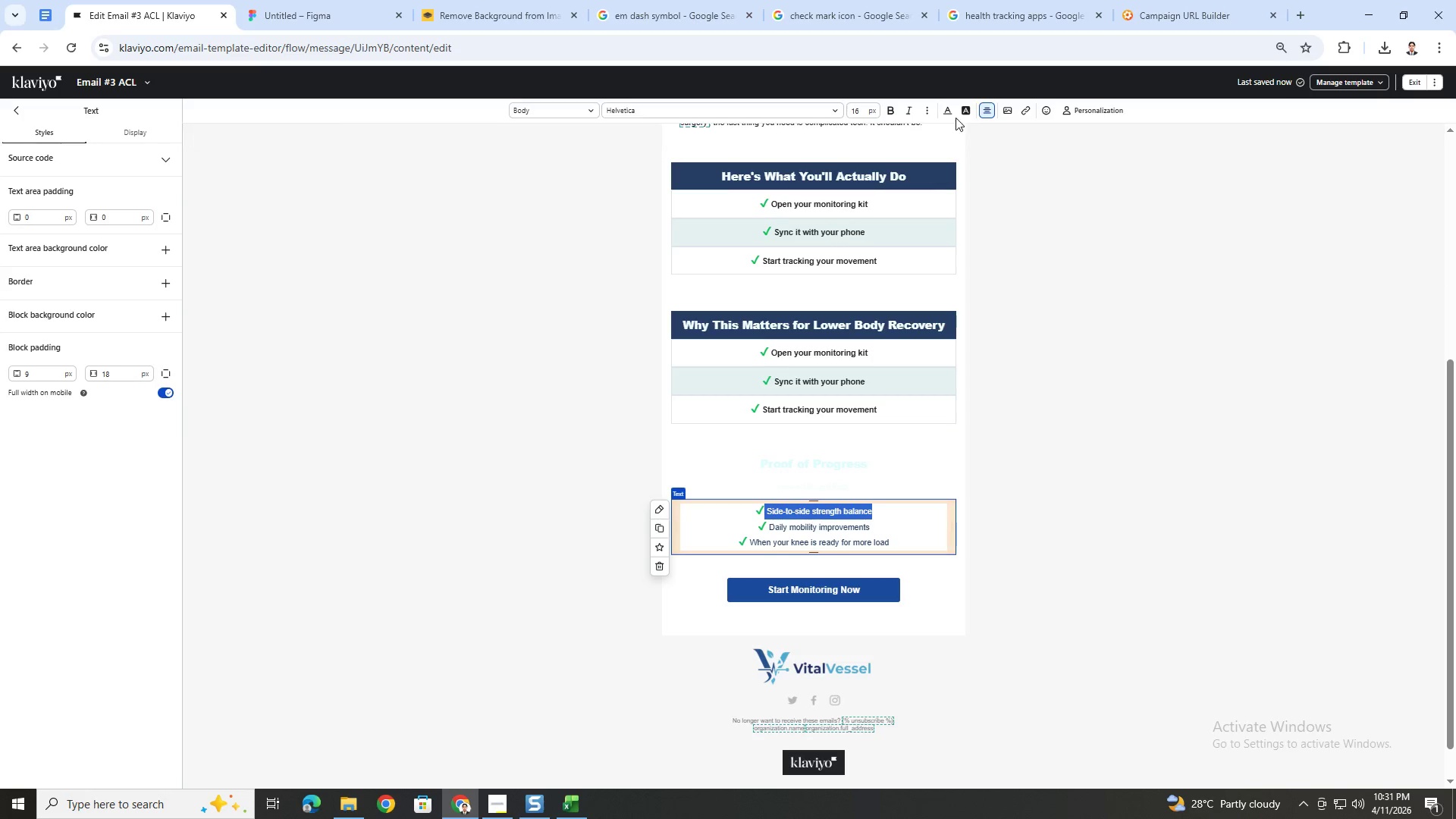 
left_click([952, 108])
 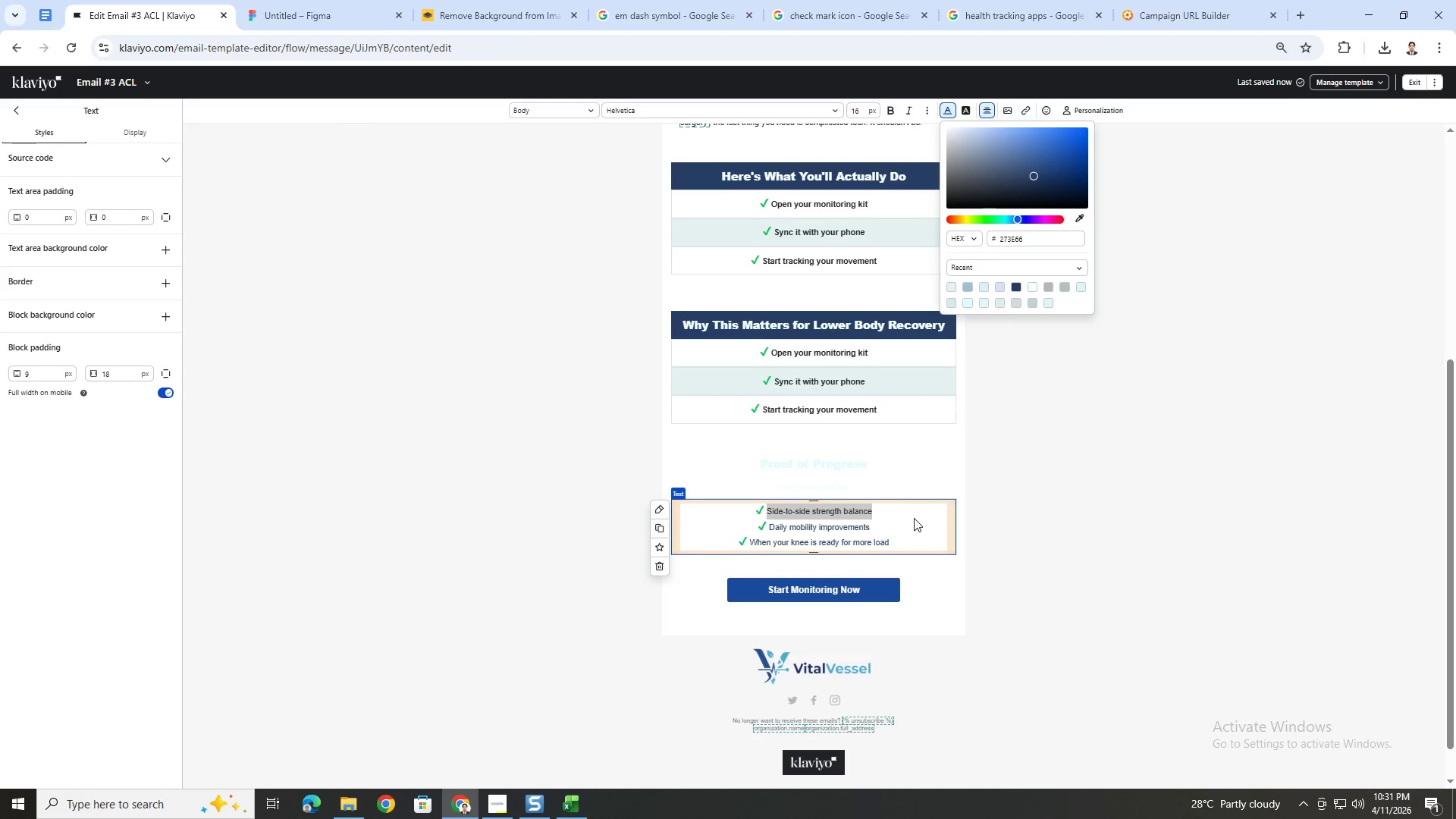 
left_click([843, 537])
 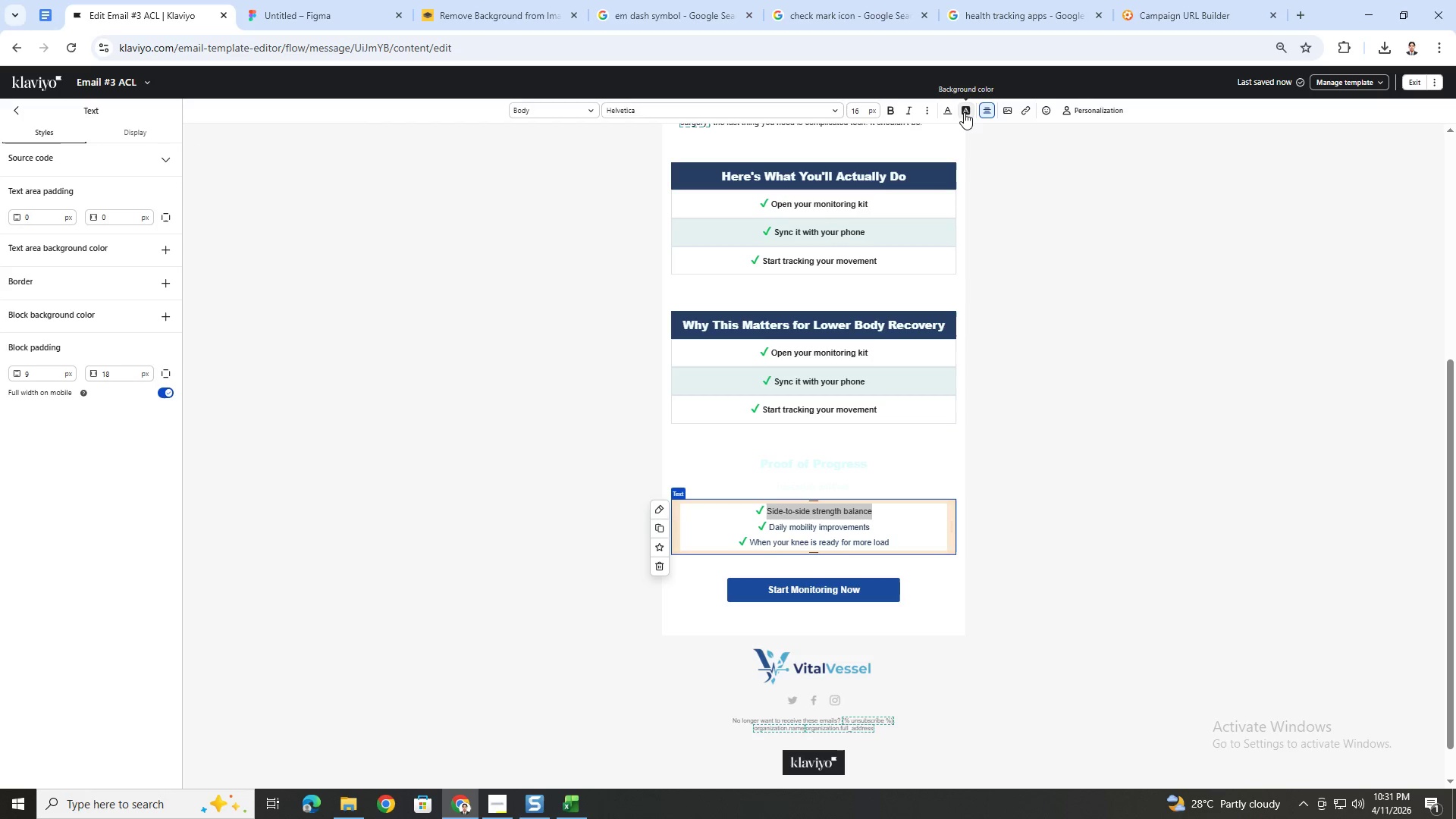 
left_click([952, 110])
 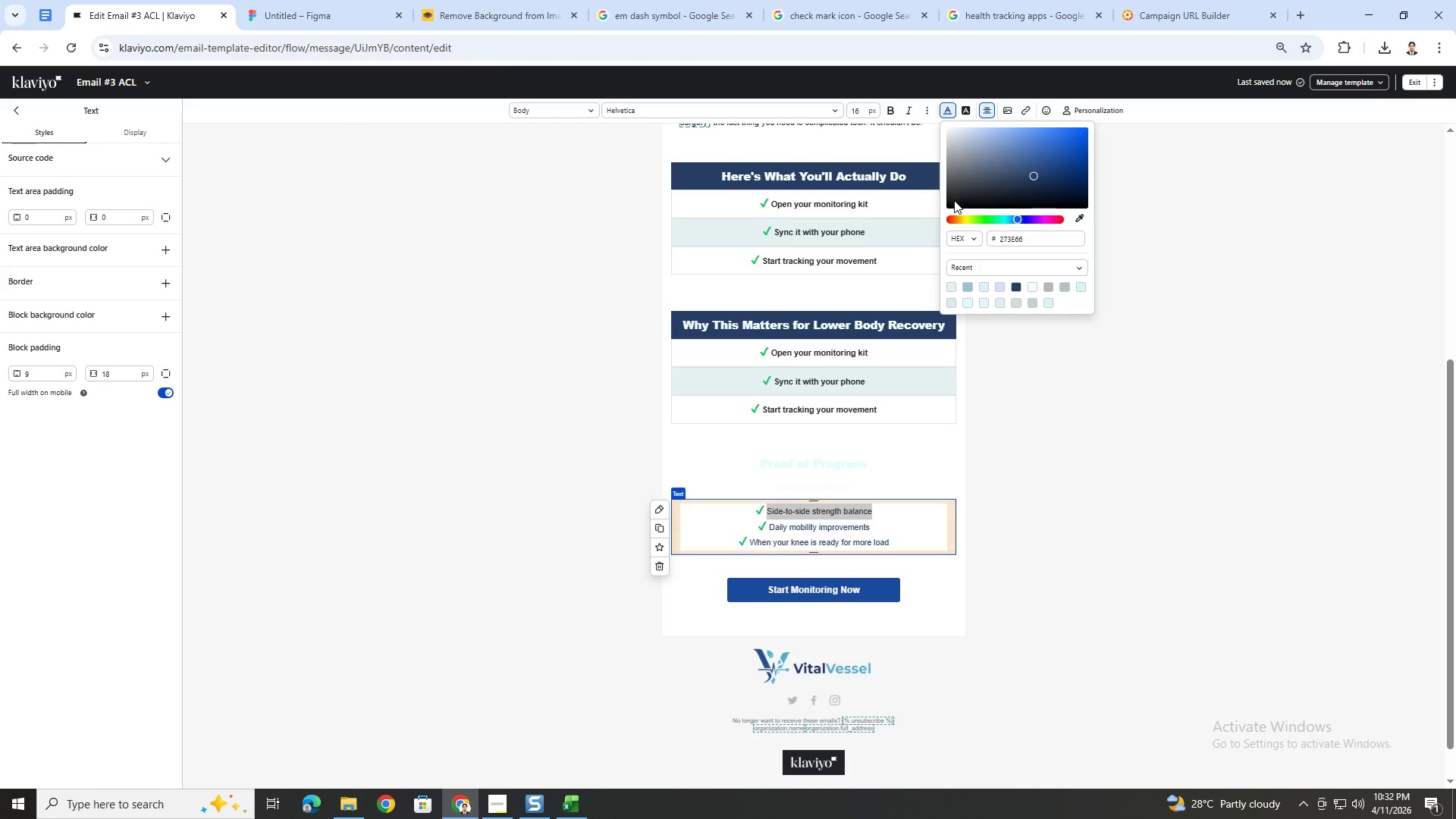 
left_click([949, 206])
 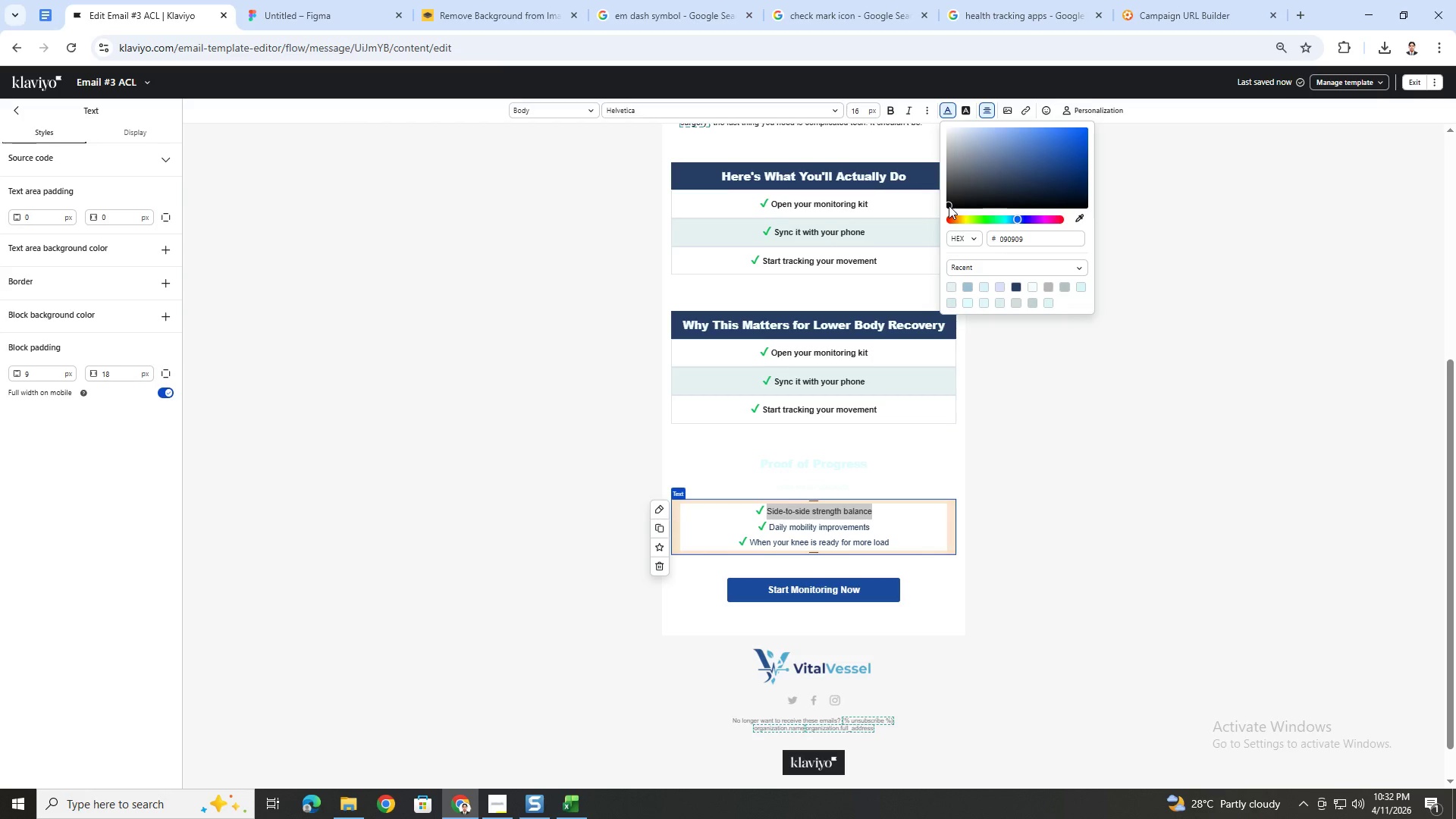 
left_click_drag(start_coordinate=[949, 206], to_coordinate=[943, 213])
 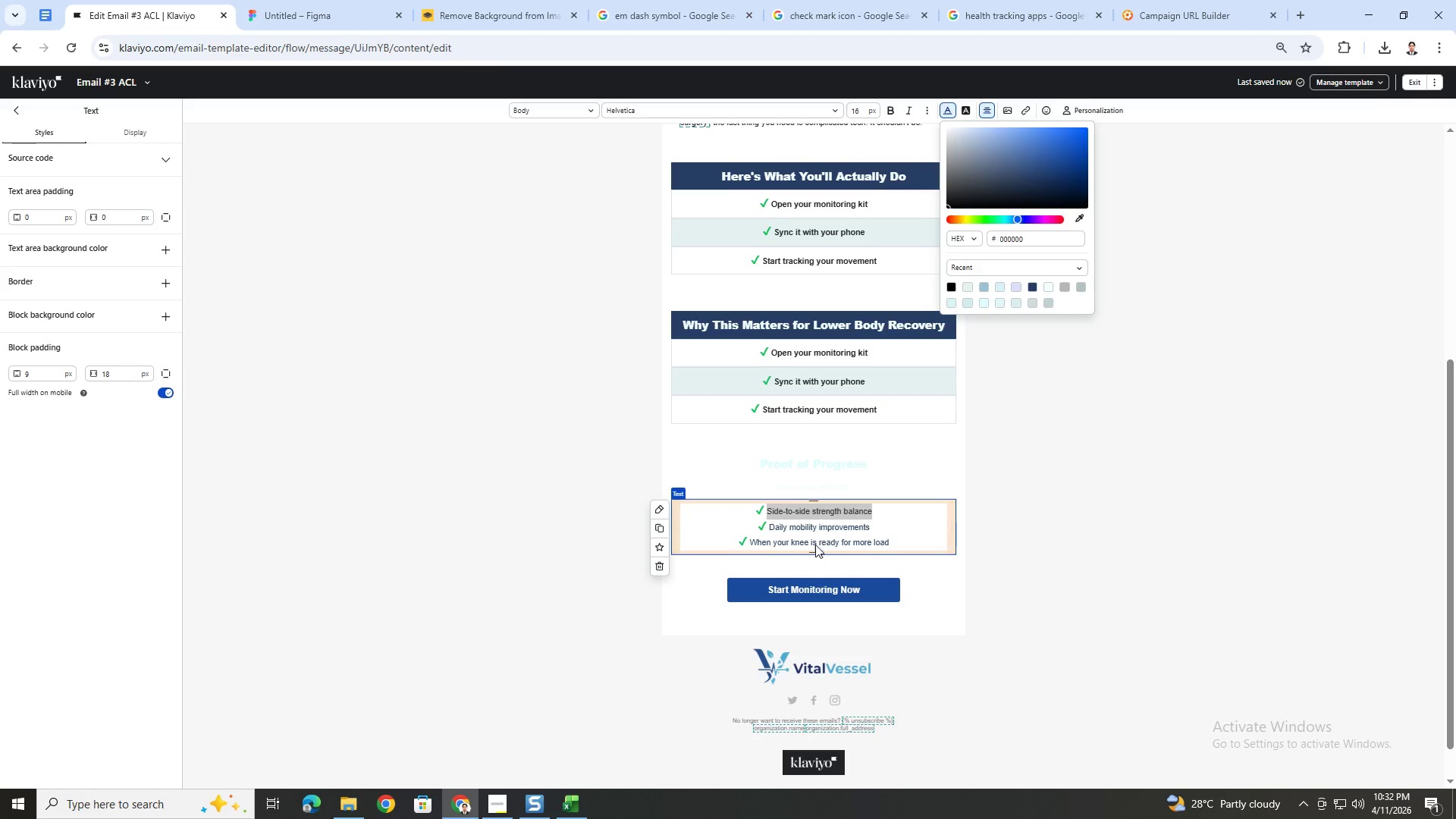 
left_click([794, 524])
 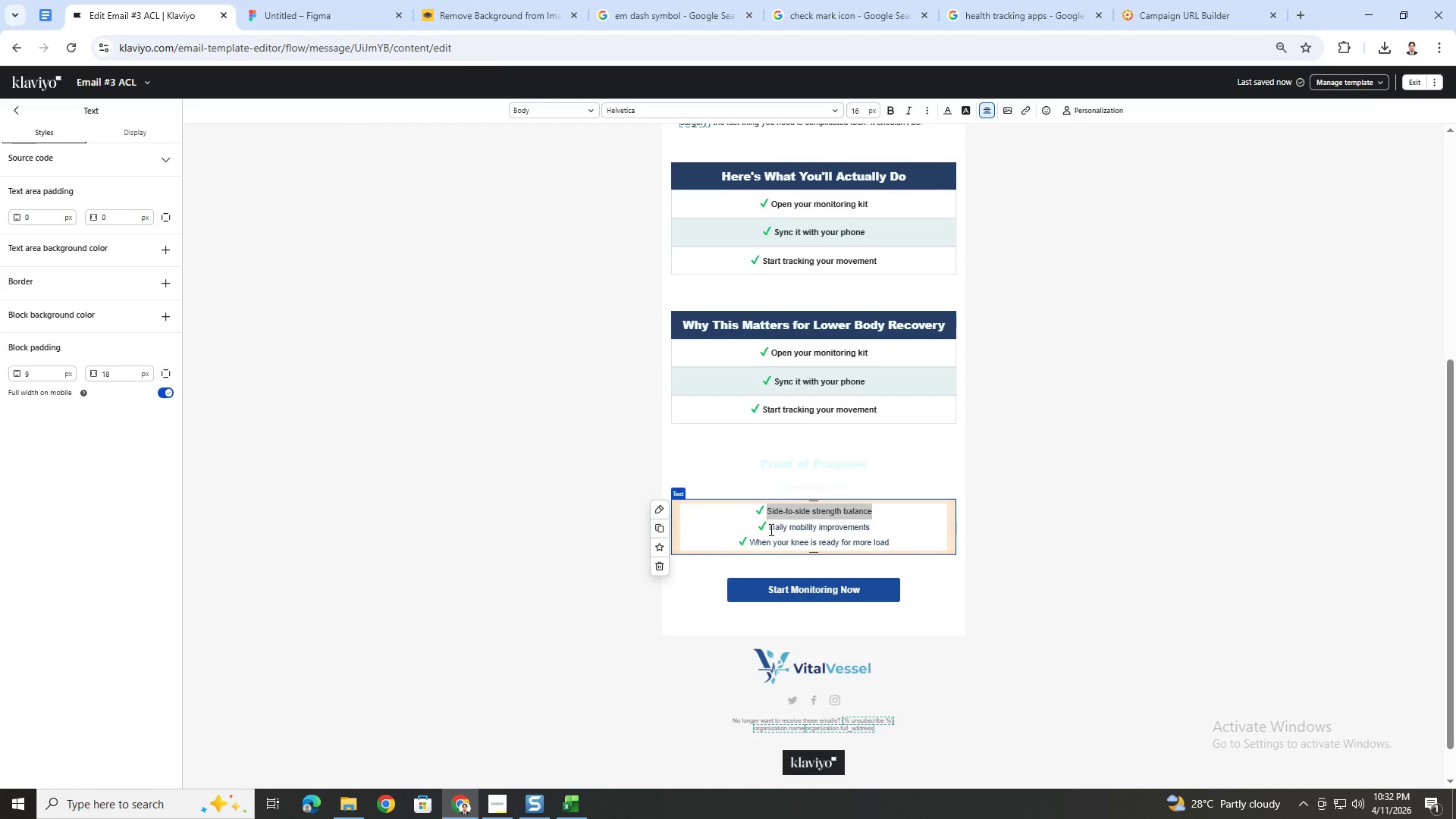 
left_click_drag(start_coordinate=[770, 529], to_coordinate=[893, 529])
 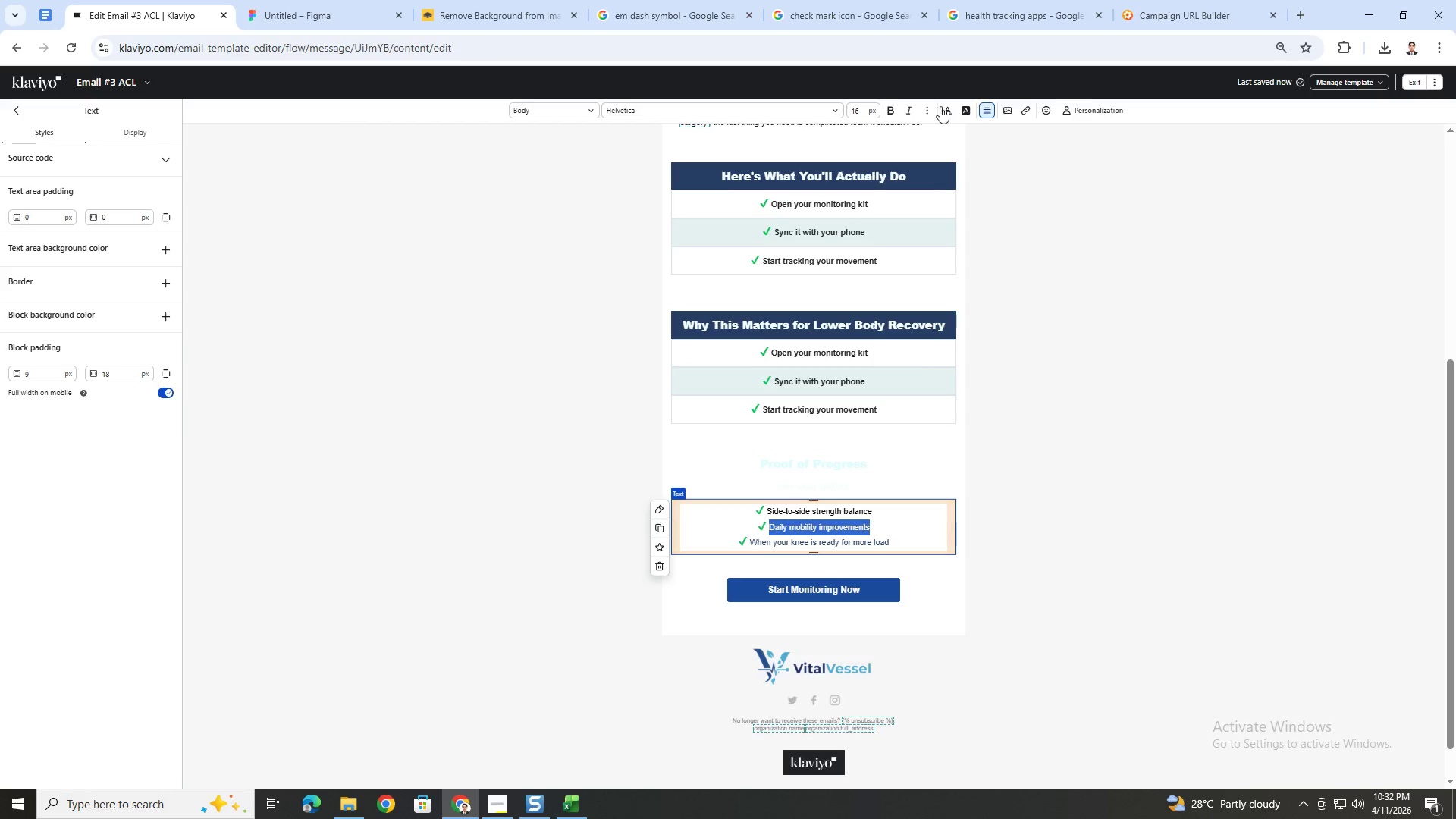 
left_click([946, 110])
 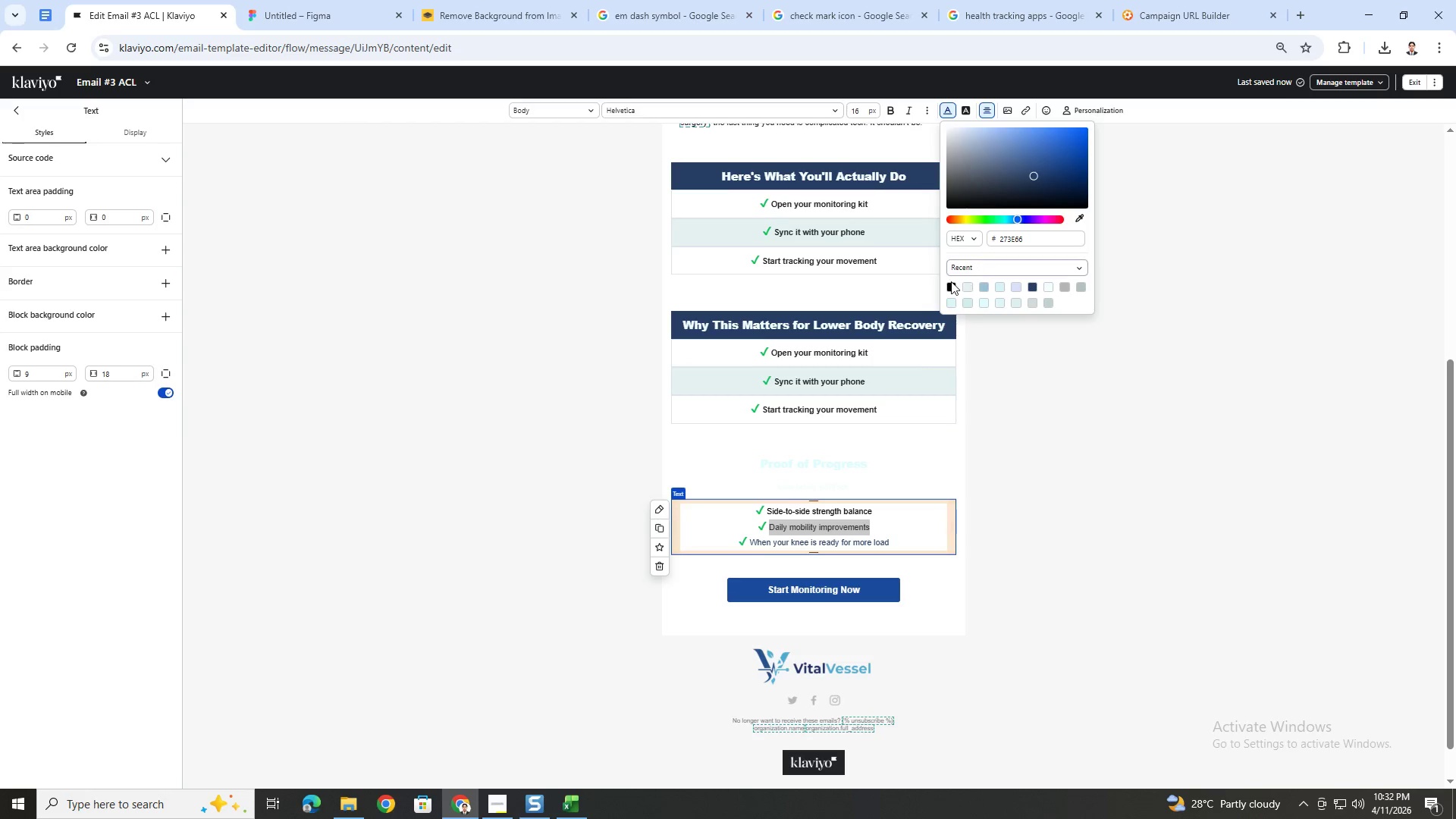 
left_click([951, 289])
 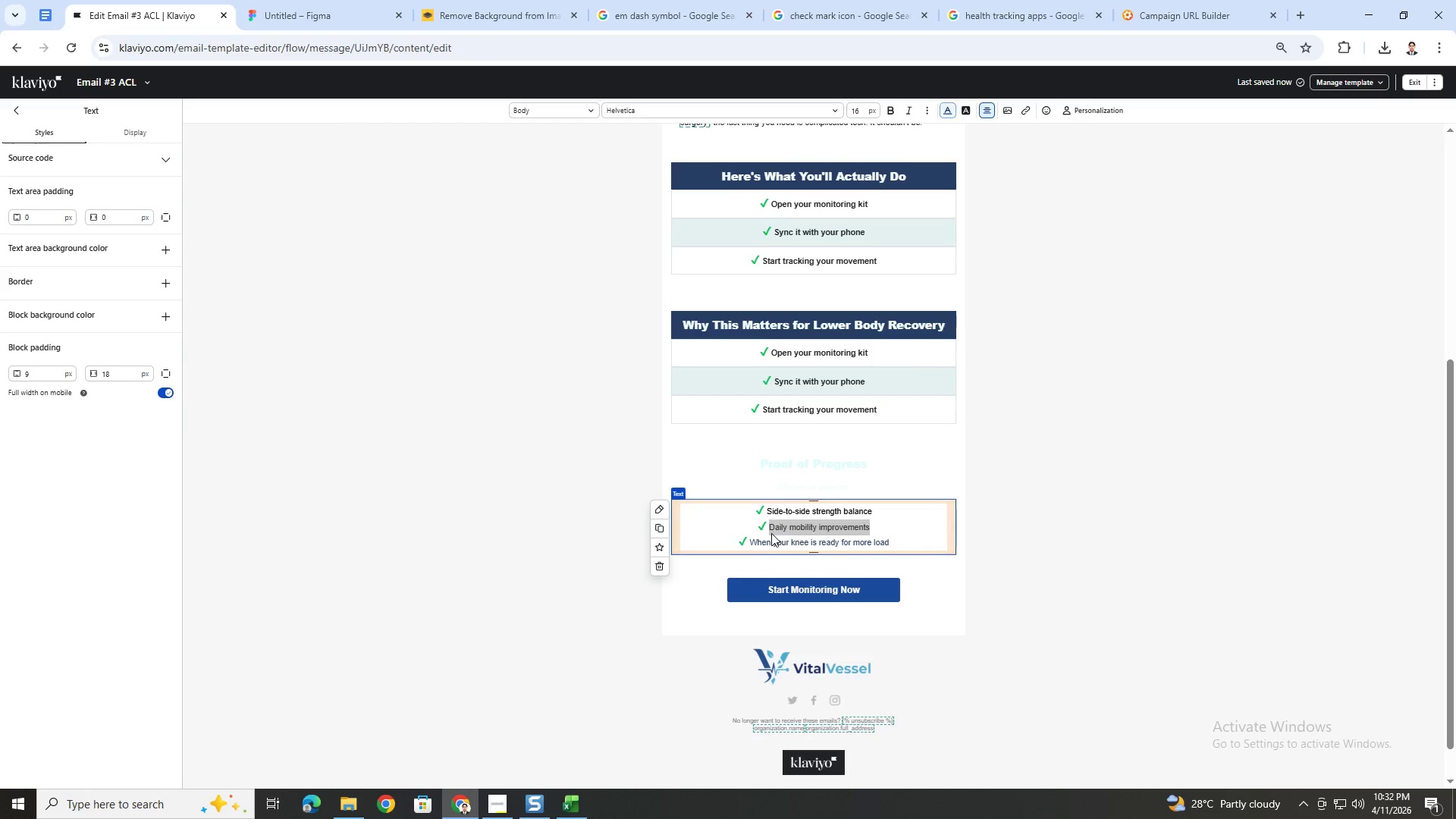 
double_click([765, 538])
 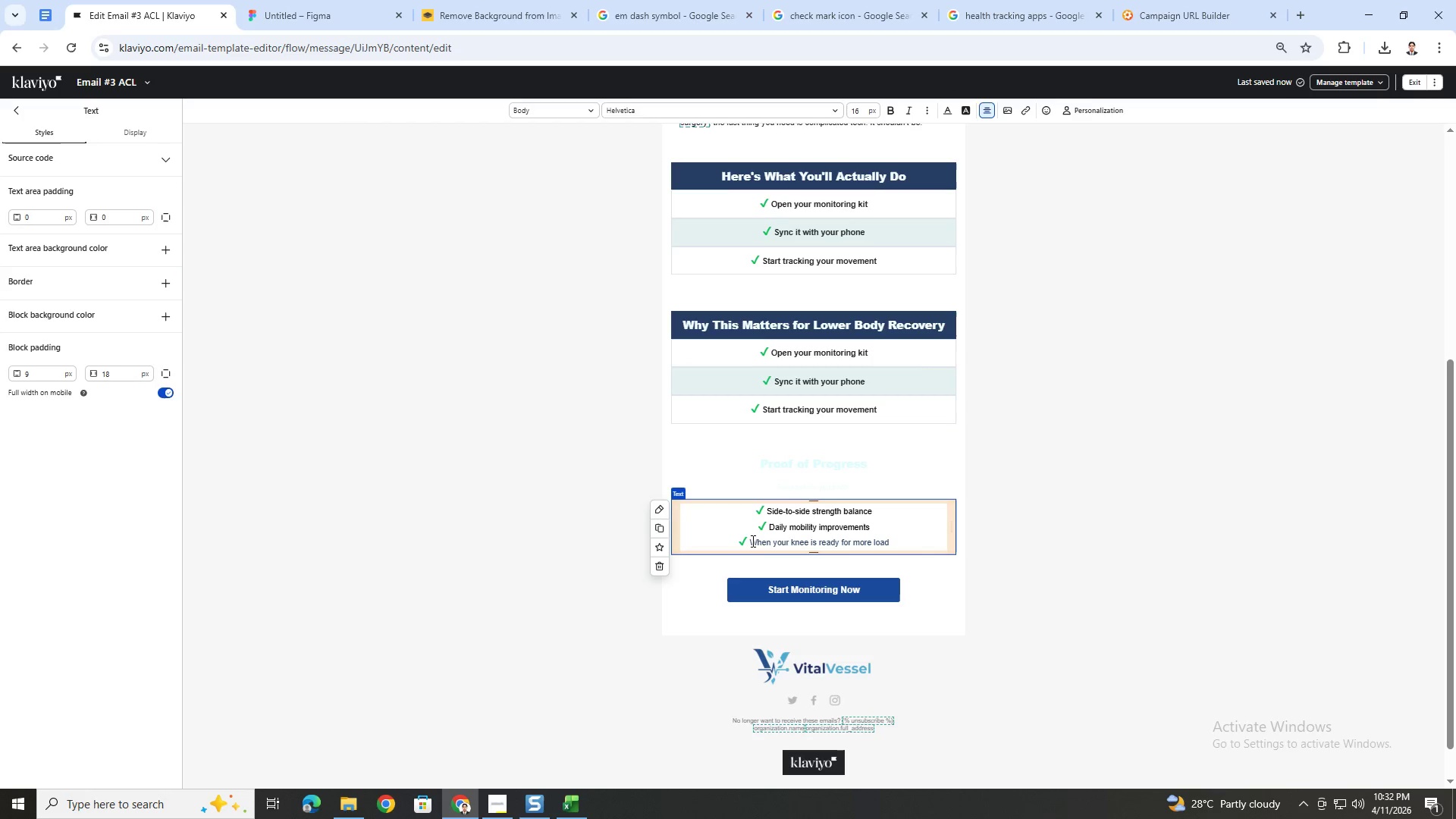 
left_click_drag(start_coordinate=[752, 541], to_coordinate=[900, 544])
 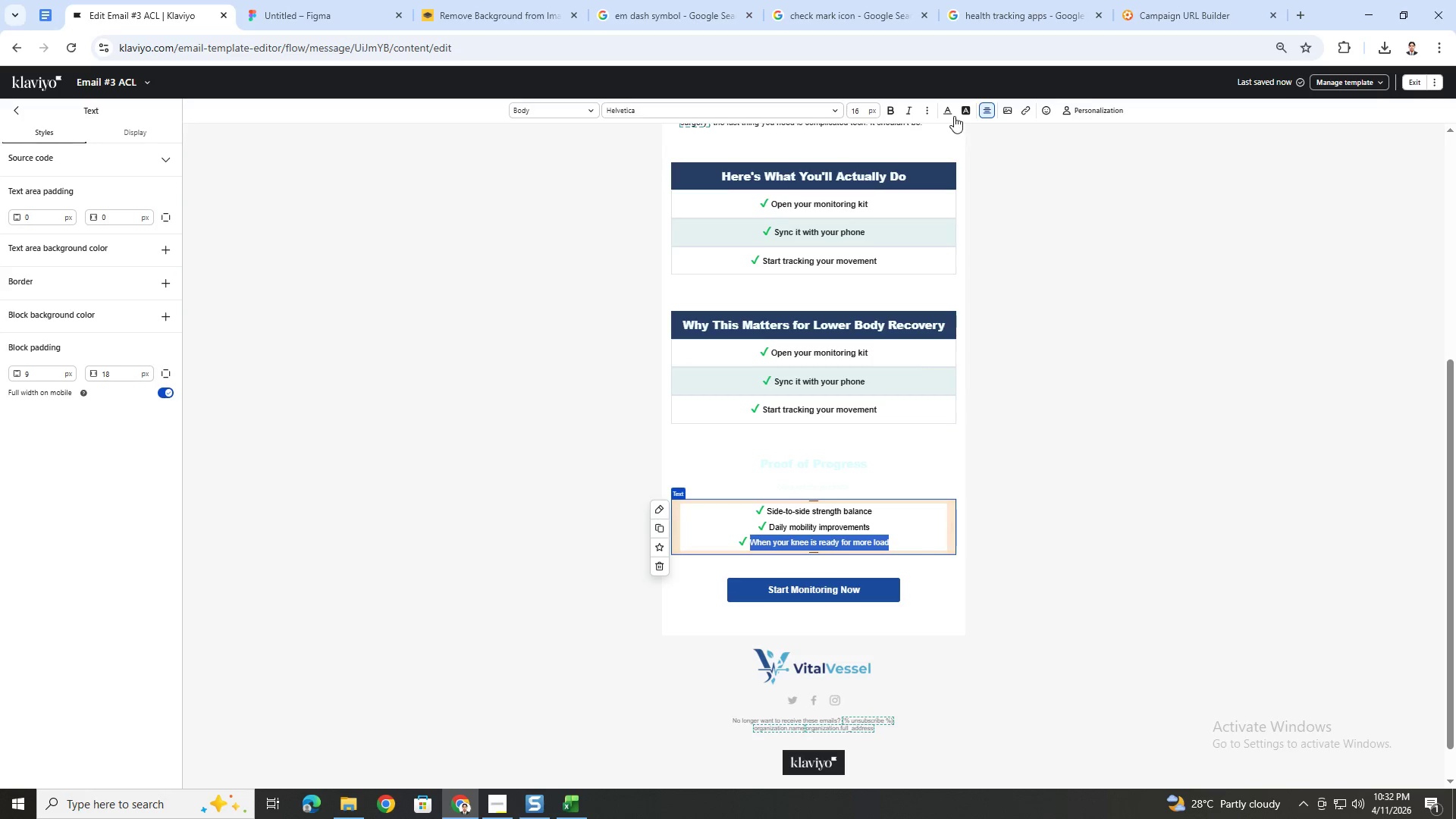 
left_click([951, 115])
 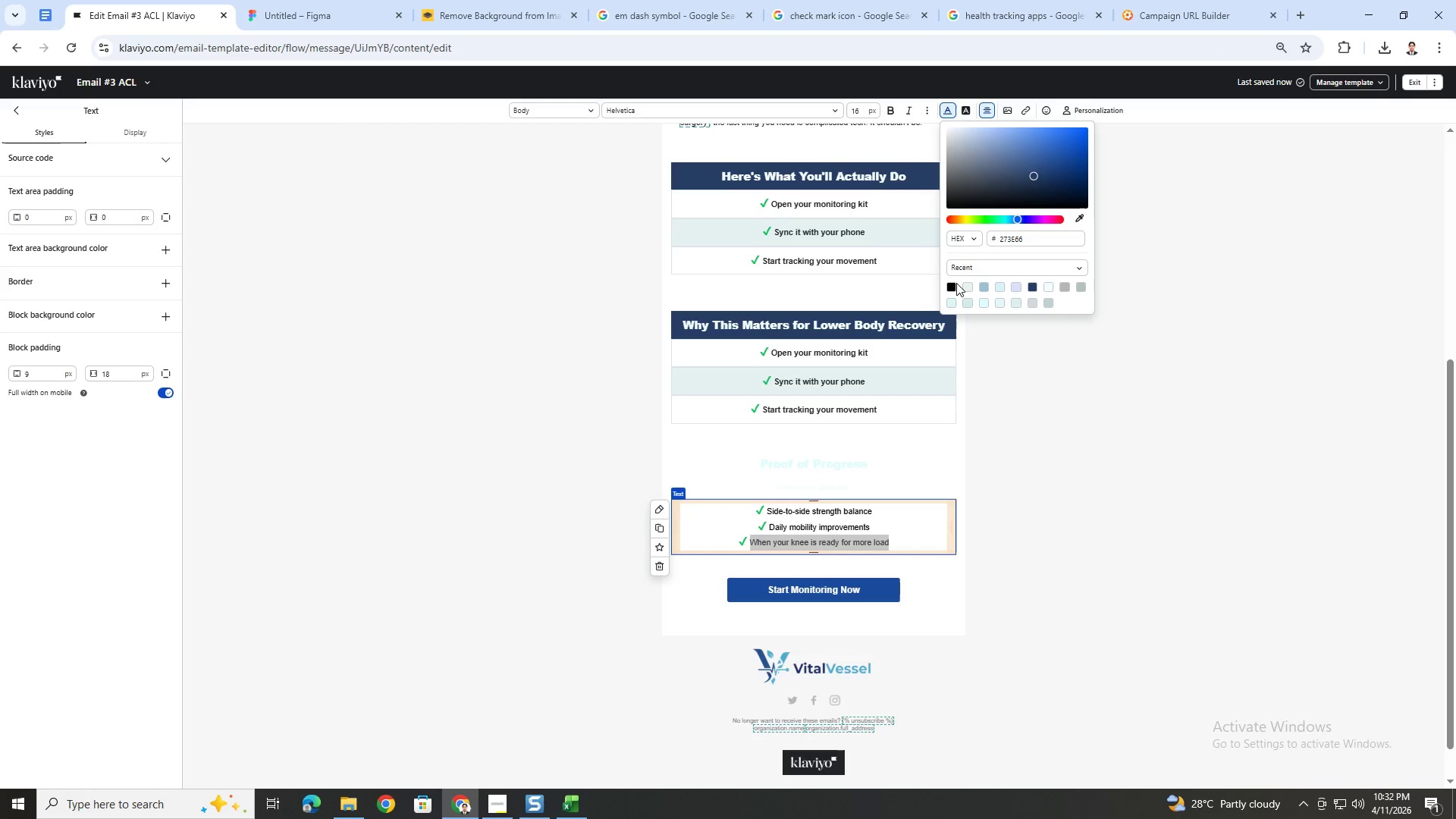 
left_click([953, 285])
 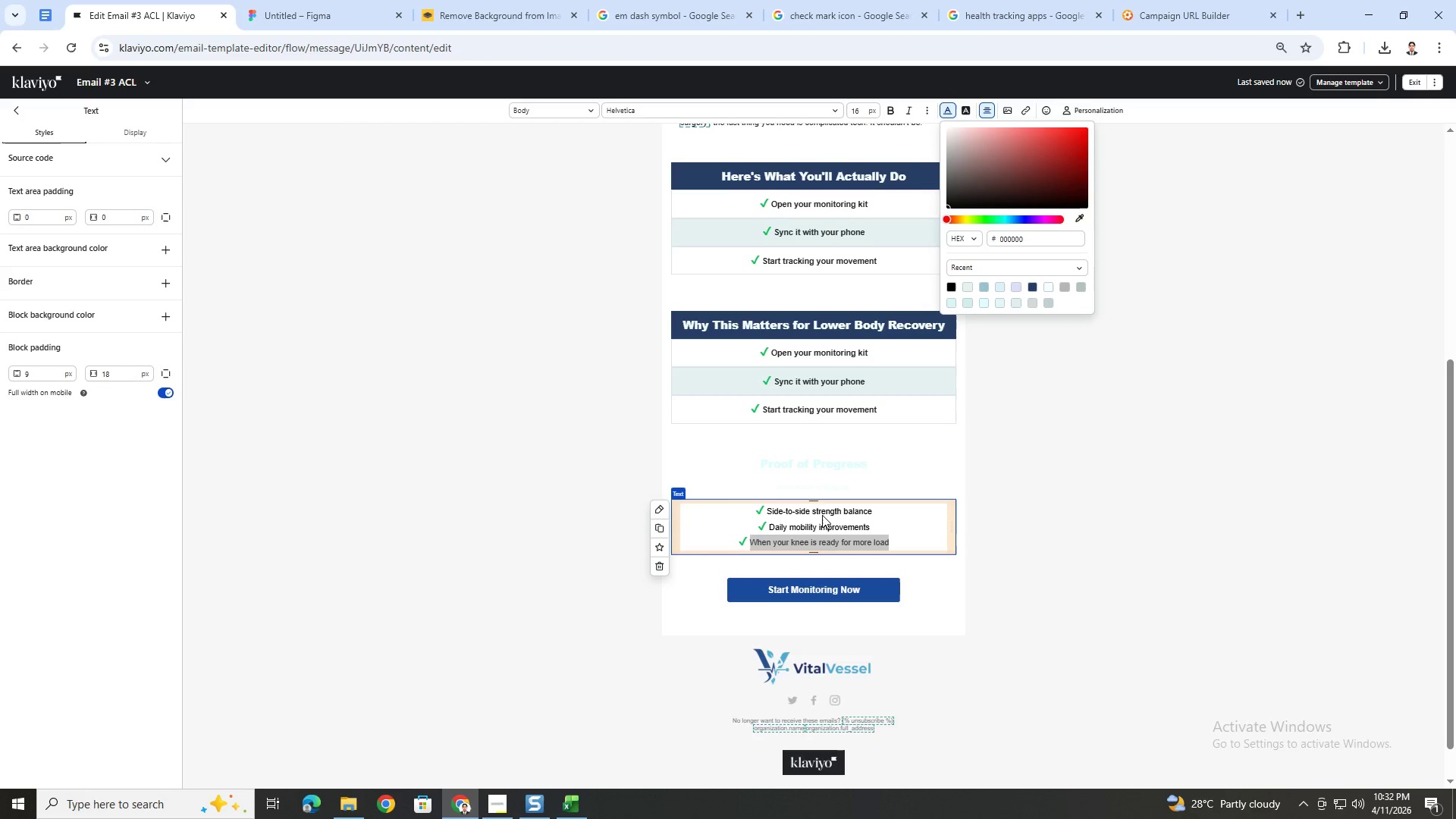 
left_click([808, 479])
 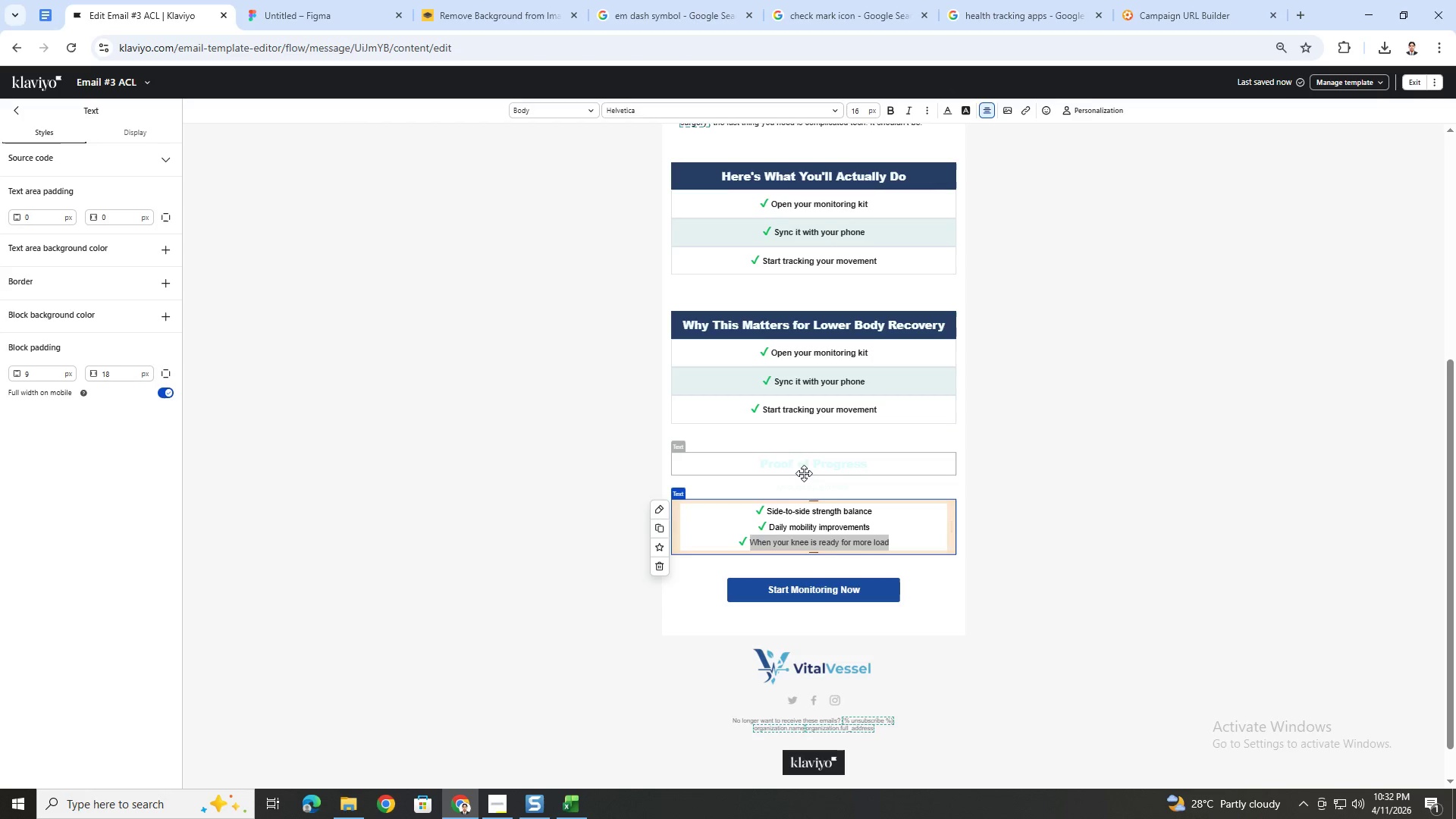 
left_click([801, 469])
 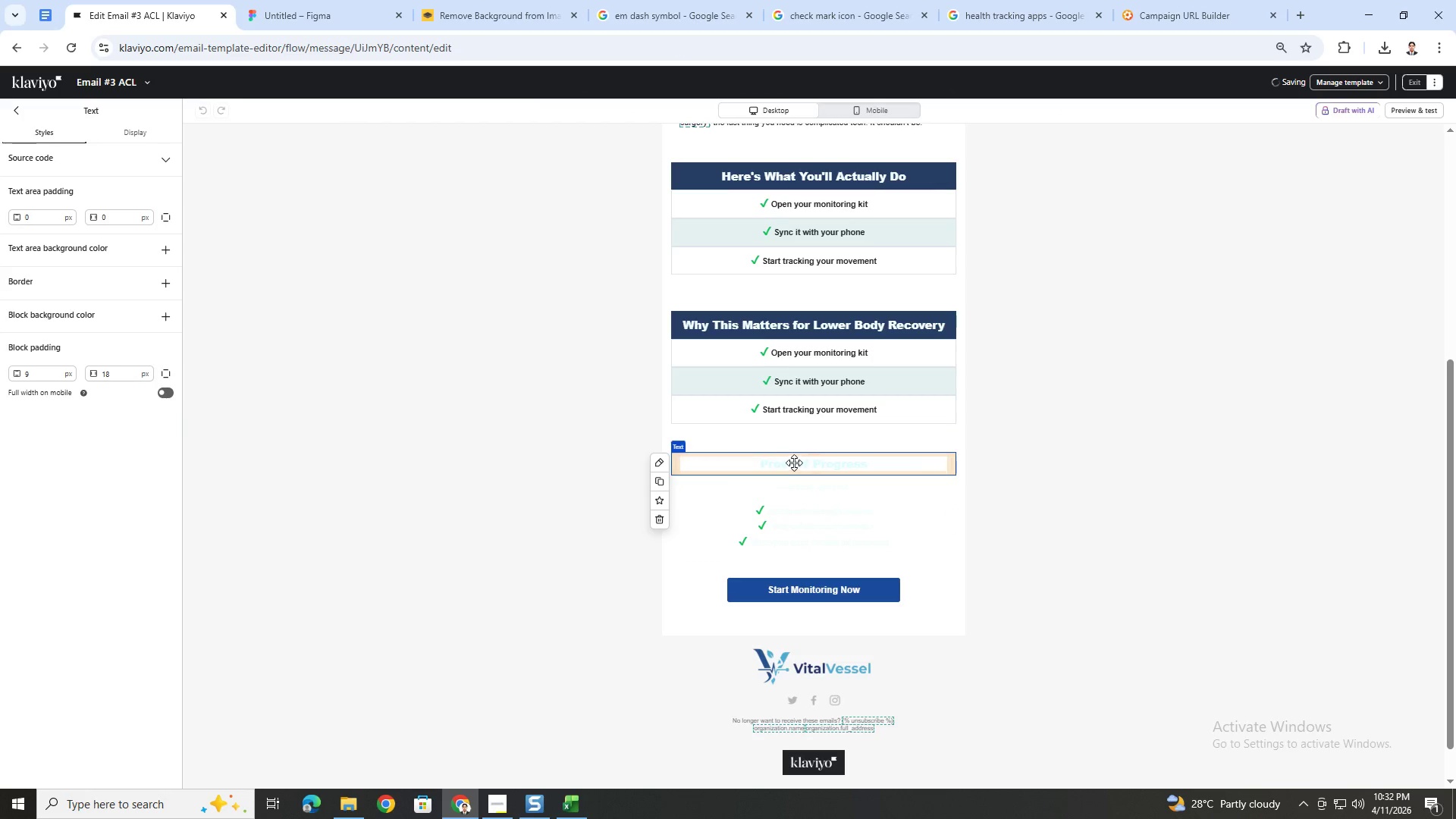 
double_click([794, 463])
 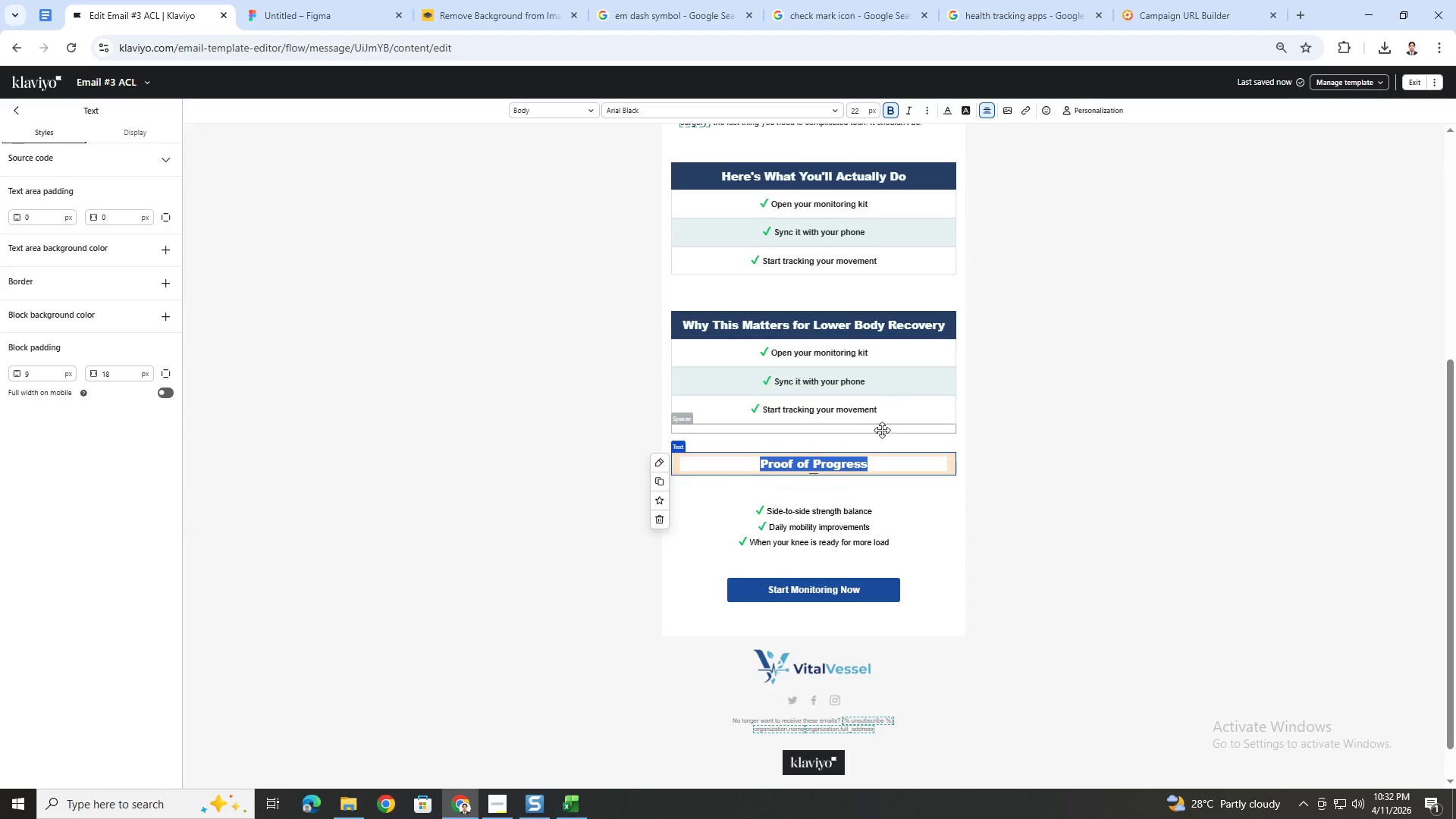 
double_click([817, 497])
 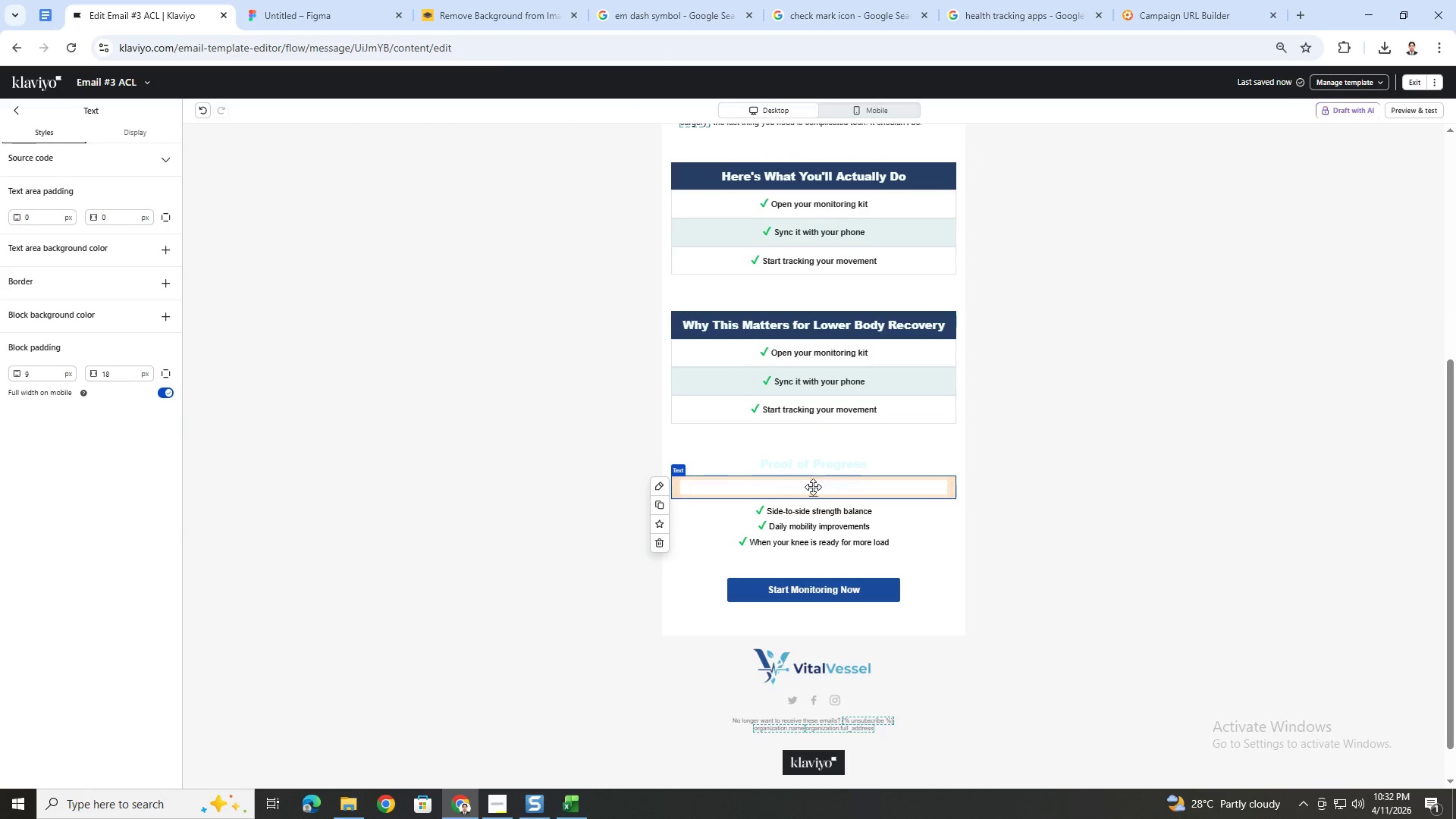 
double_click([813, 487])
 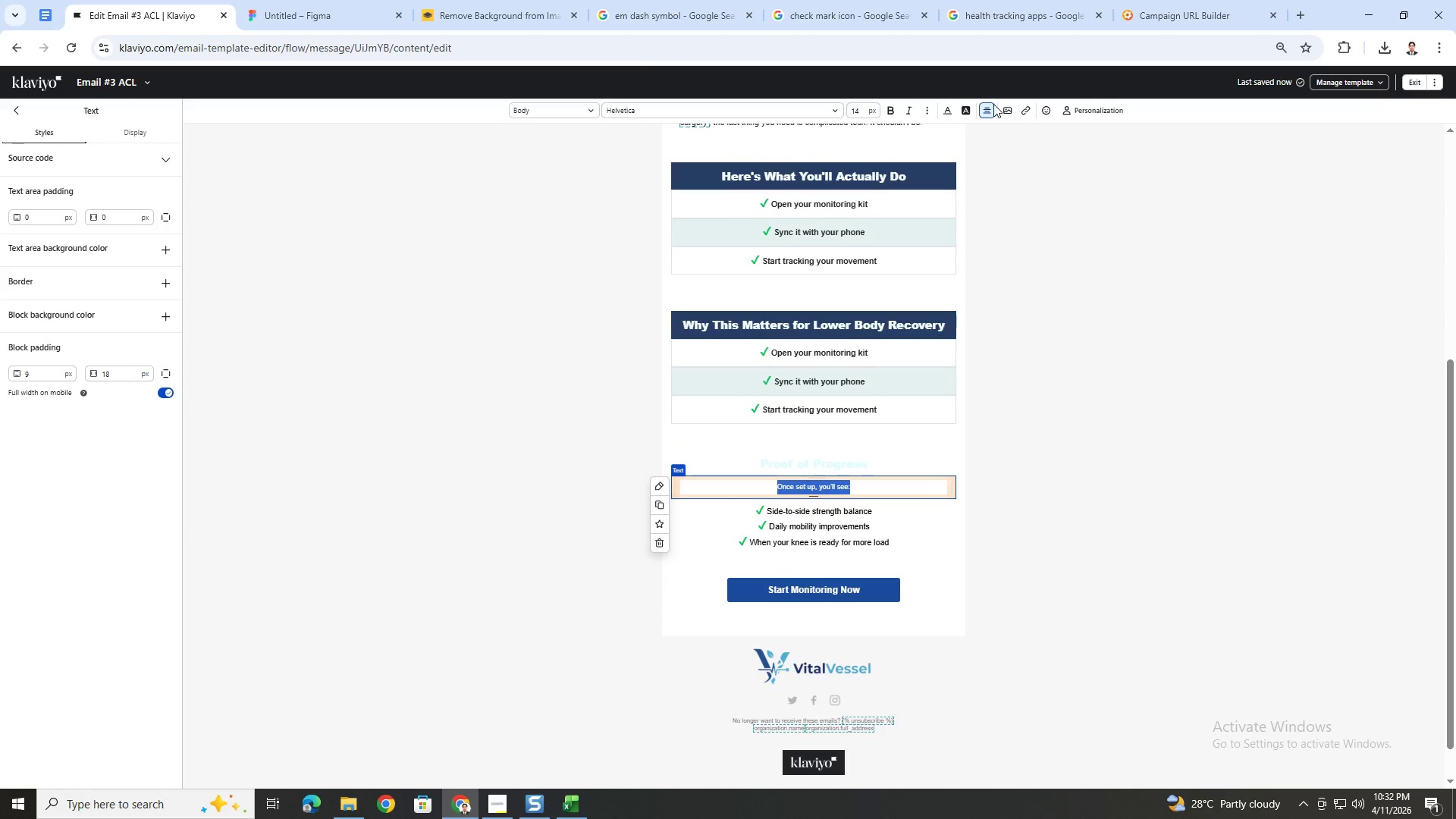 
left_click([947, 108])
 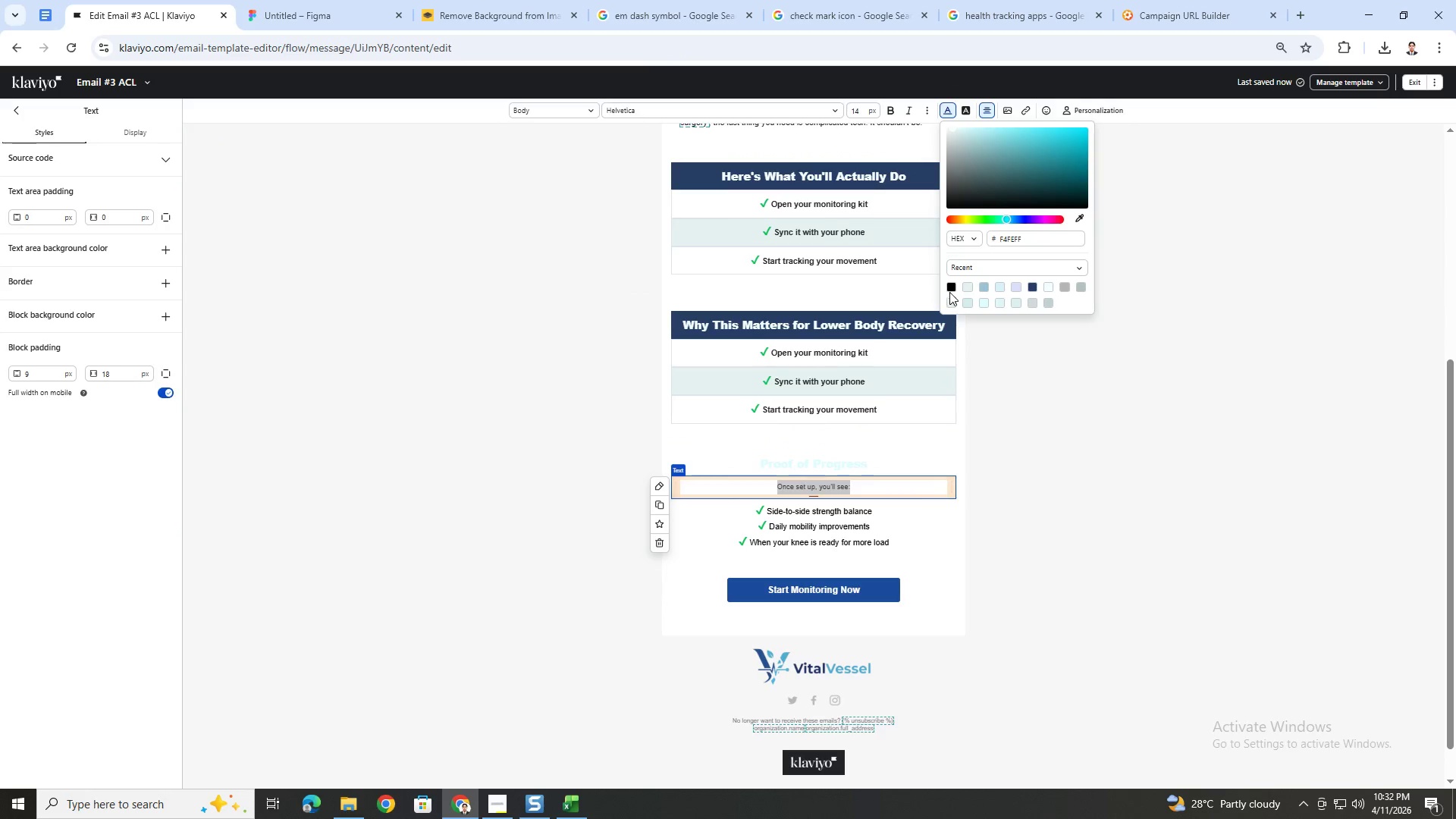 
left_click([950, 289])
 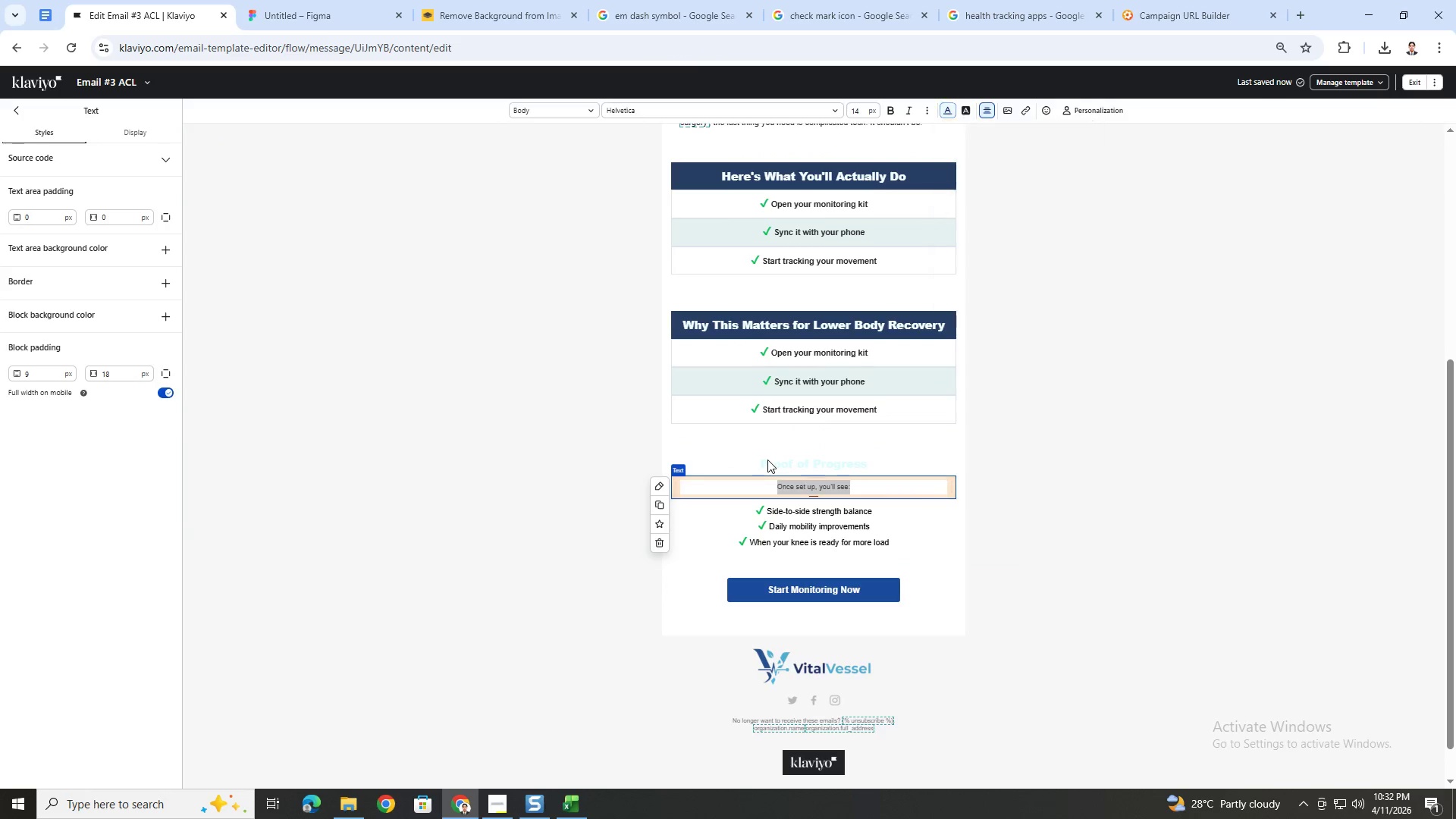 
double_click([771, 460])
 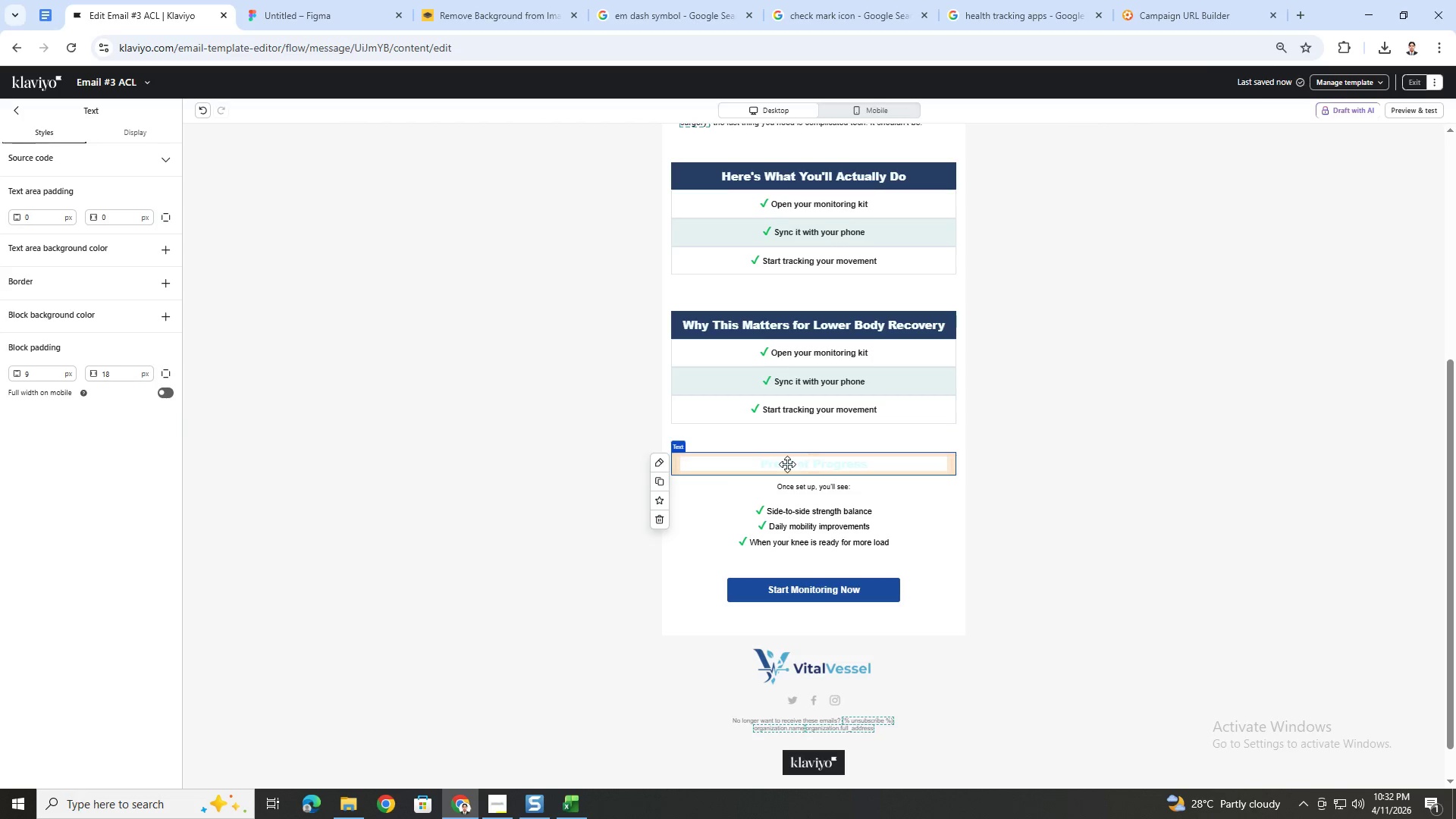 
double_click([787, 464])
 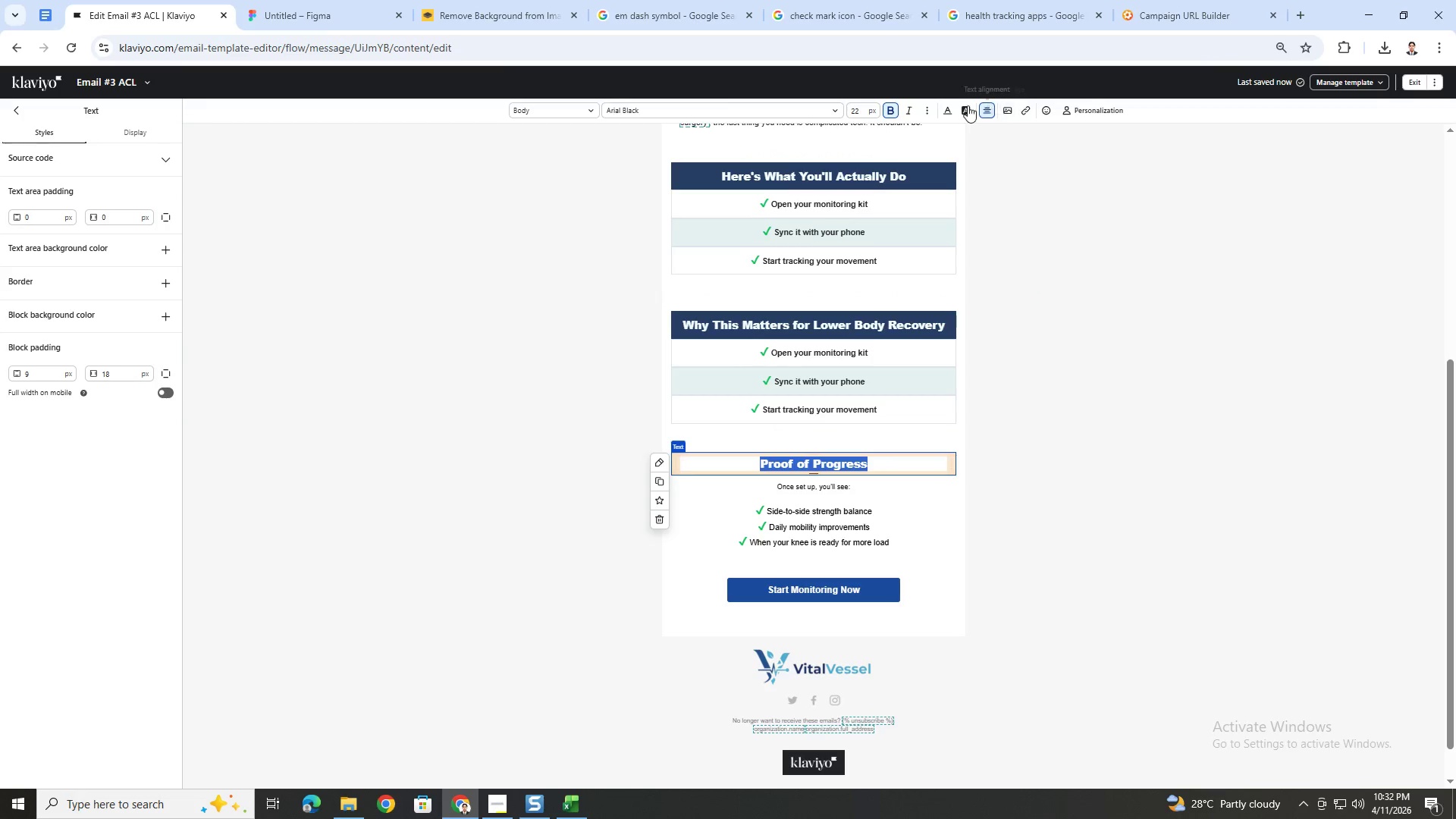 
left_click([952, 106])
 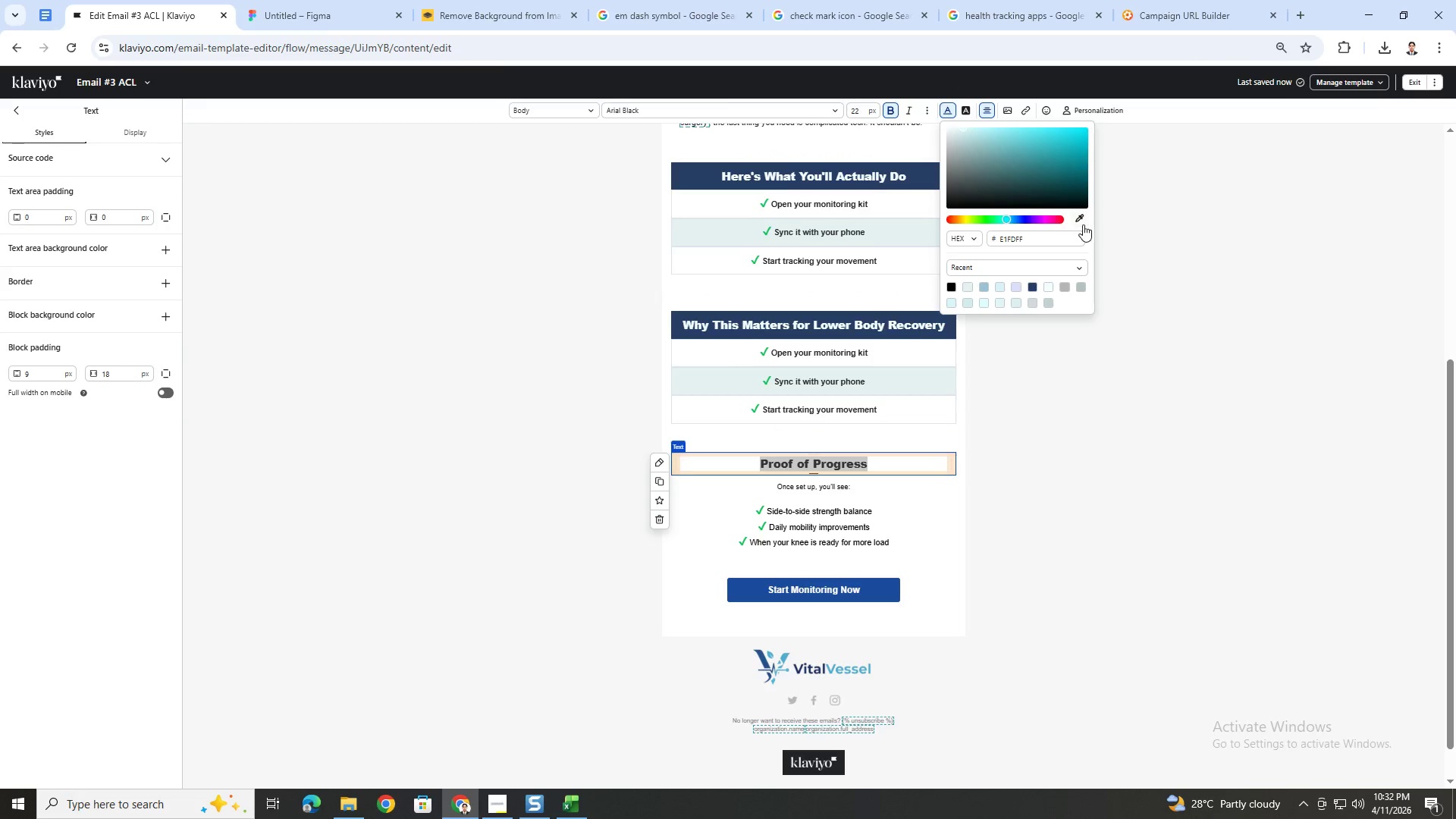 
left_click([1078, 222])
 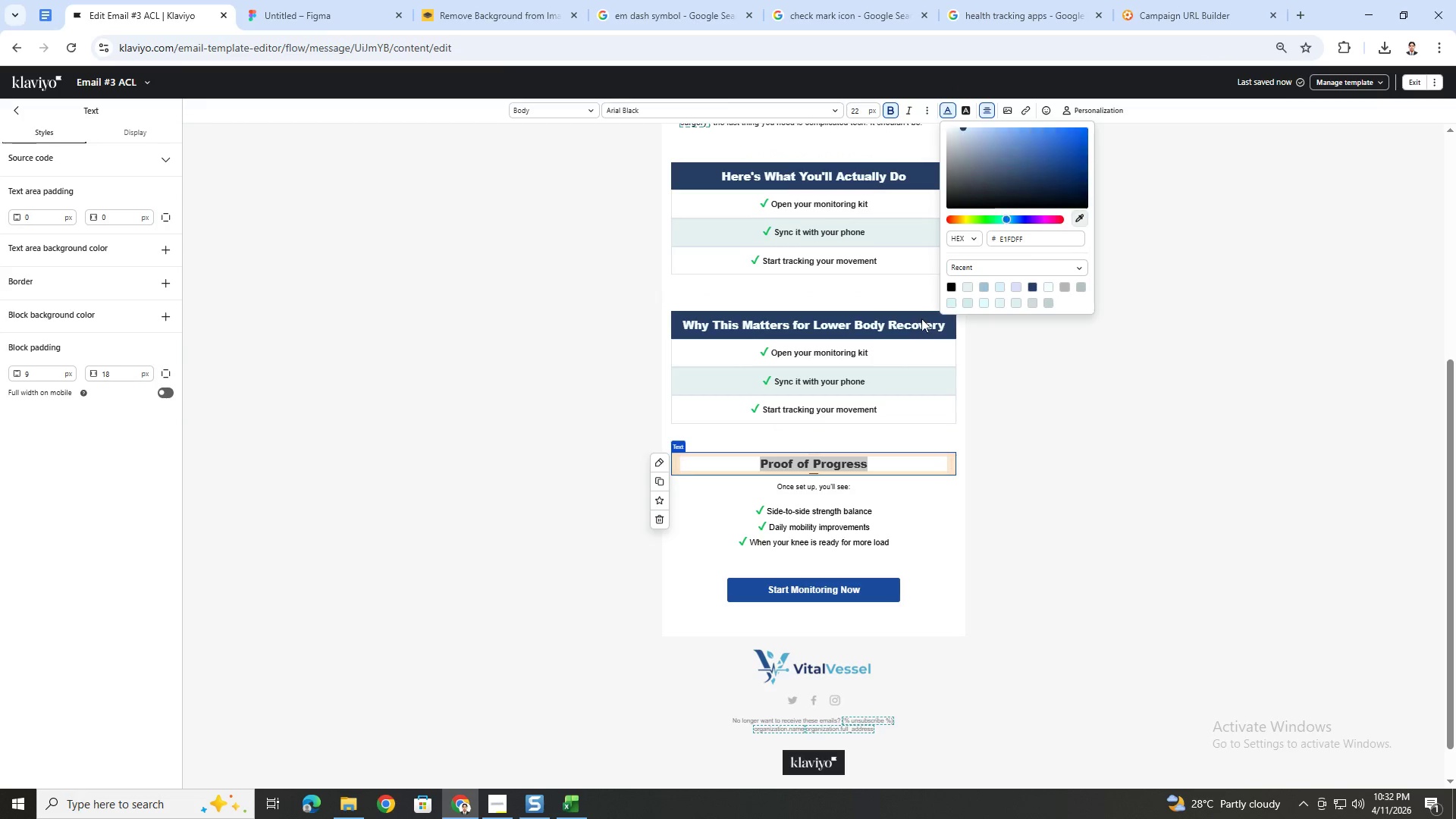 
double_click([1030, 433])
 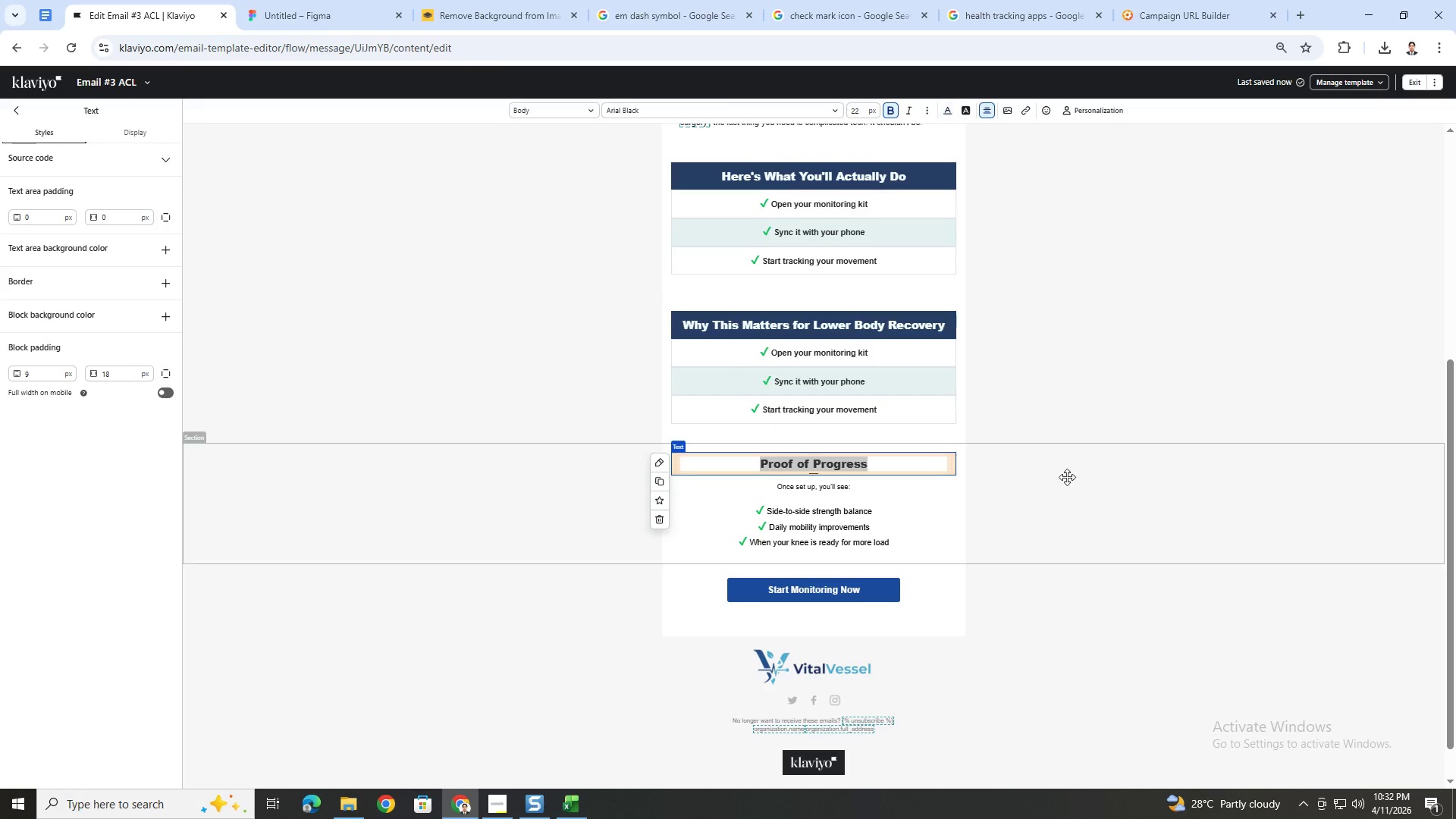 
triple_click([1080, 497])
 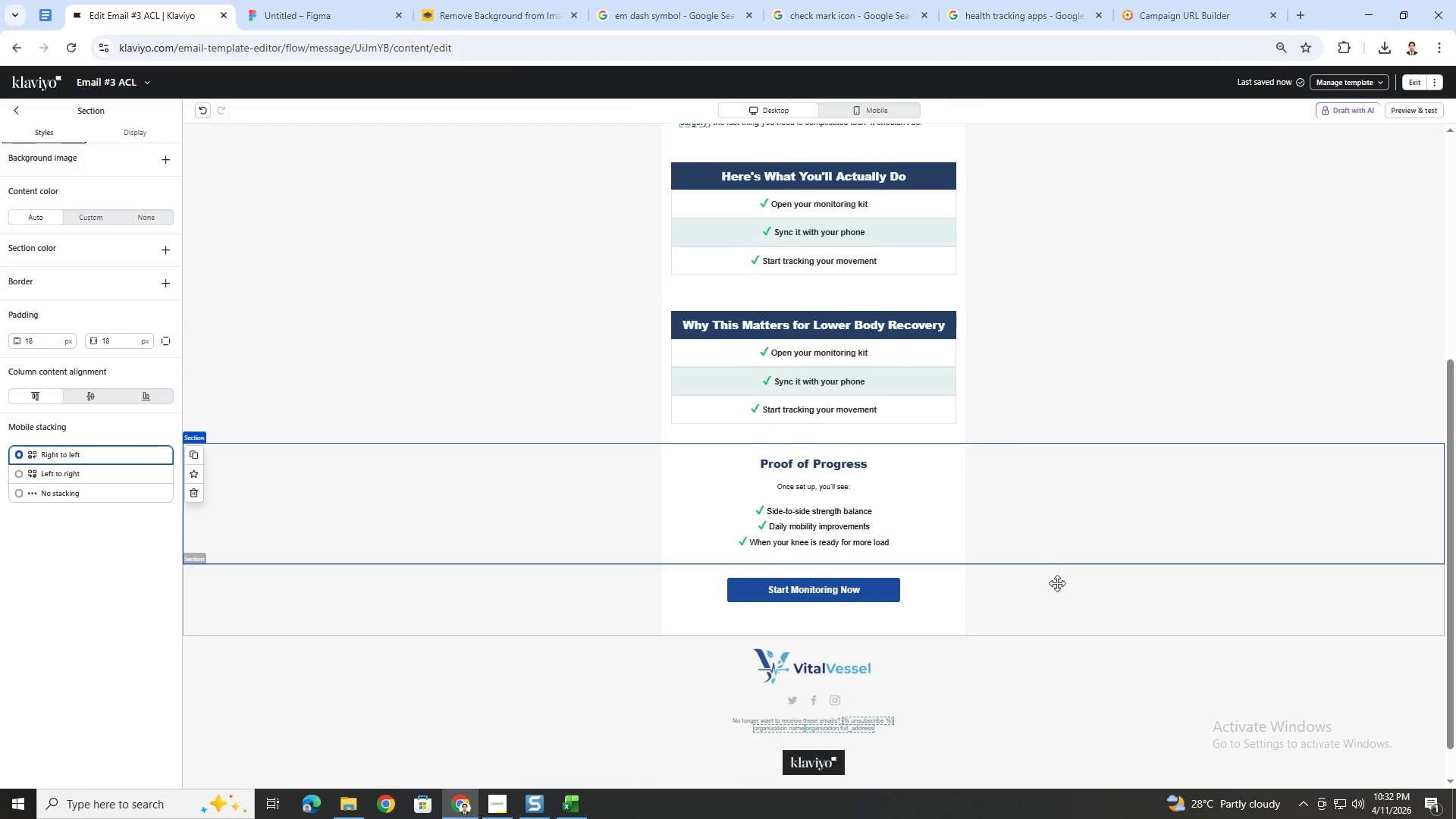 
left_click([1094, 617])
 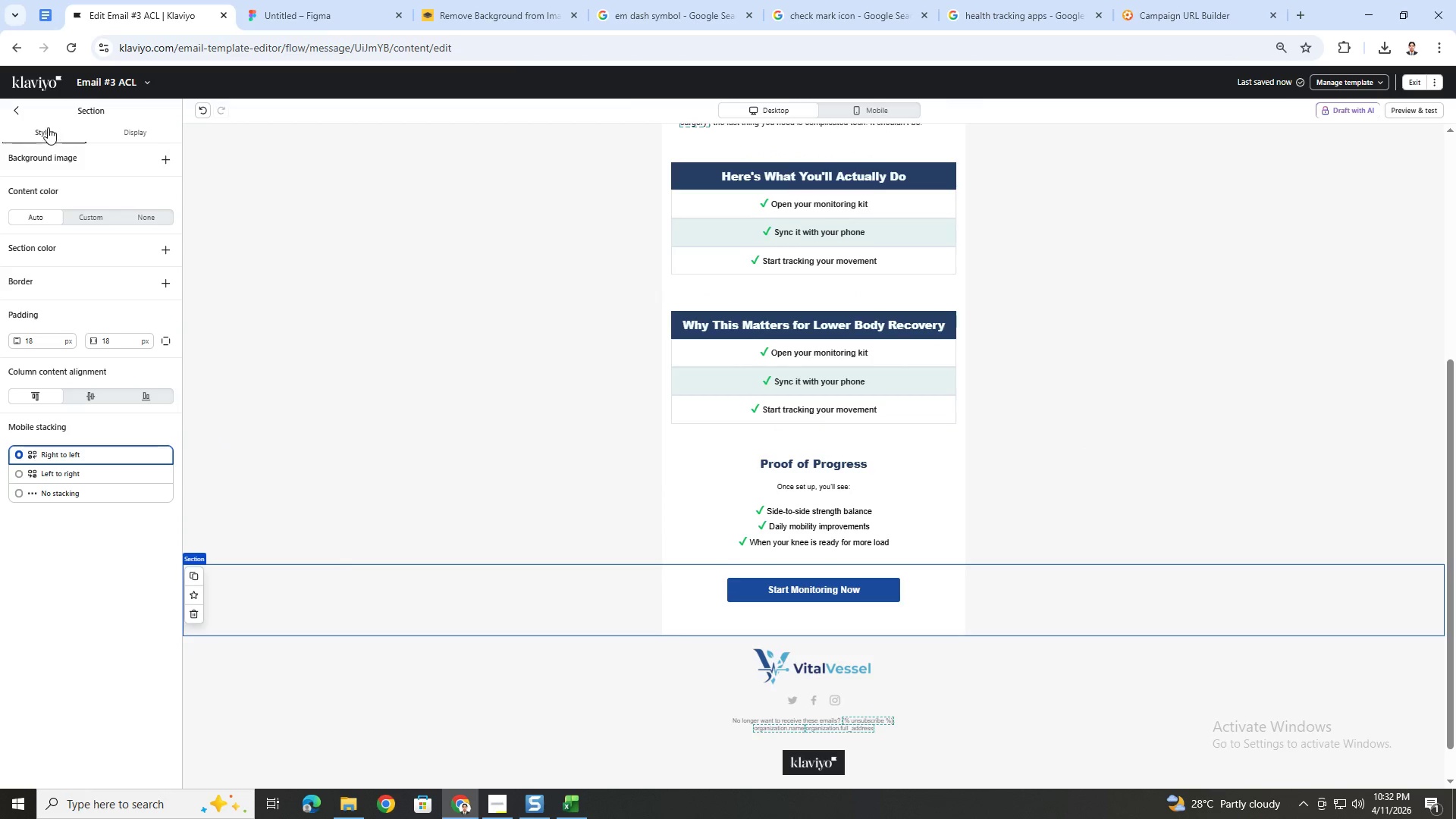 
left_click([19, 112])
 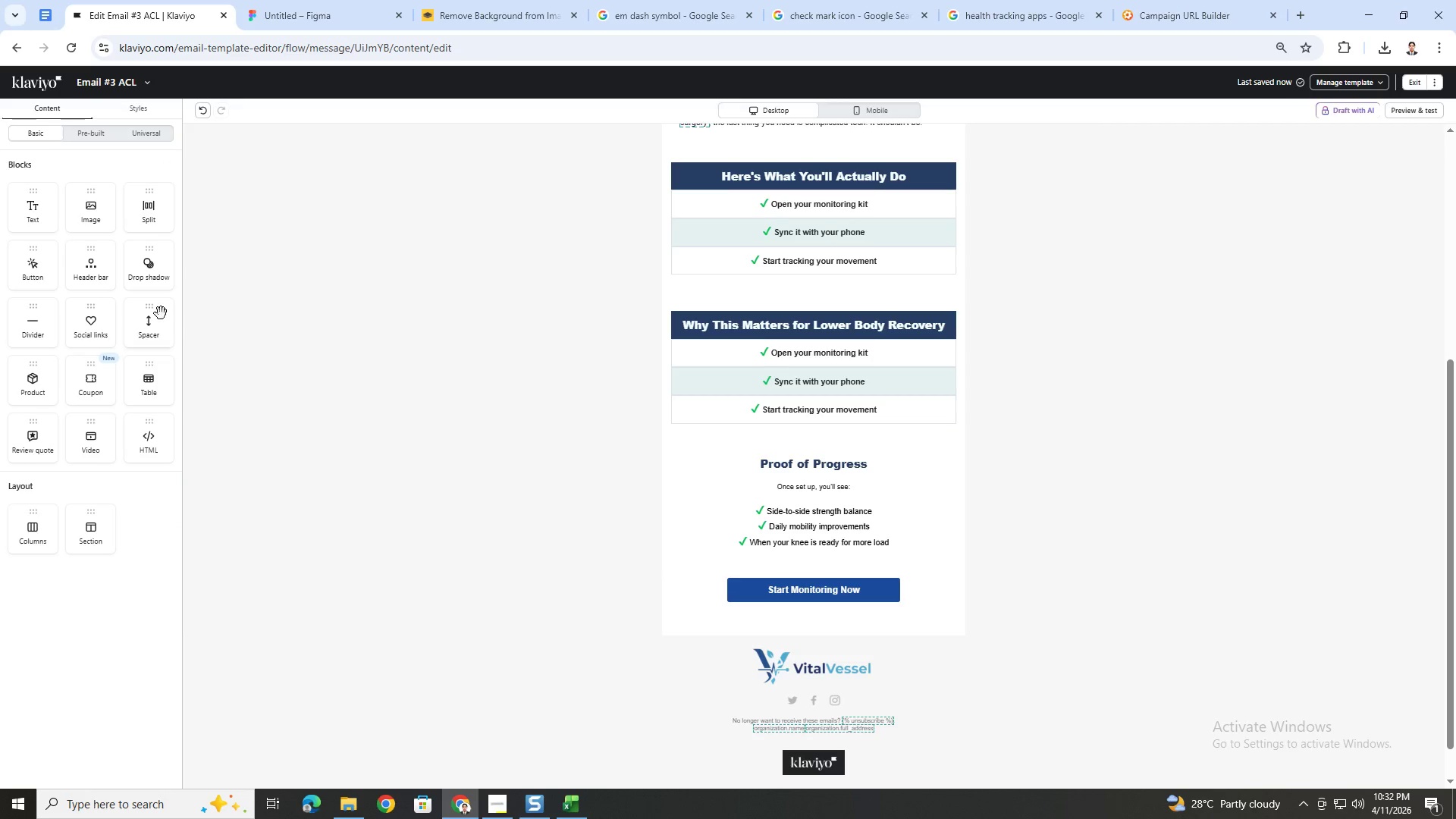 
left_click_drag(start_coordinate=[155, 316], to_coordinate=[143, 322])
 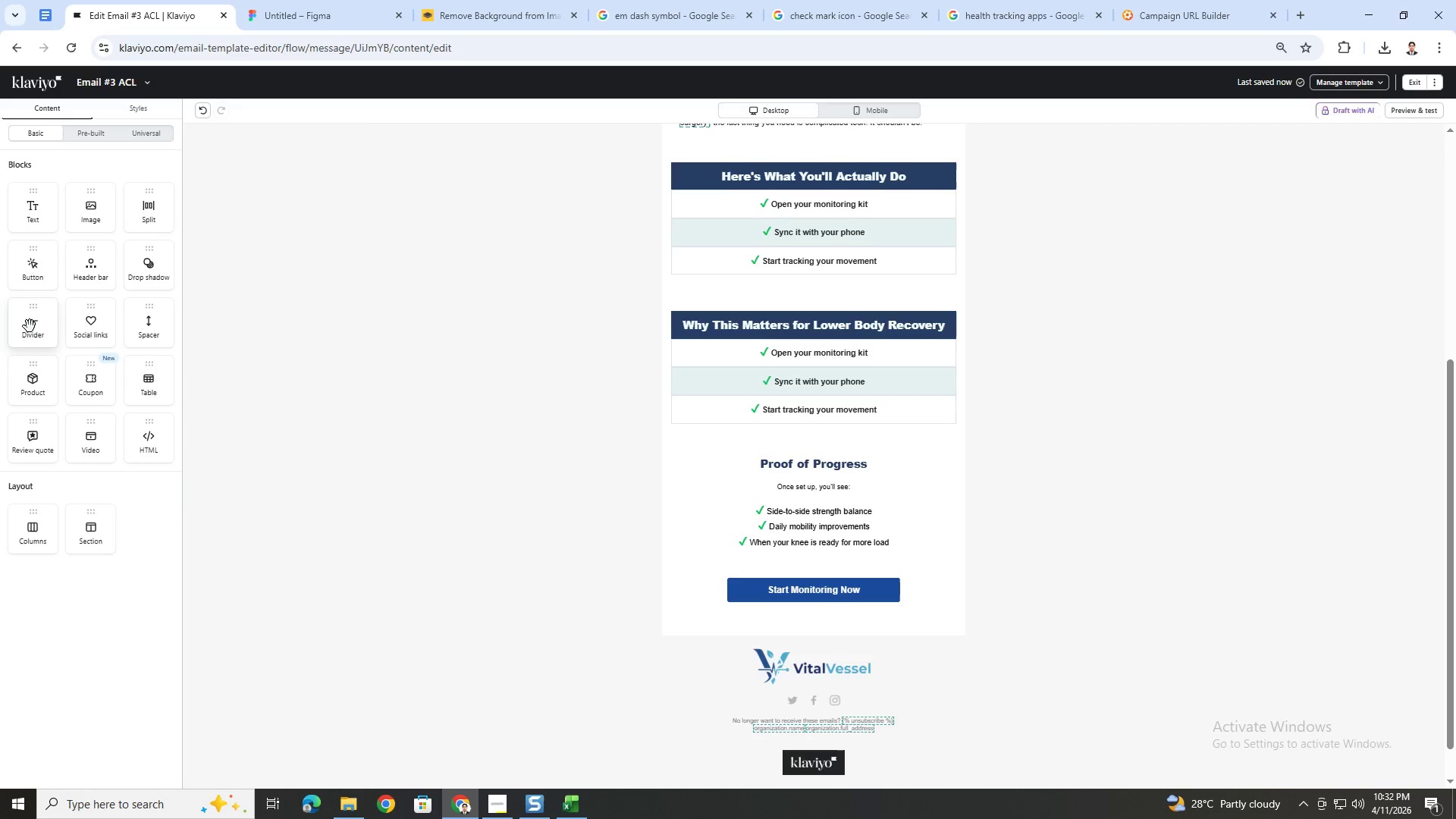 
left_click_drag(start_coordinate=[30, 326], to_coordinate=[830, 470])
 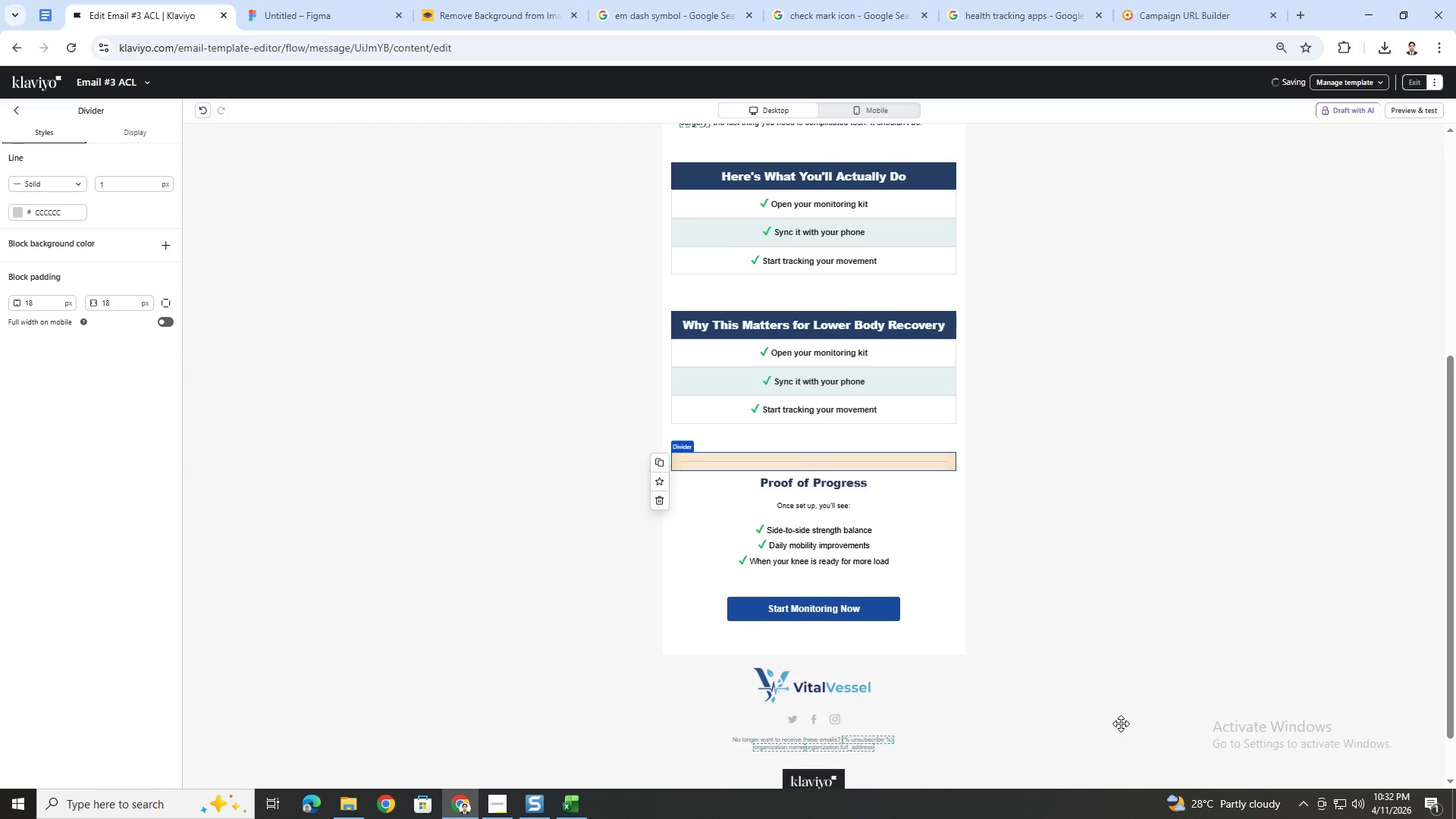 
left_click([1112, 717])
 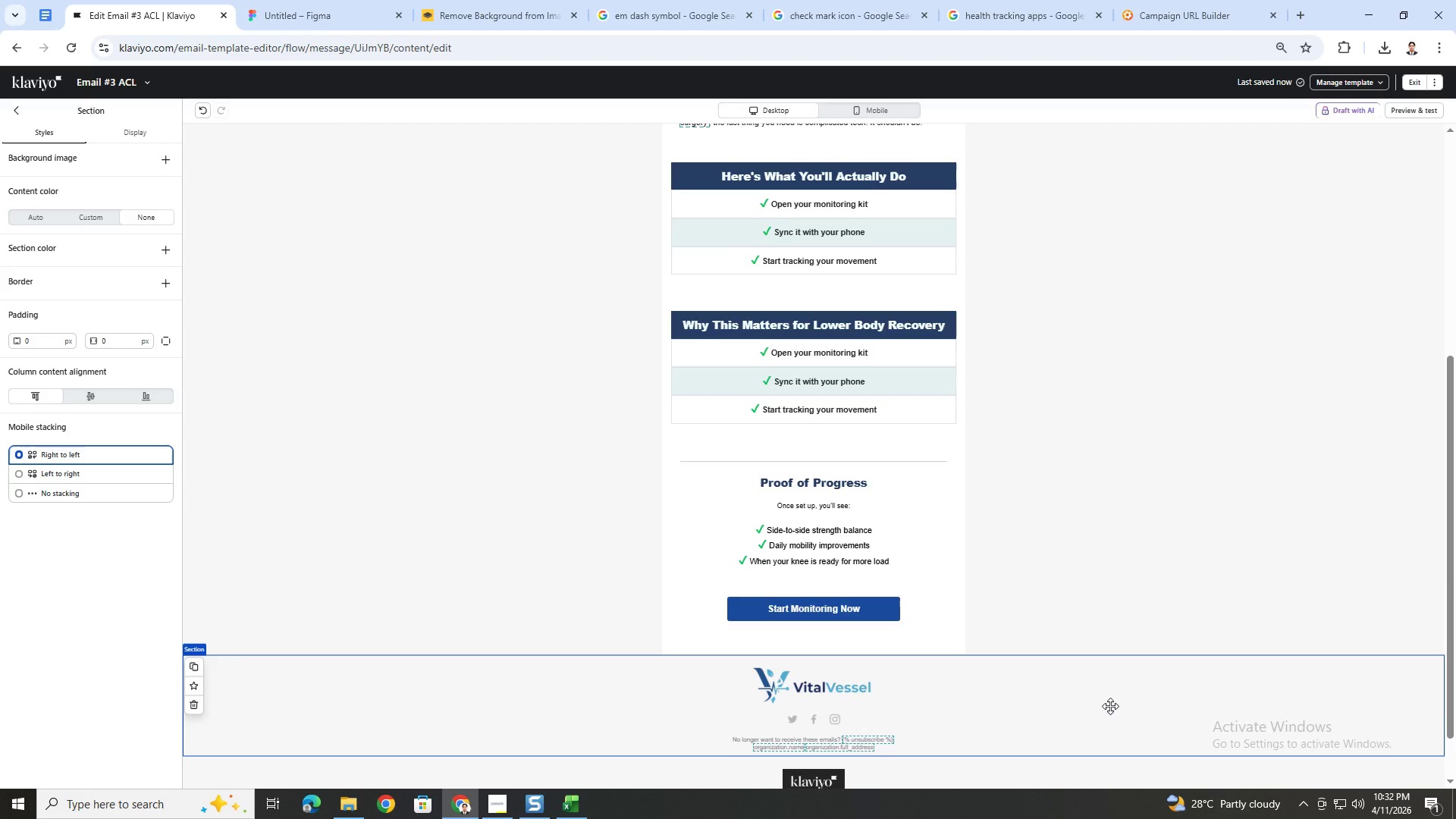 
scroll: coordinate [864, 424], scroll_direction: up, amount: 2.0
 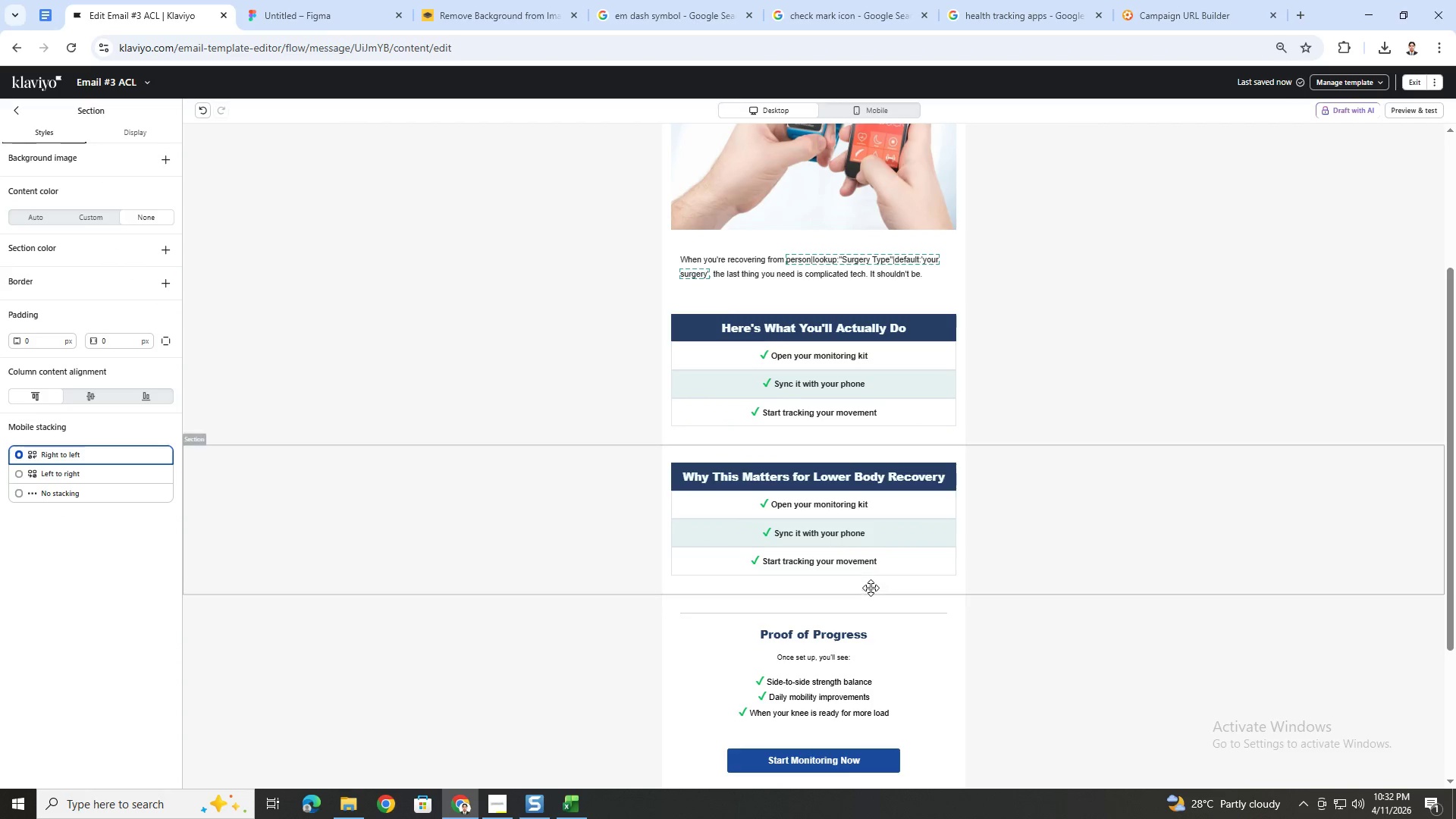 
left_click([870, 588])
 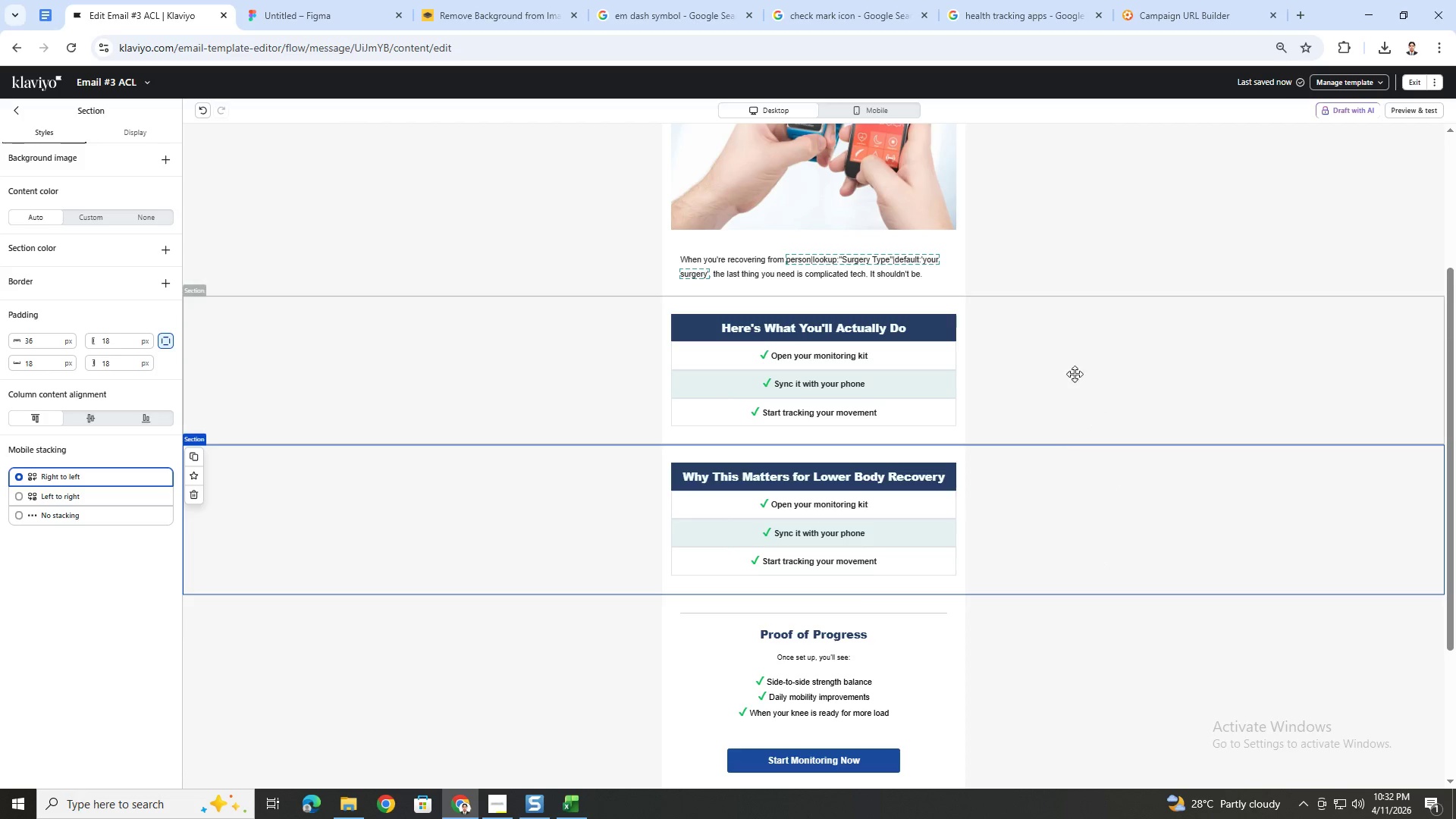 
scroll: coordinate [1030, 307], scroll_direction: up, amount: 5.0
 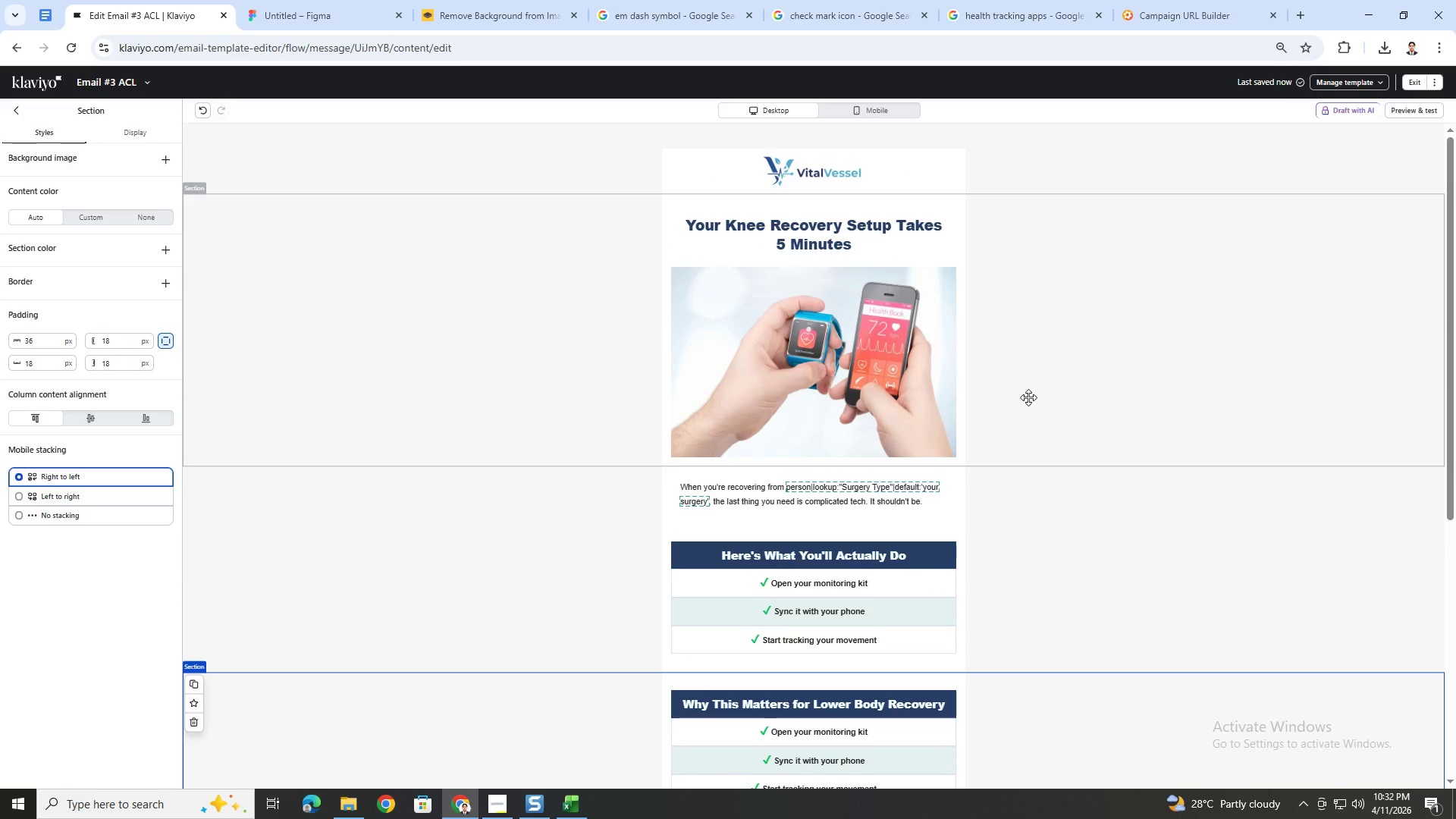 
hold_key(key=ControlLeft, duration=1.25)
scroll: coordinate [1028, 438], scroll_direction: down, amount: 7.0
 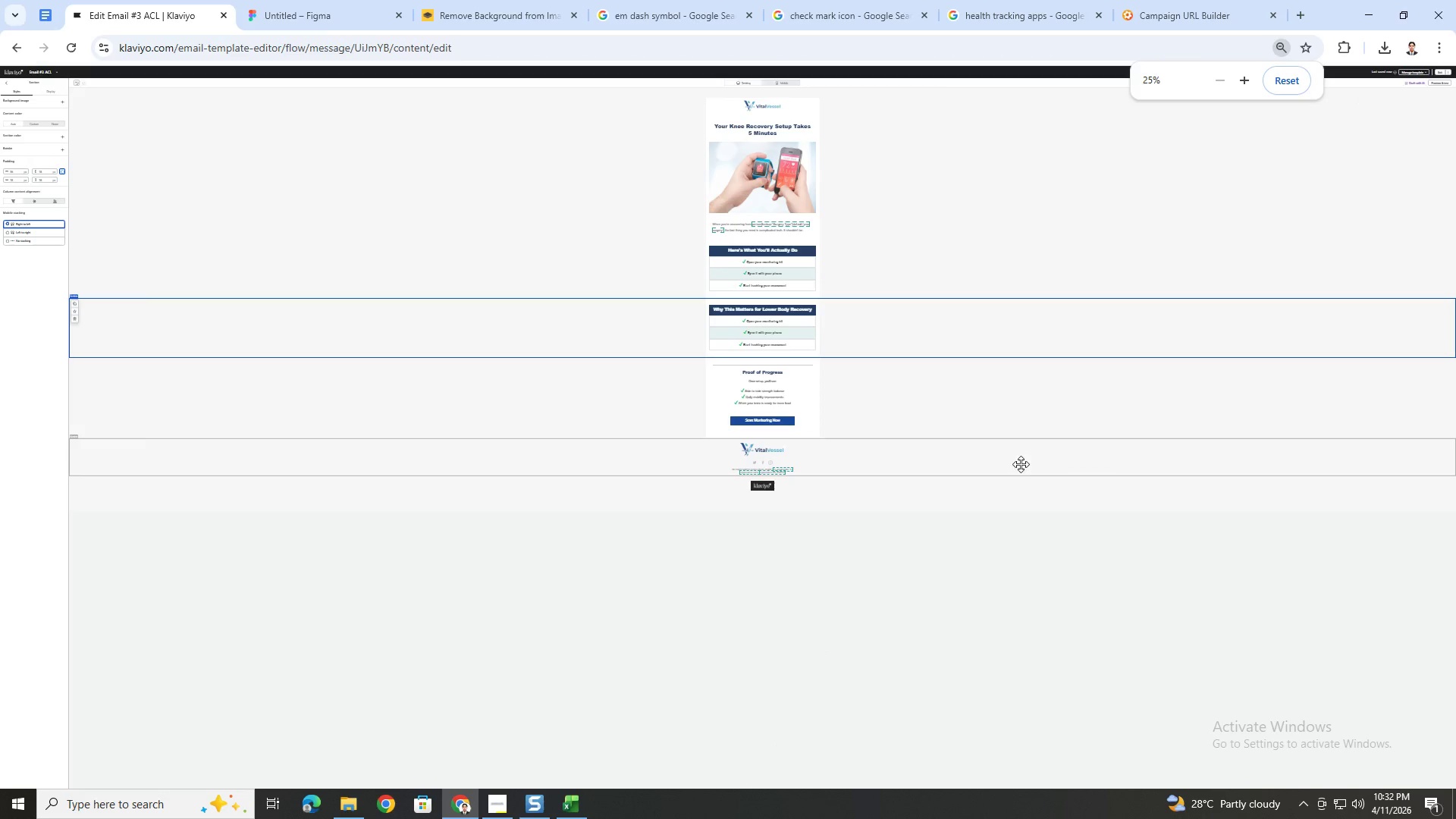 
scroll: coordinate [1018, 476], scroll_direction: up, amount: 3.0
 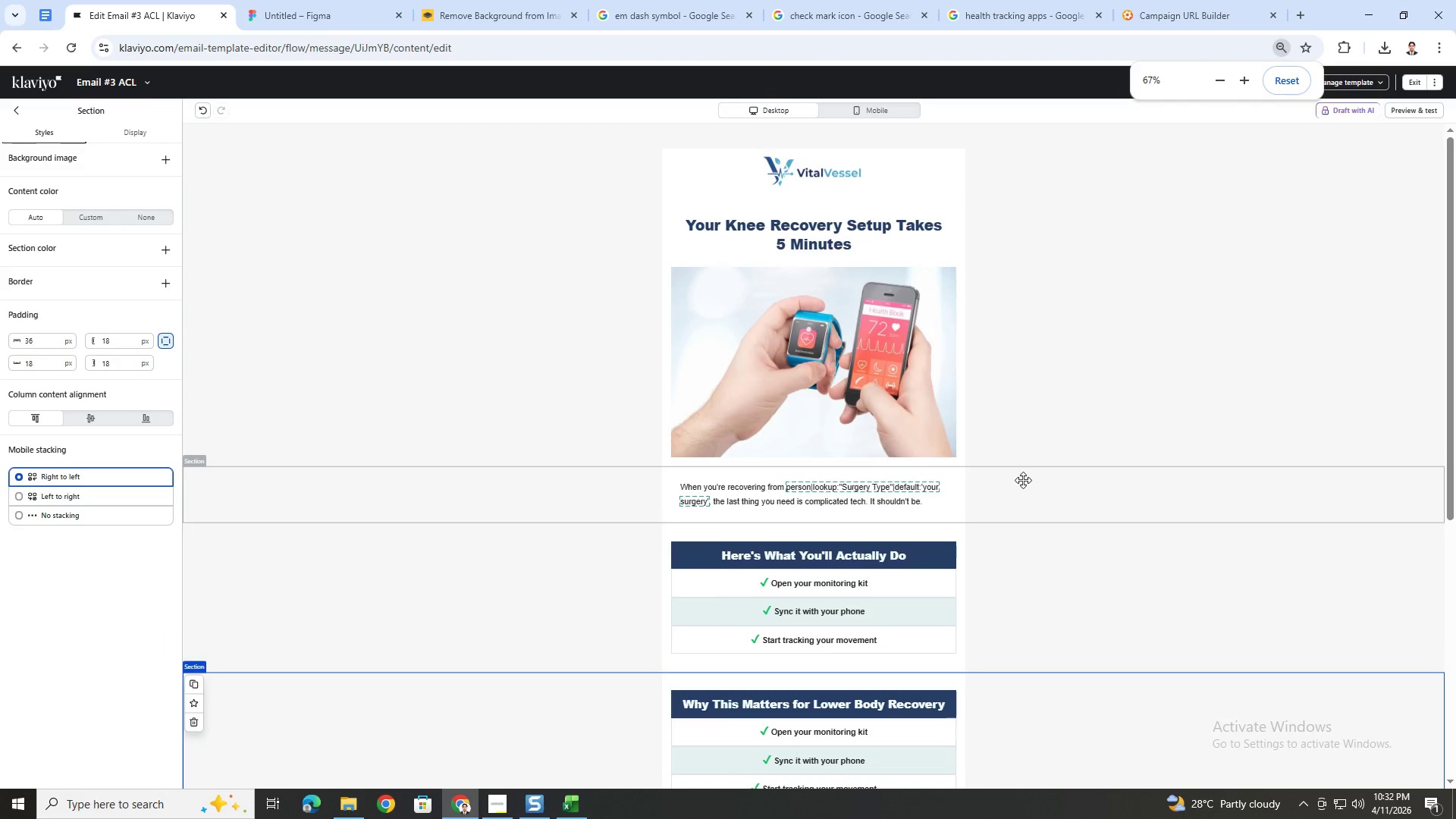 
scroll: coordinate [1023, 480], scroll_direction: down, amount: 4.0
 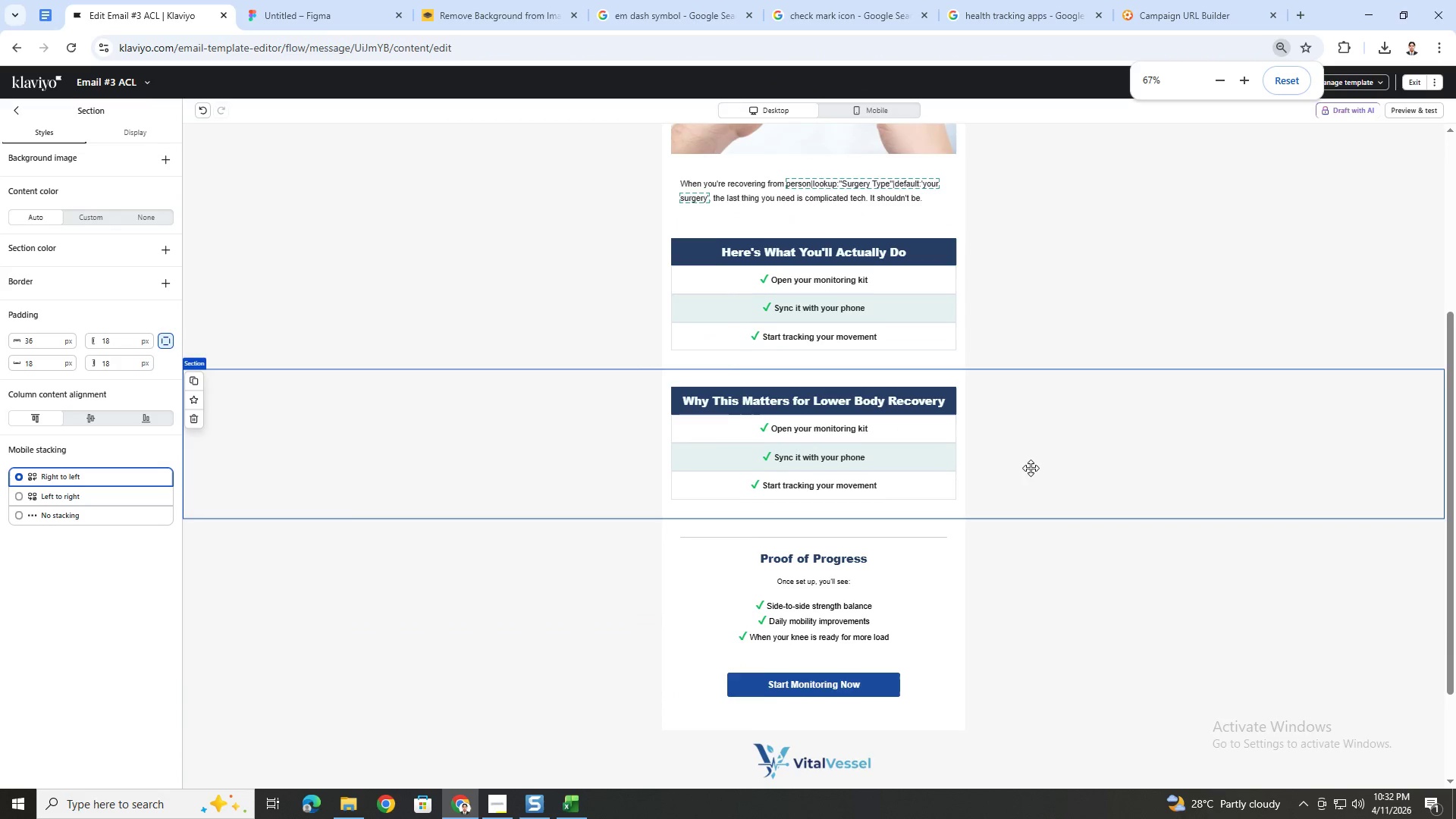 
scroll: coordinate [1031, 468], scroll_direction: up, amount: 2.0
 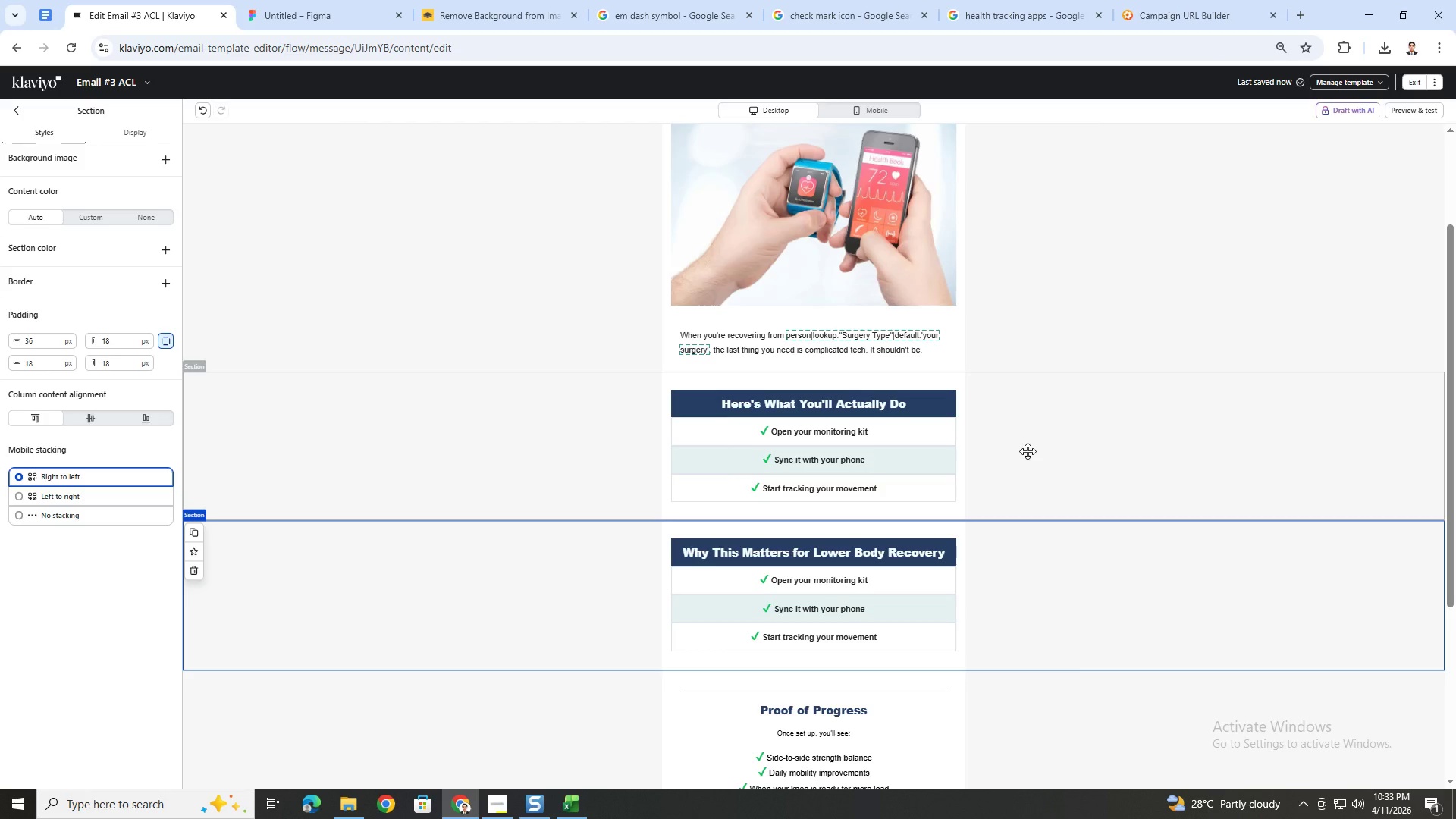 
wait(49.35)
 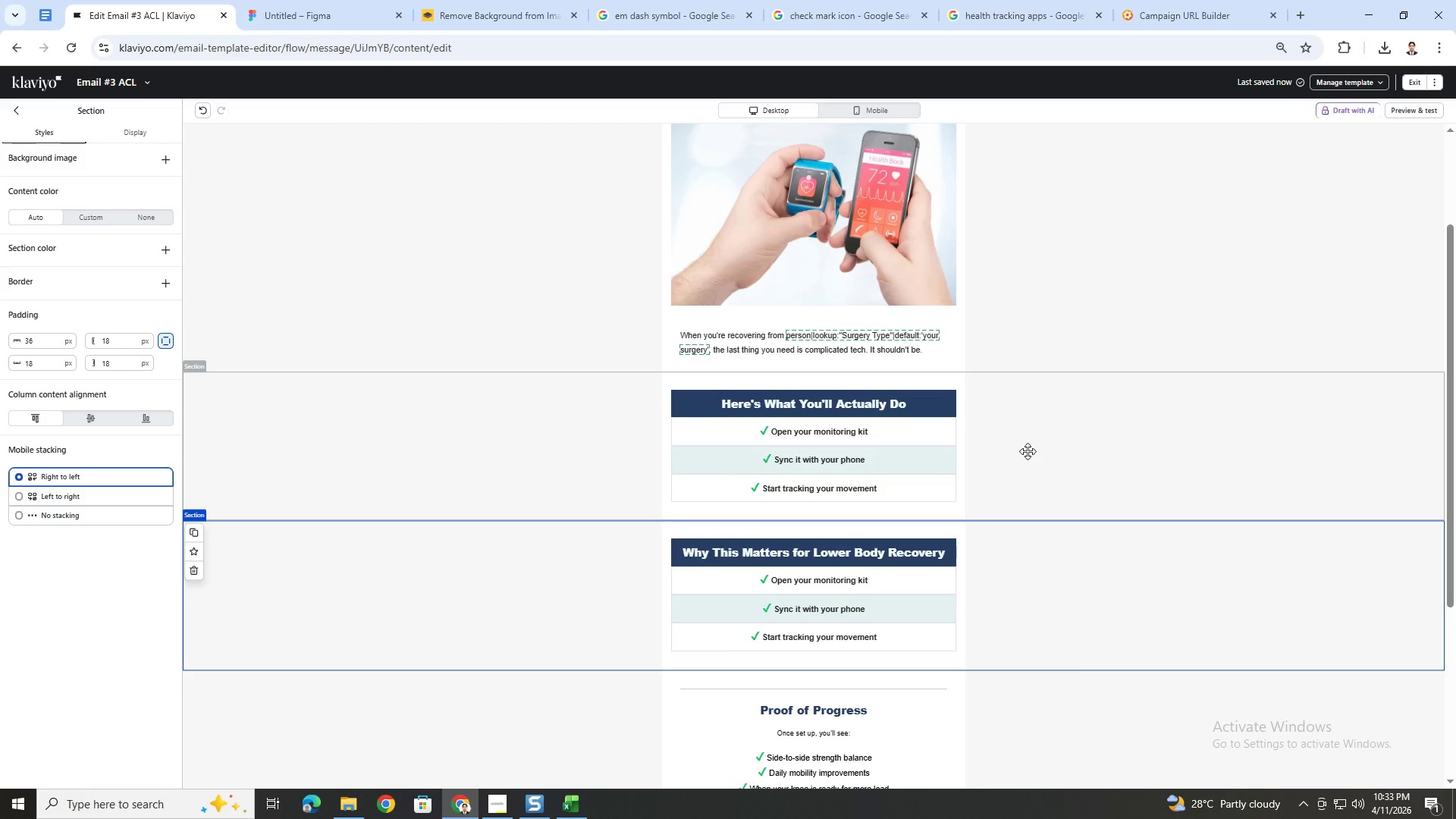 
scroll: coordinate [1028, 451], scroll_direction: down, amount: 4.0
 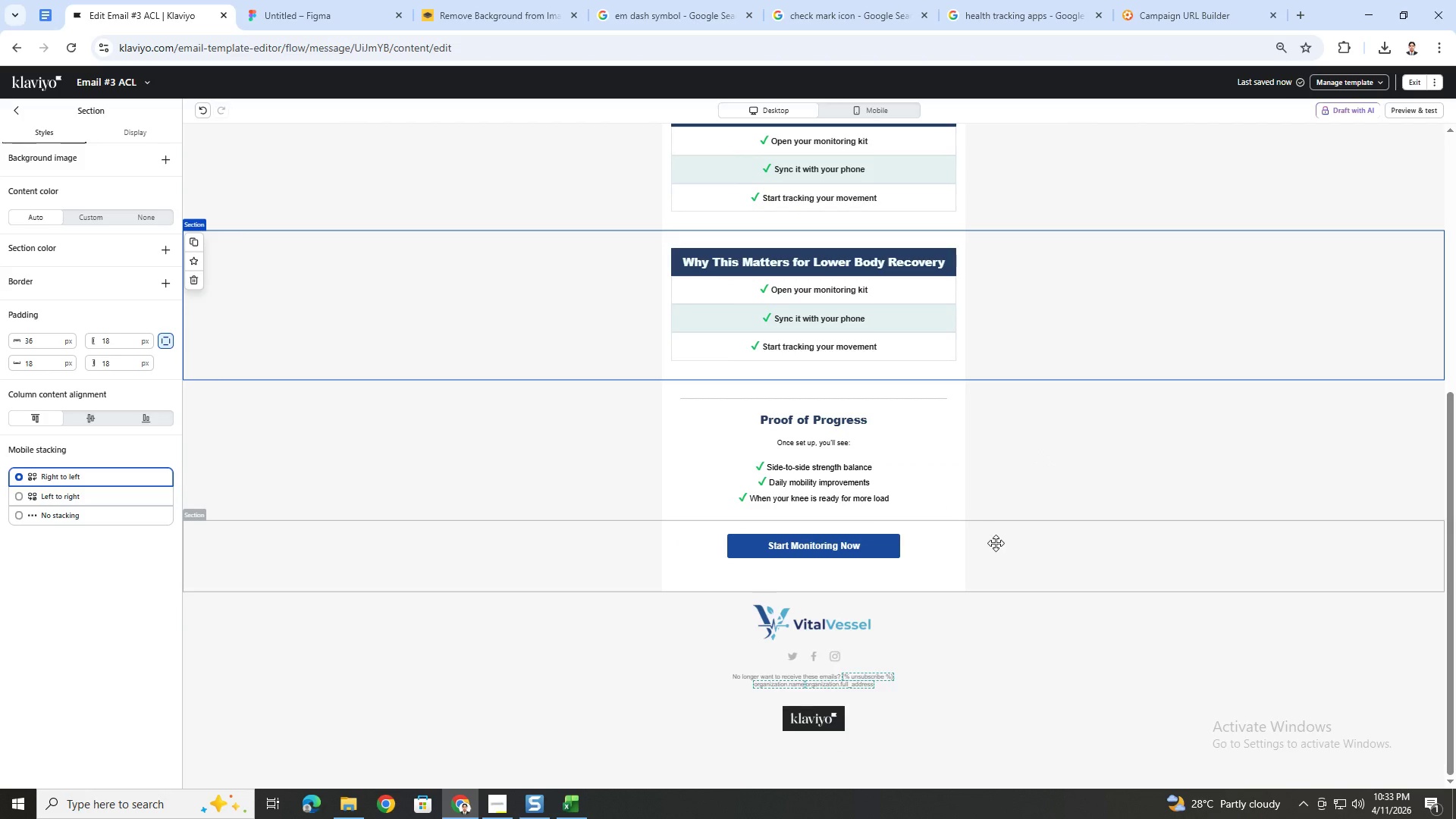 
scroll: coordinate [965, 486], scroll_direction: up, amount: 10.0
 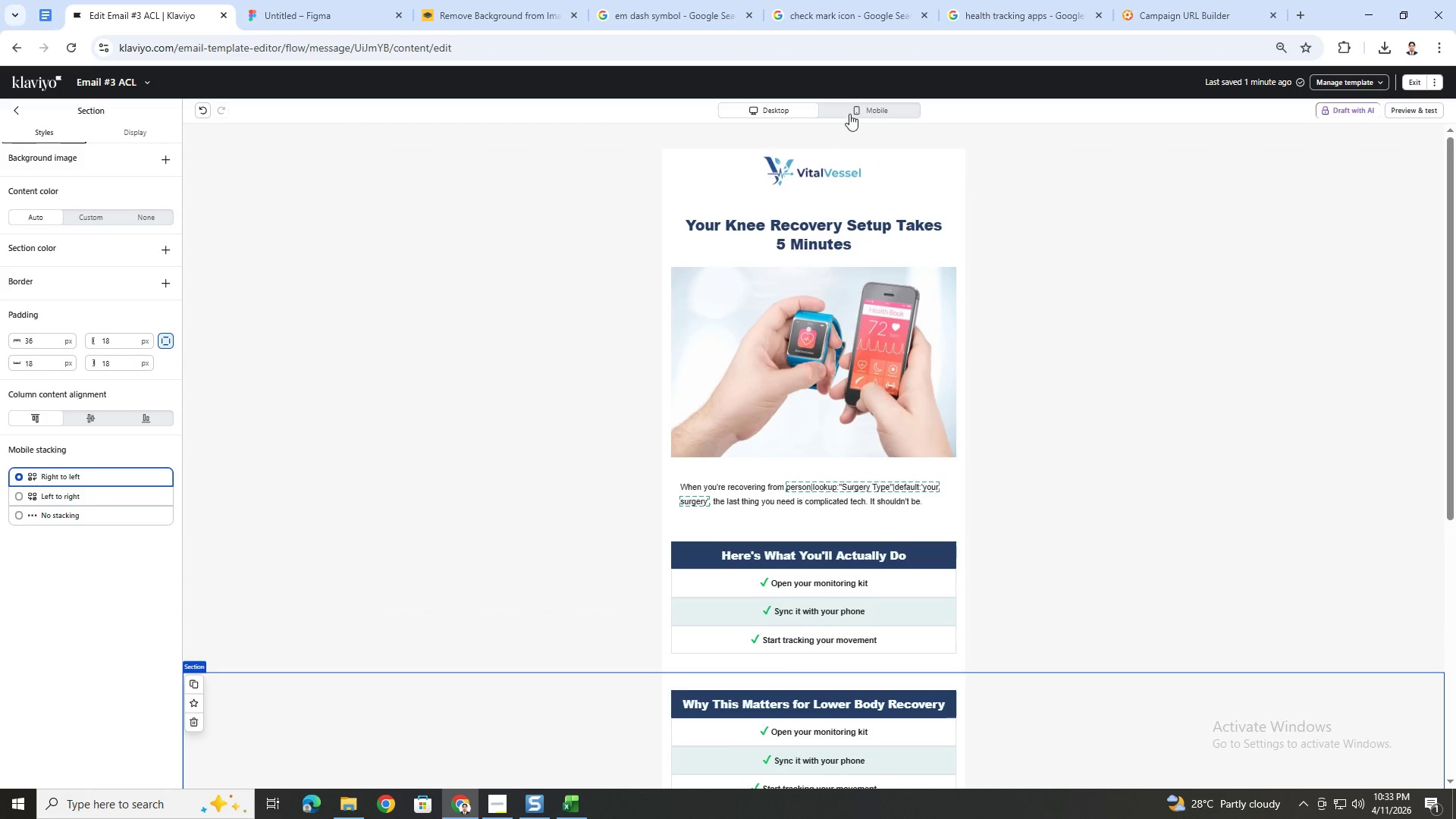 
left_click([858, 105])
 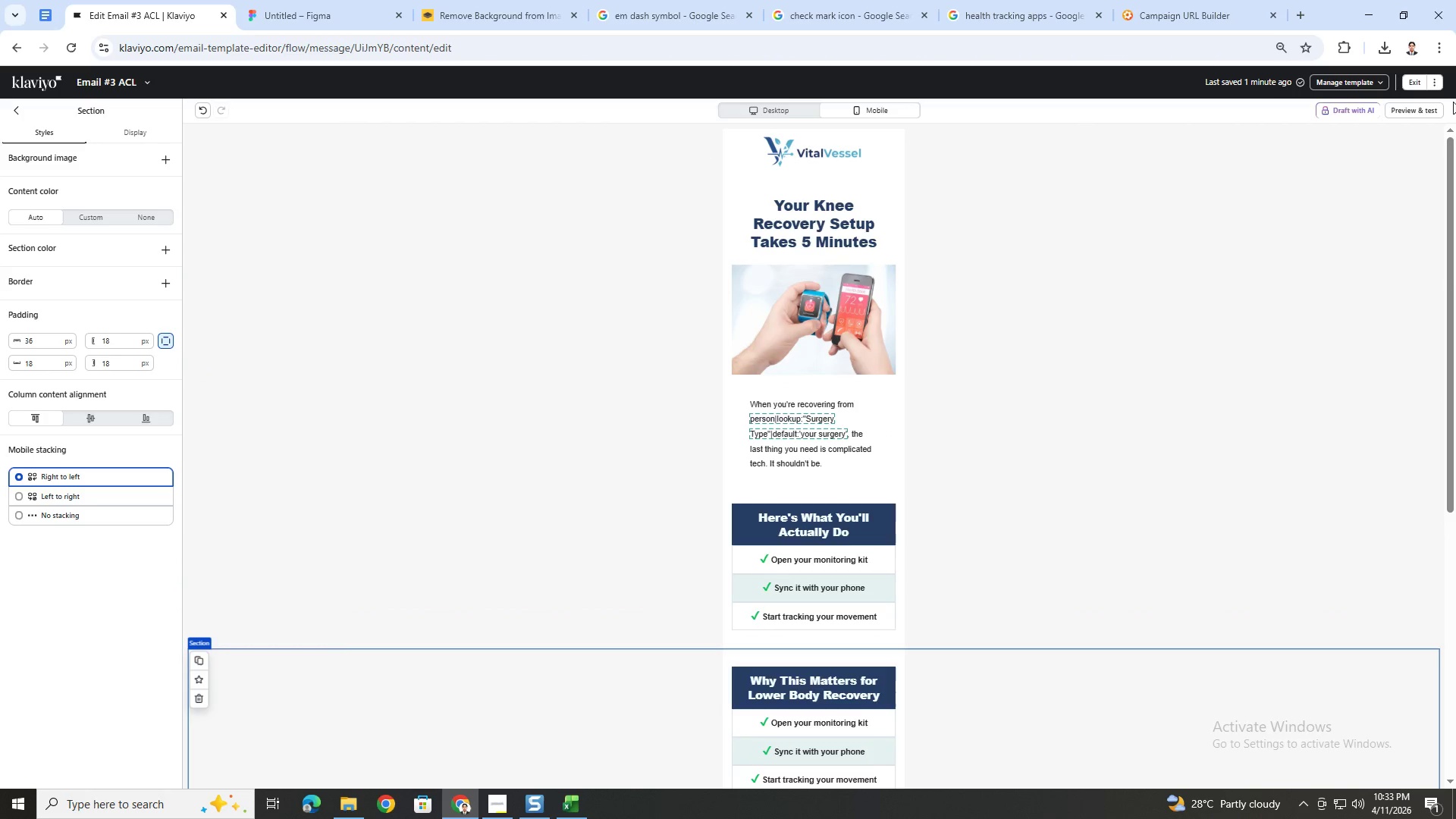 
left_click([1442, 110])
 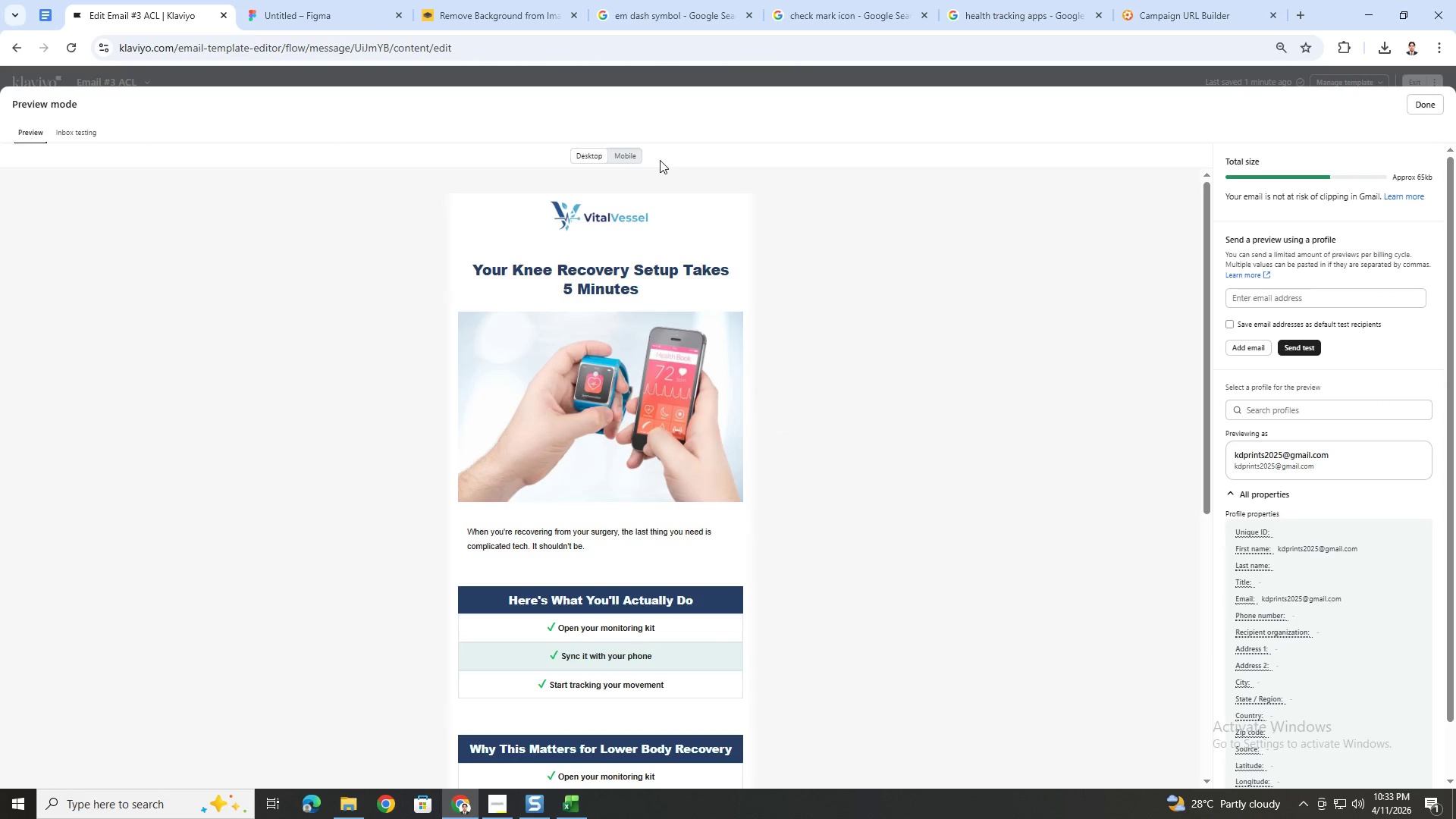 
scroll: coordinate [850, 535], scroll_direction: down, amount: 10.0
 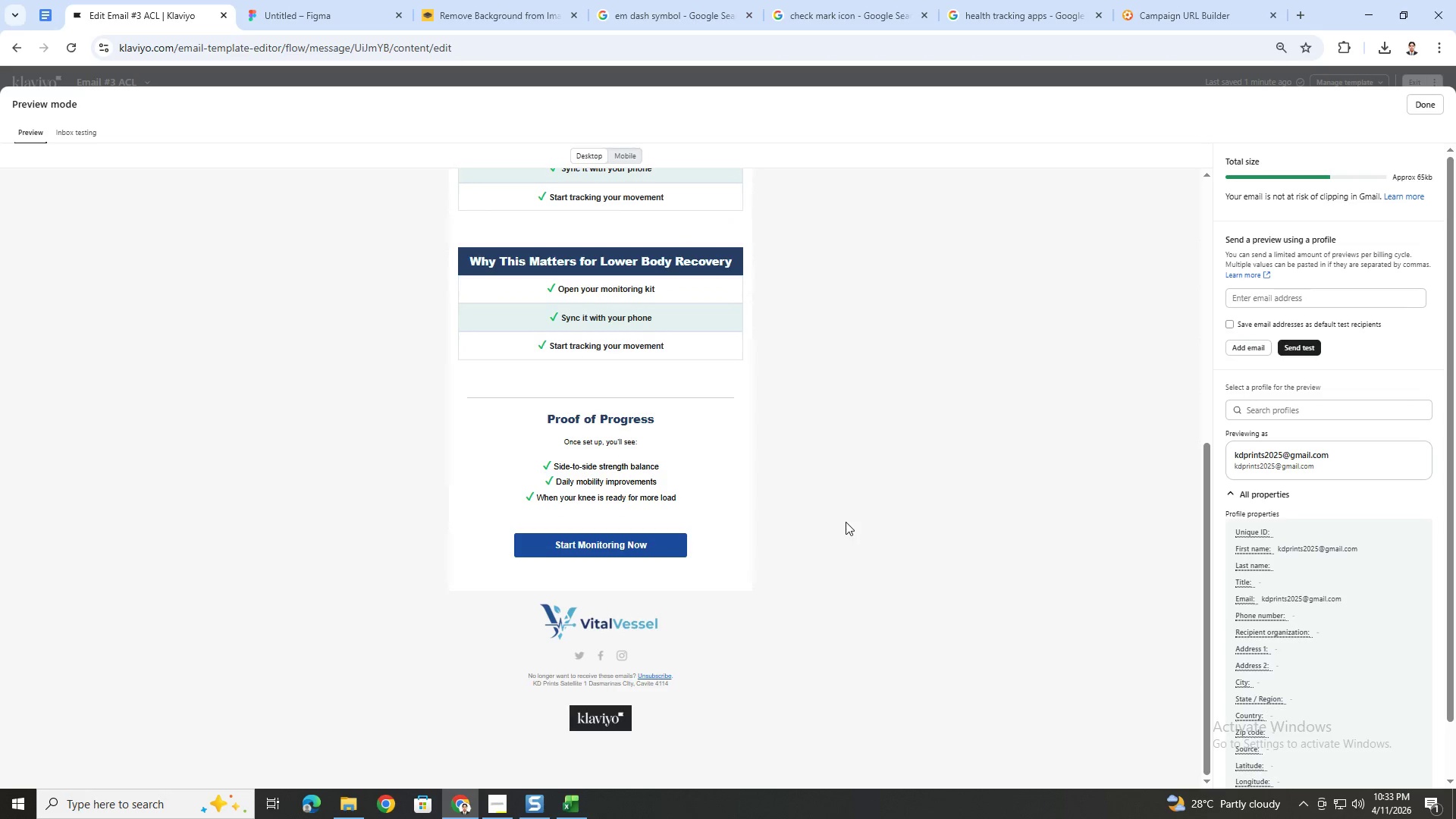 
scroll: coordinate [843, 519], scroll_direction: up, amount: 4.0
 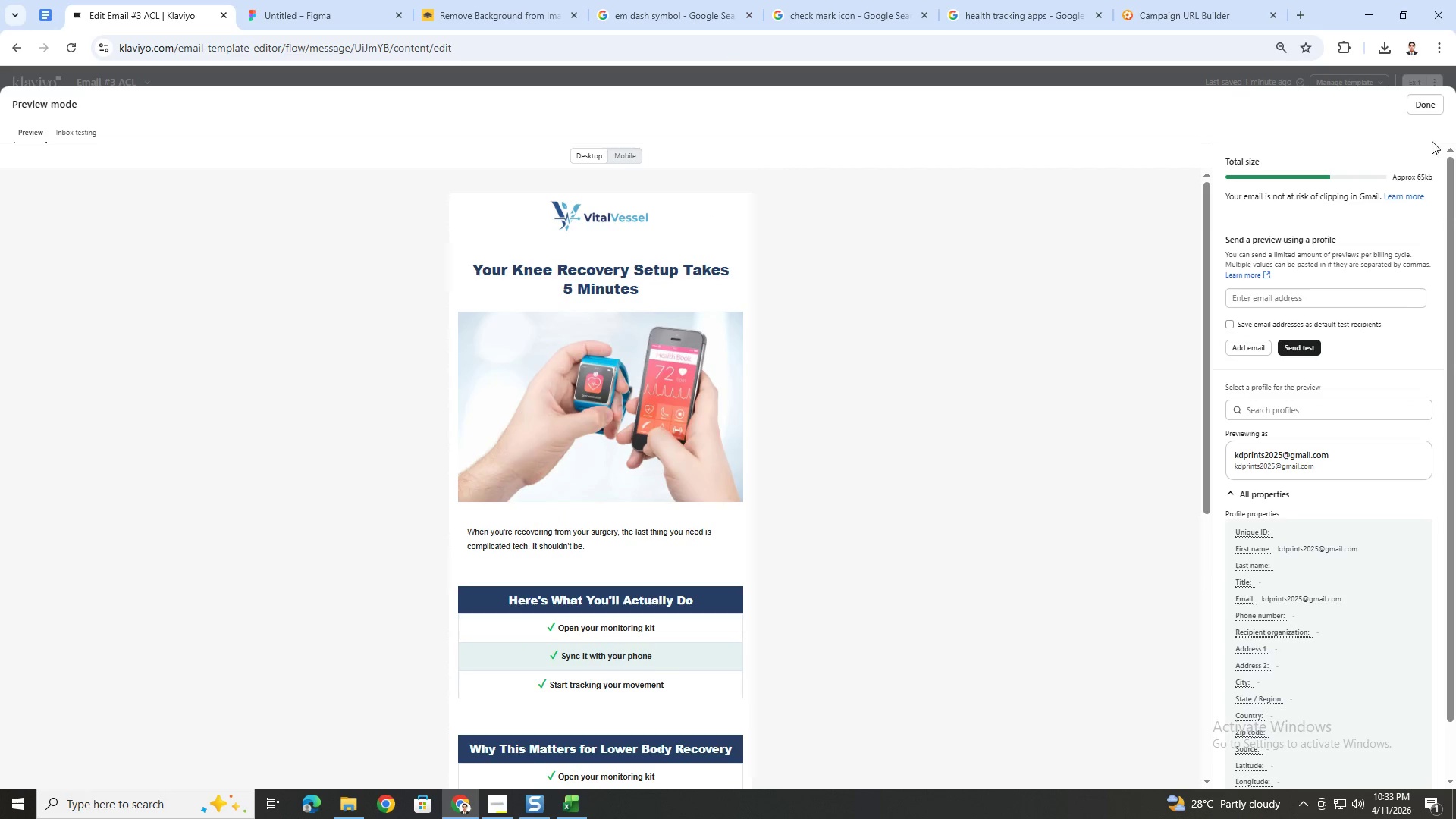 
left_click([1426, 113])
 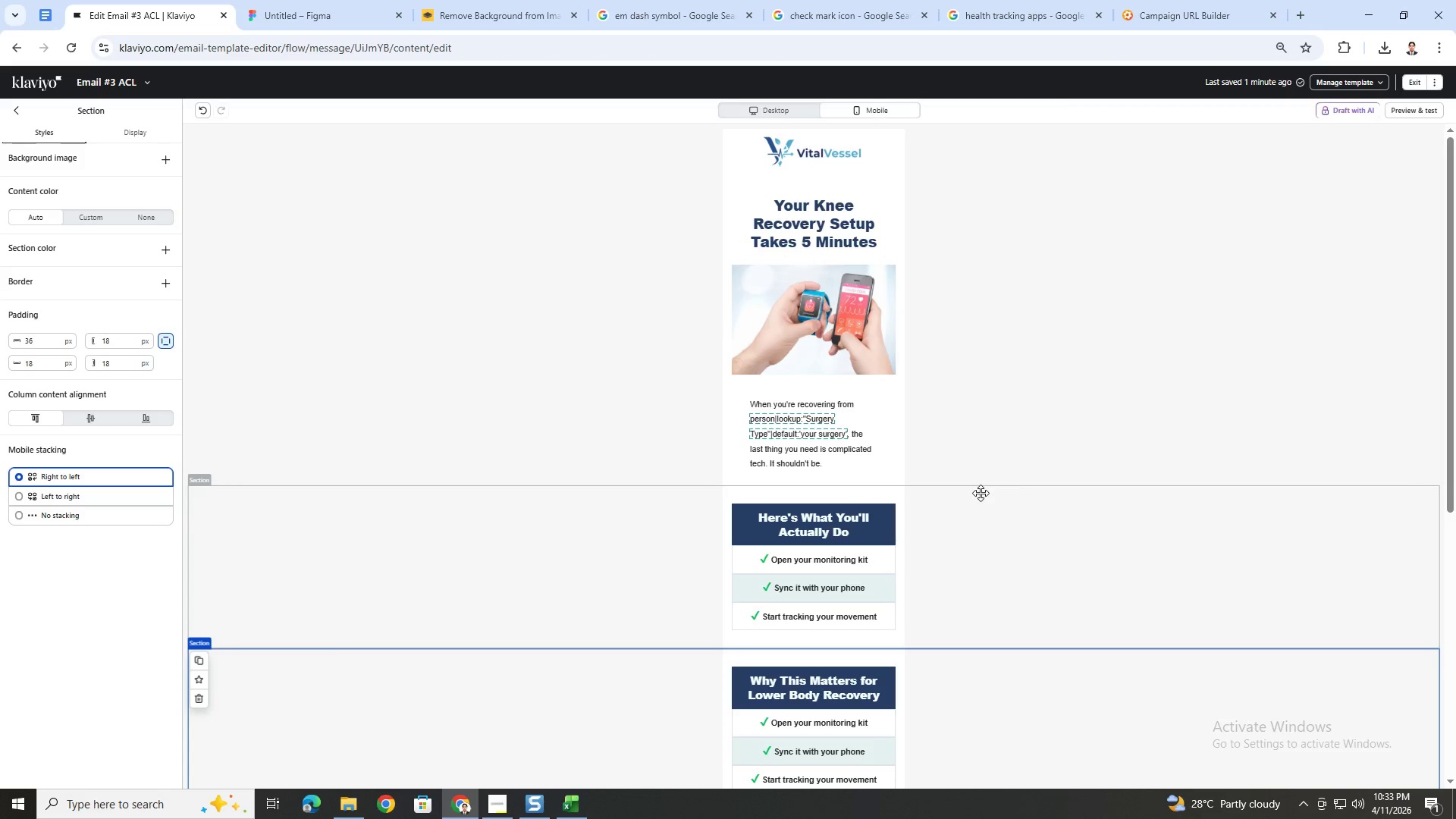 
left_click([821, 441])
 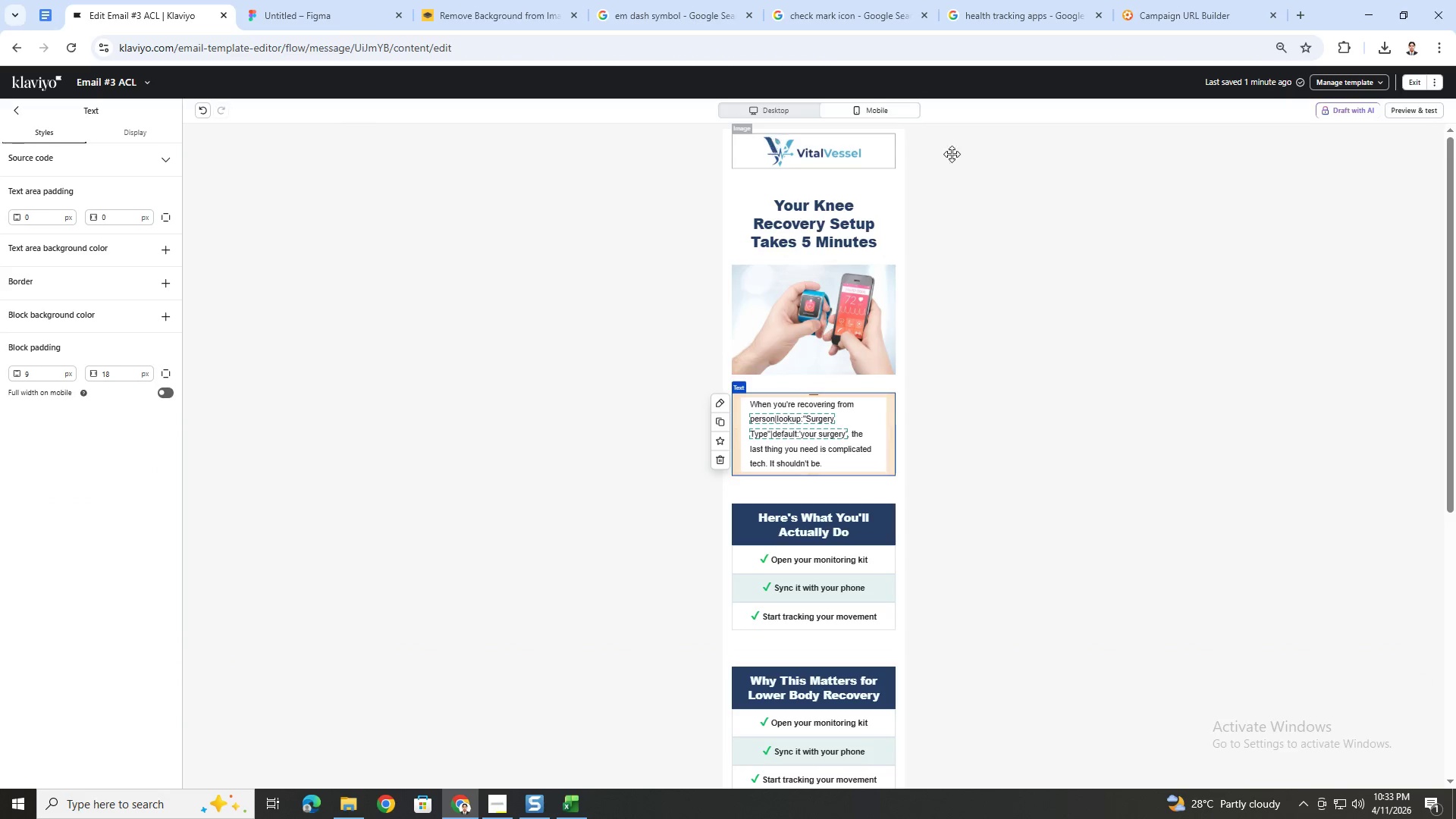 
left_click([1408, 111])
 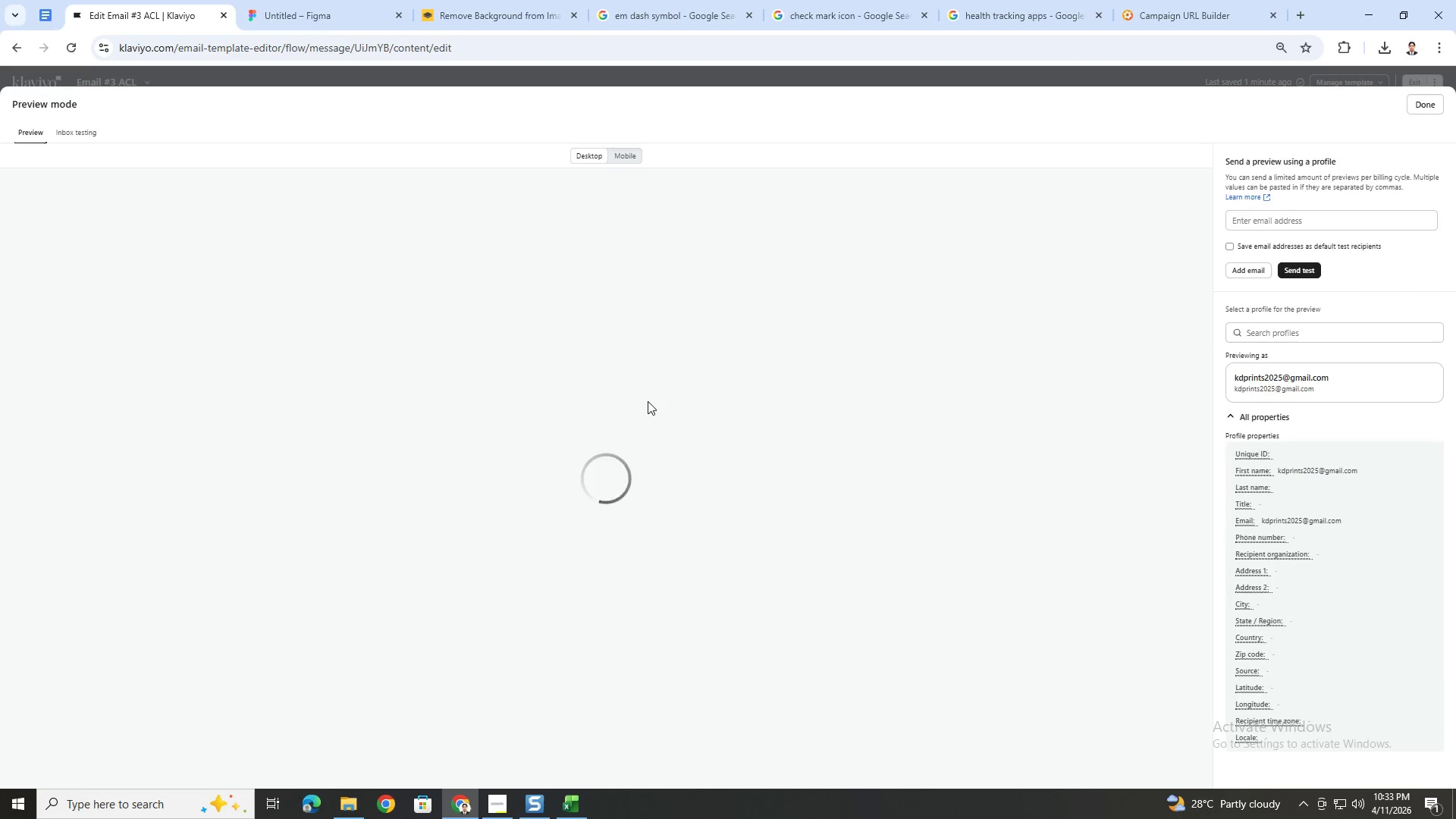 
scroll: coordinate [654, 446], scroll_direction: down, amount: 3.0
 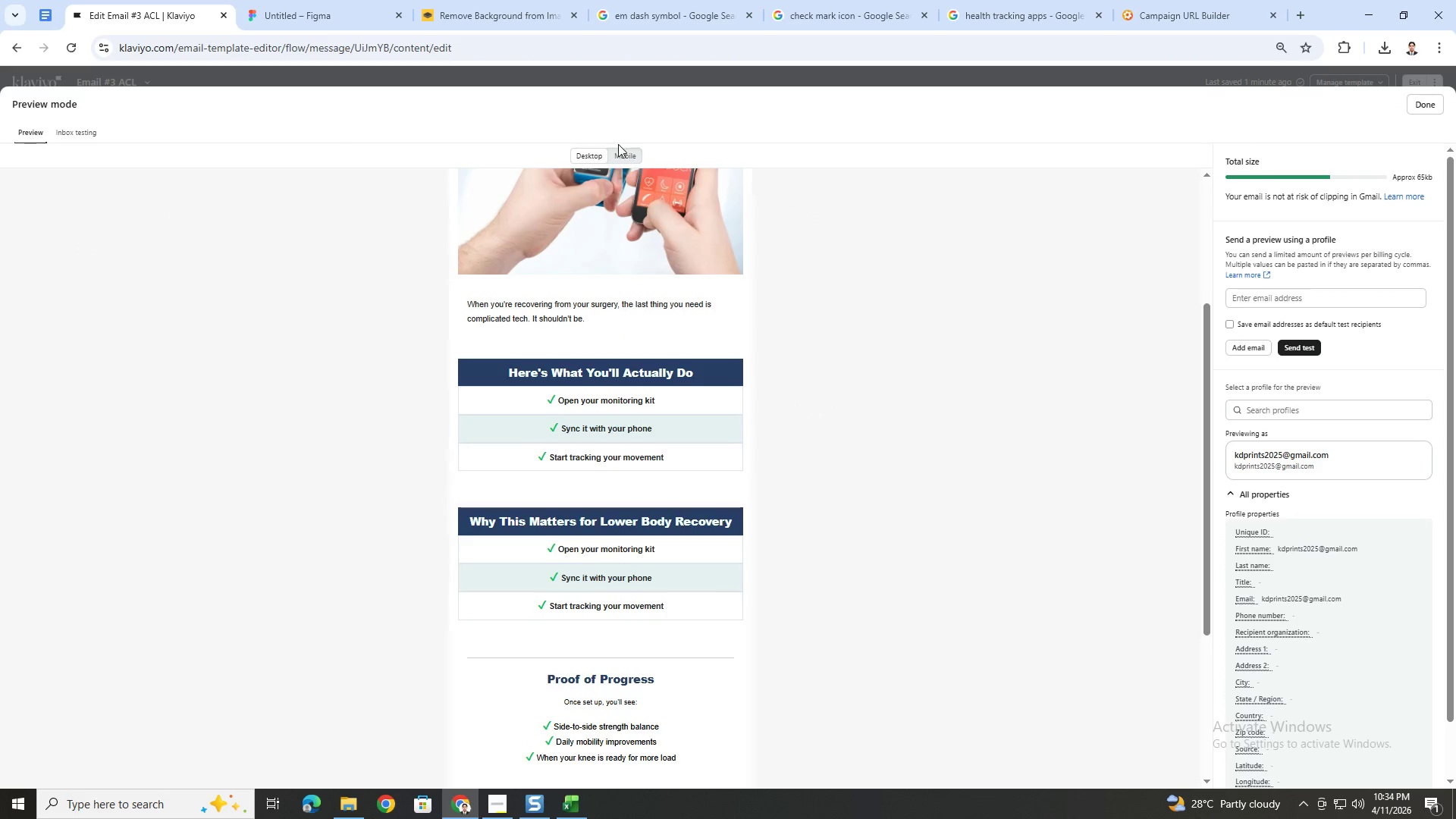 
left_click([619, 152])
 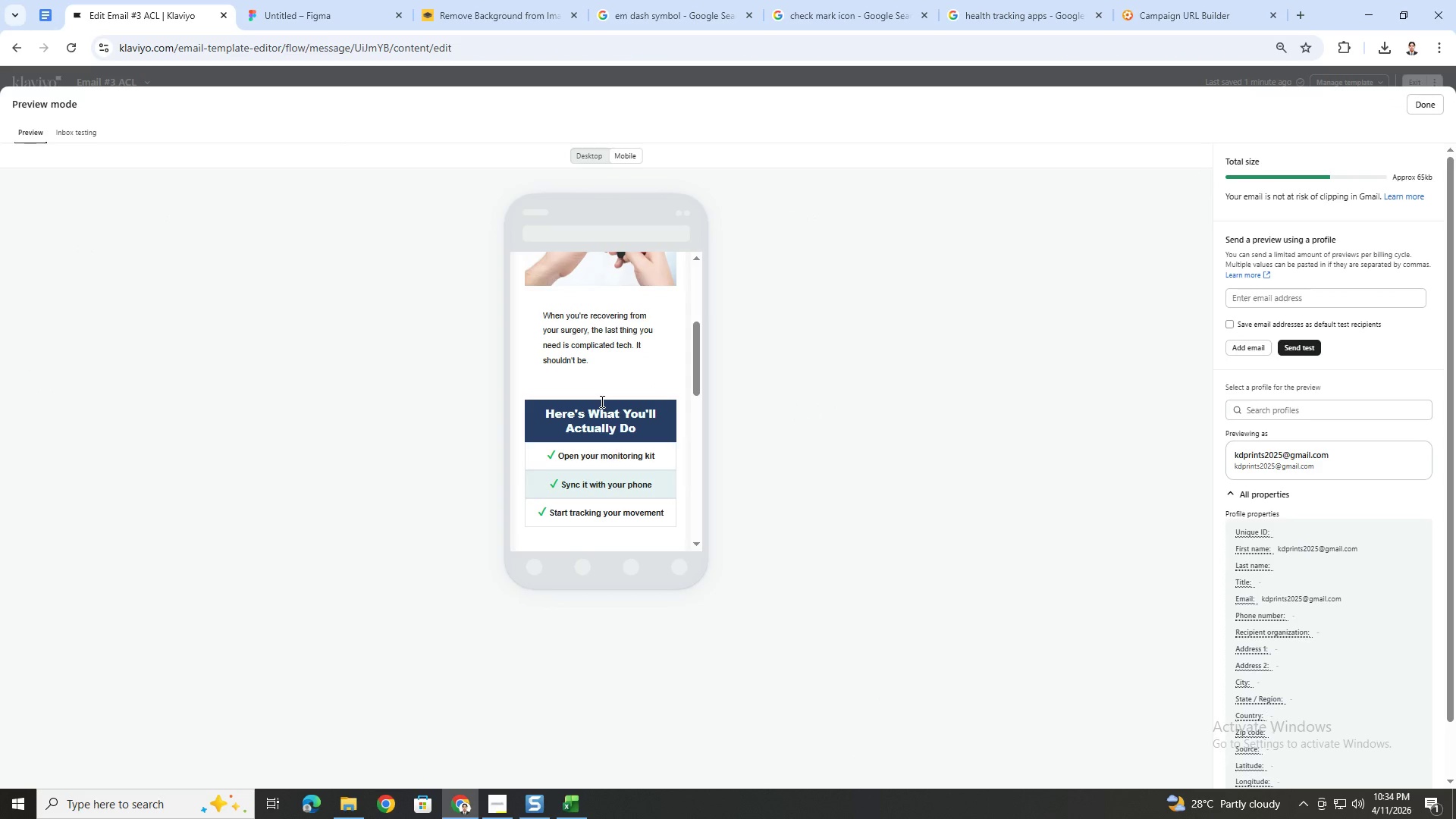 
scroll: coordinate [613, 363], scroll_direction: up, amount: 2.0
 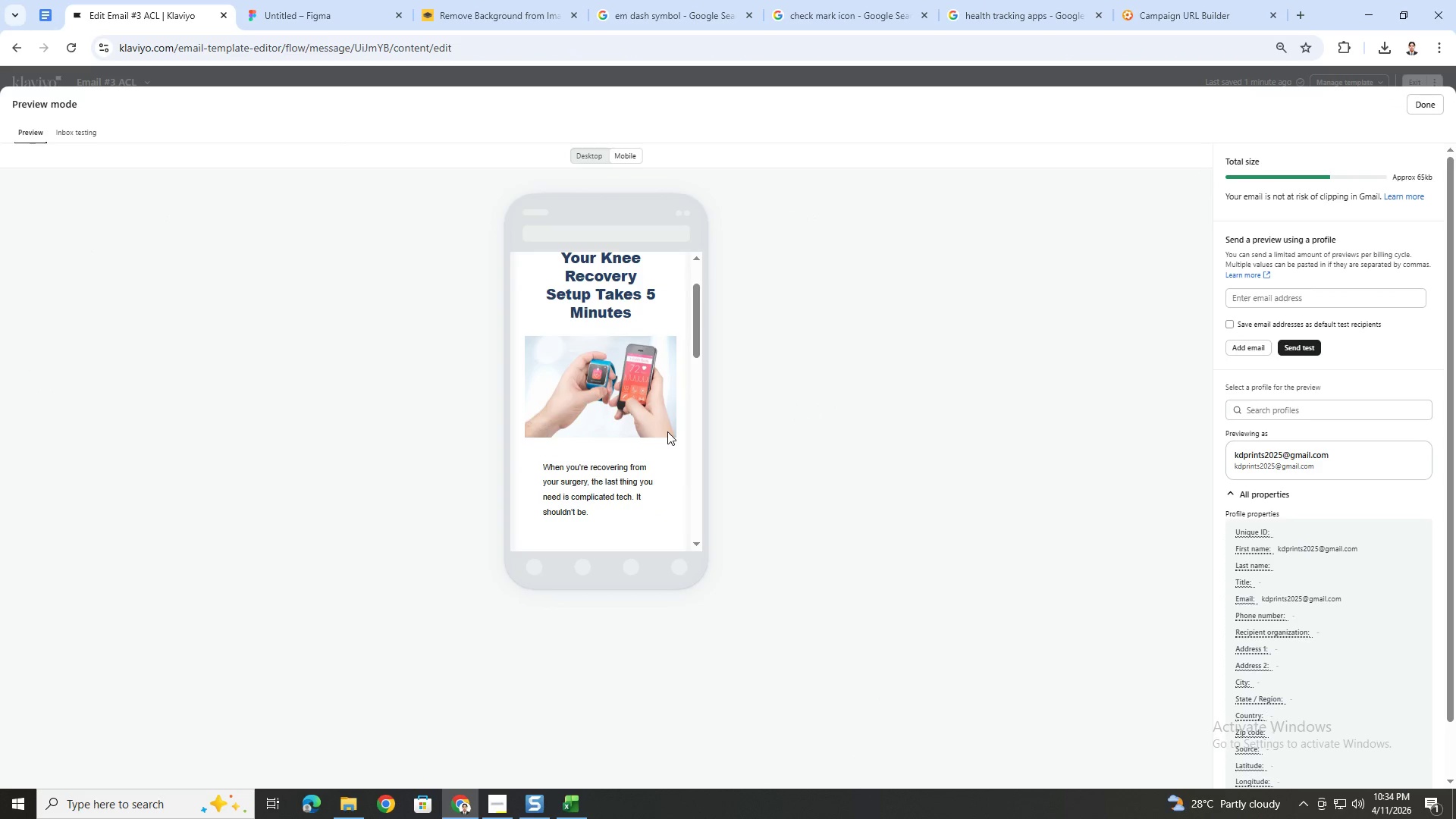 
scroll: coordinate [667, 431], scroll_direction: down, amount: 3.0
 